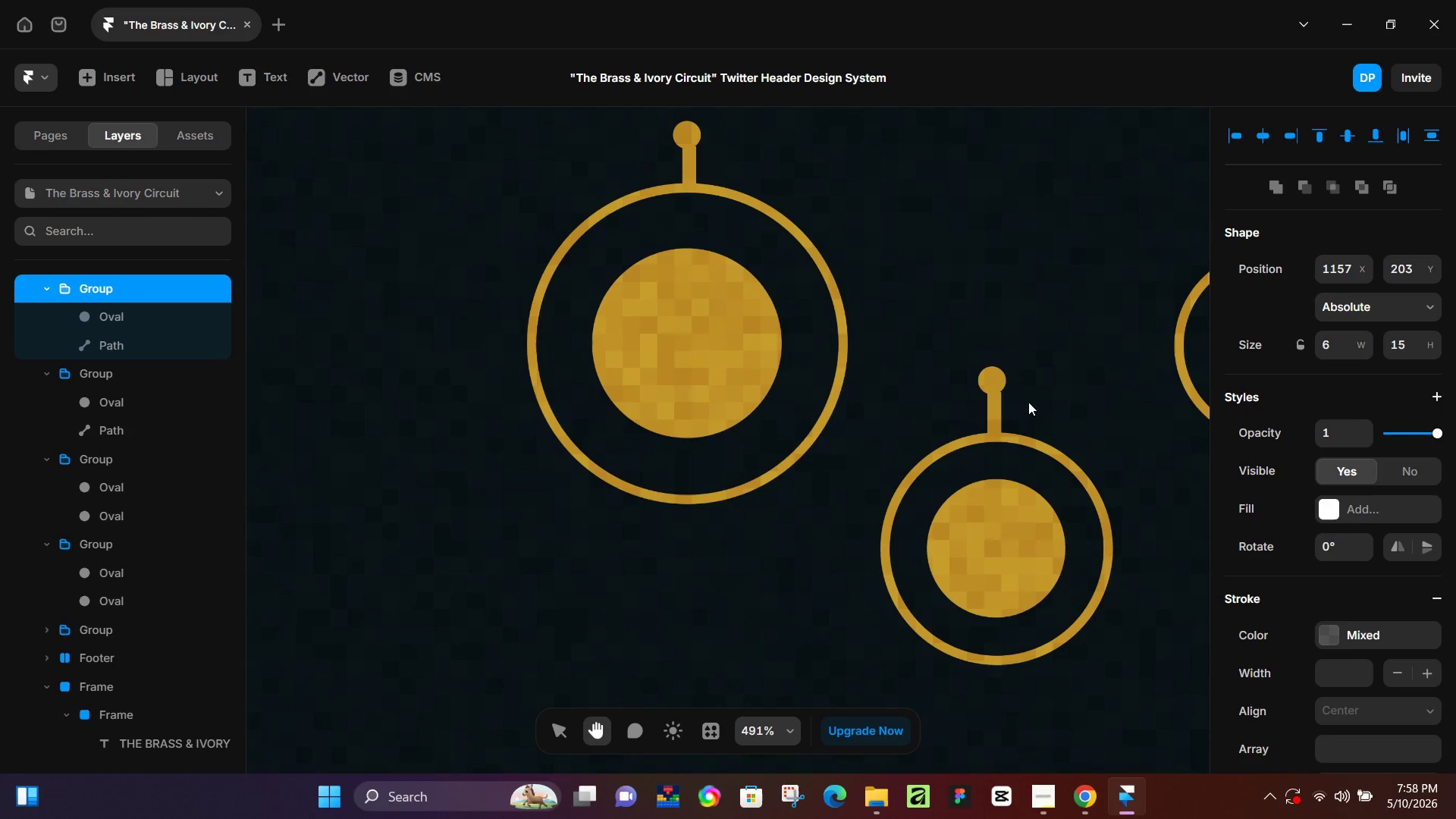 
hold_key(key=Space, duration=9.58)
 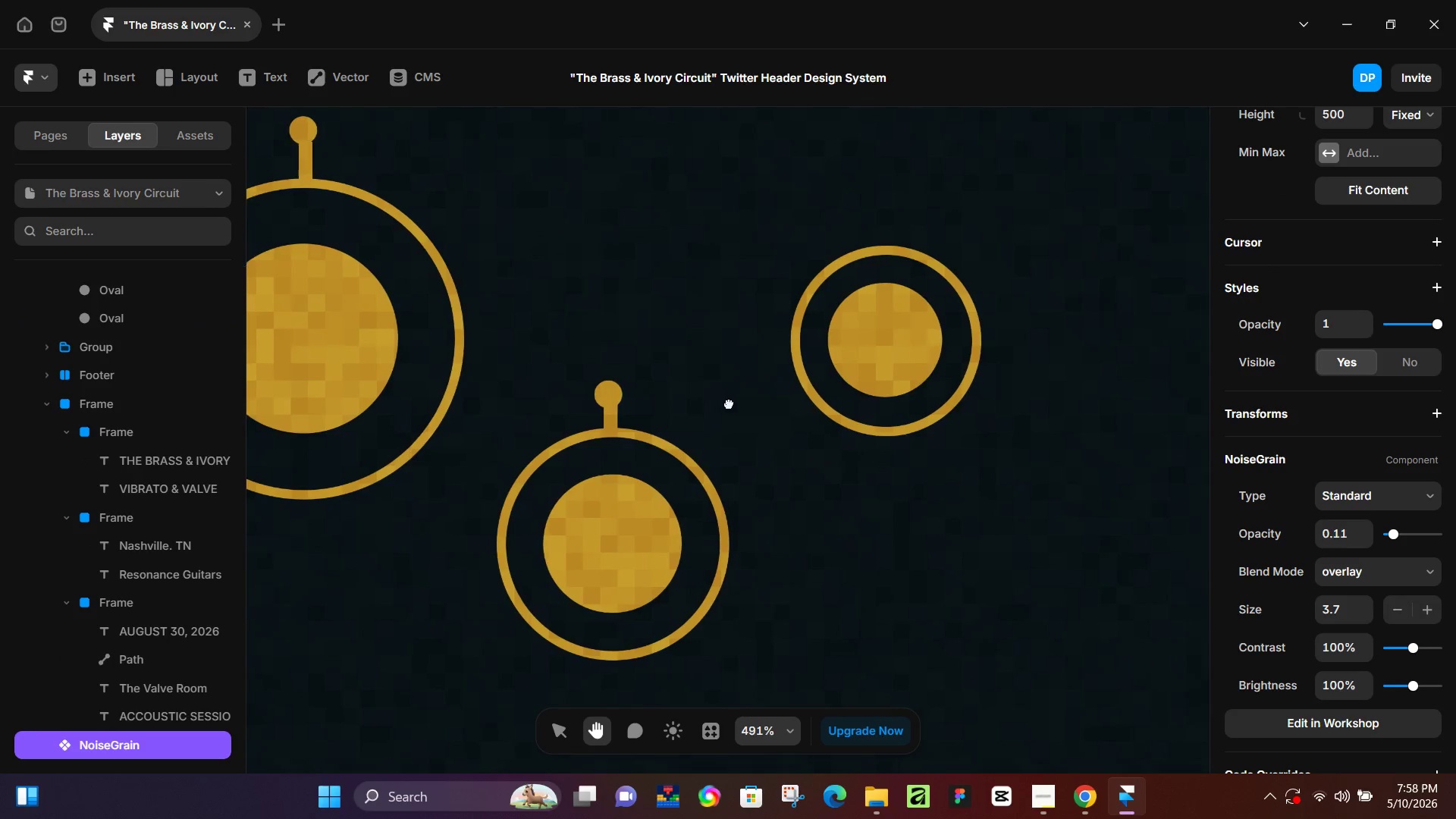 
left_click_drag(start_coordinate=[999, 386], to_coordinate=[998, 392])
 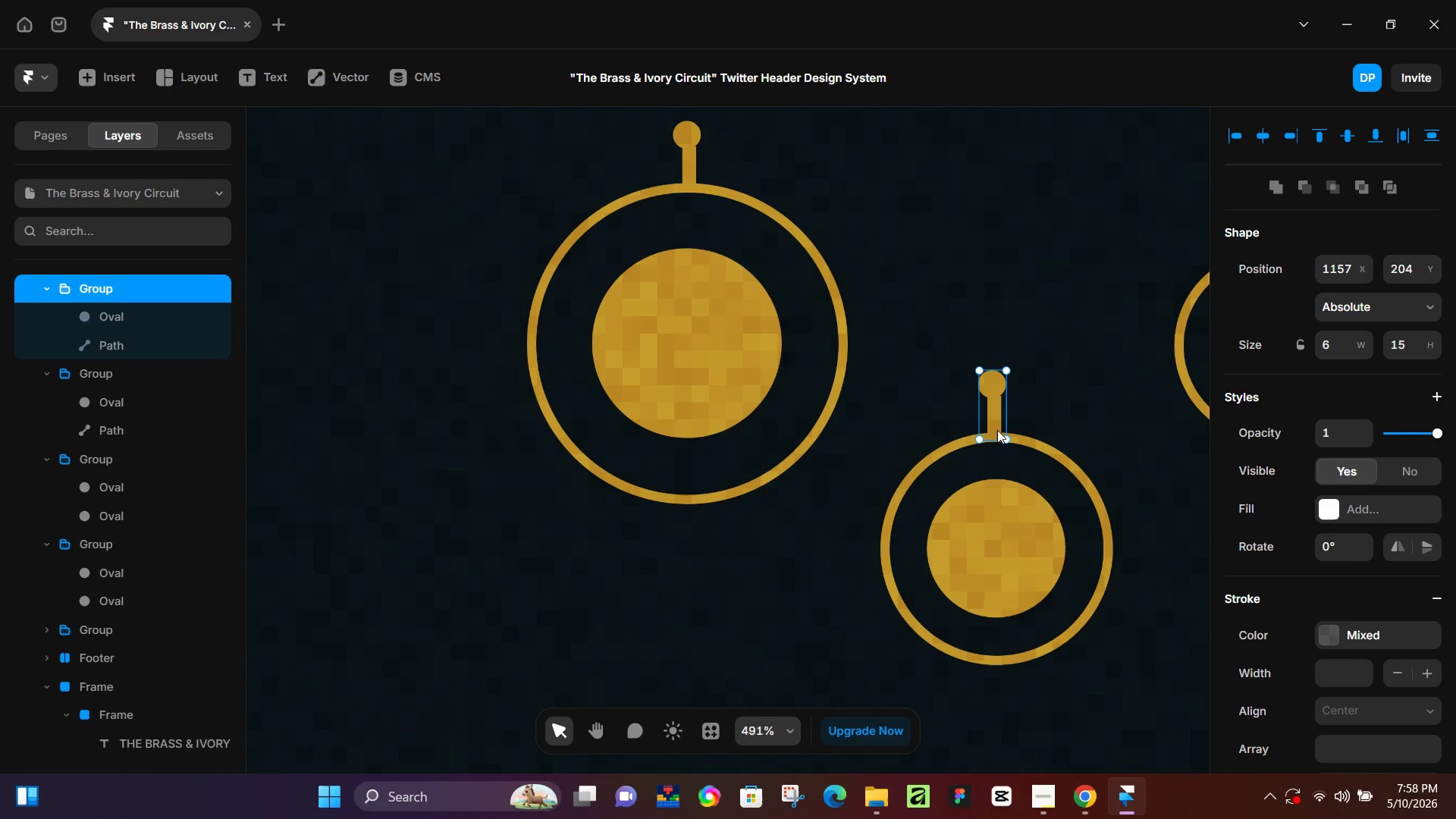 
double_click([997, 430])
 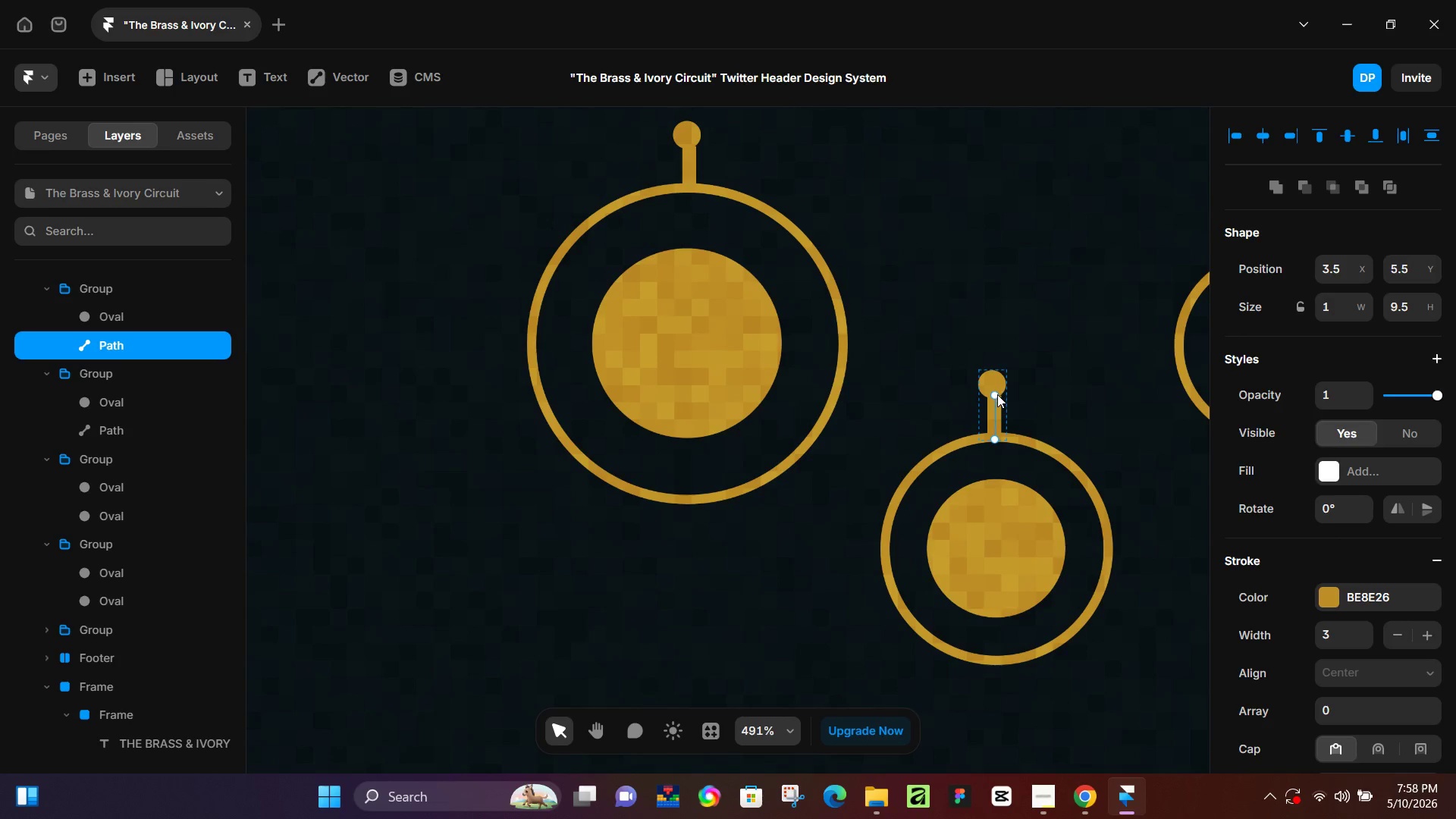 
left_click_drag(start_coordinate=[997, 396], to_coordinate=[997, 404])
 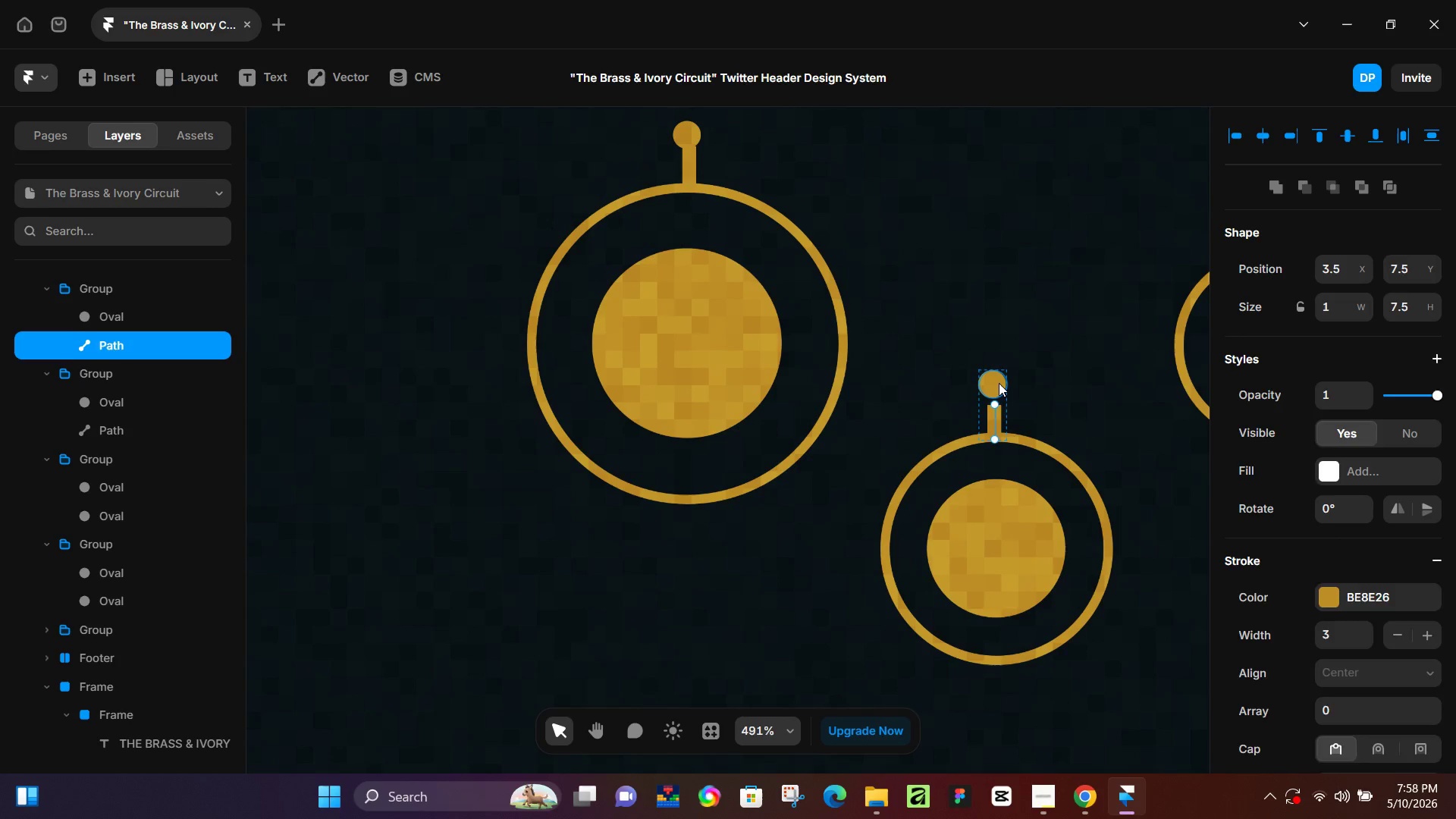 
left_click([999, 383])
 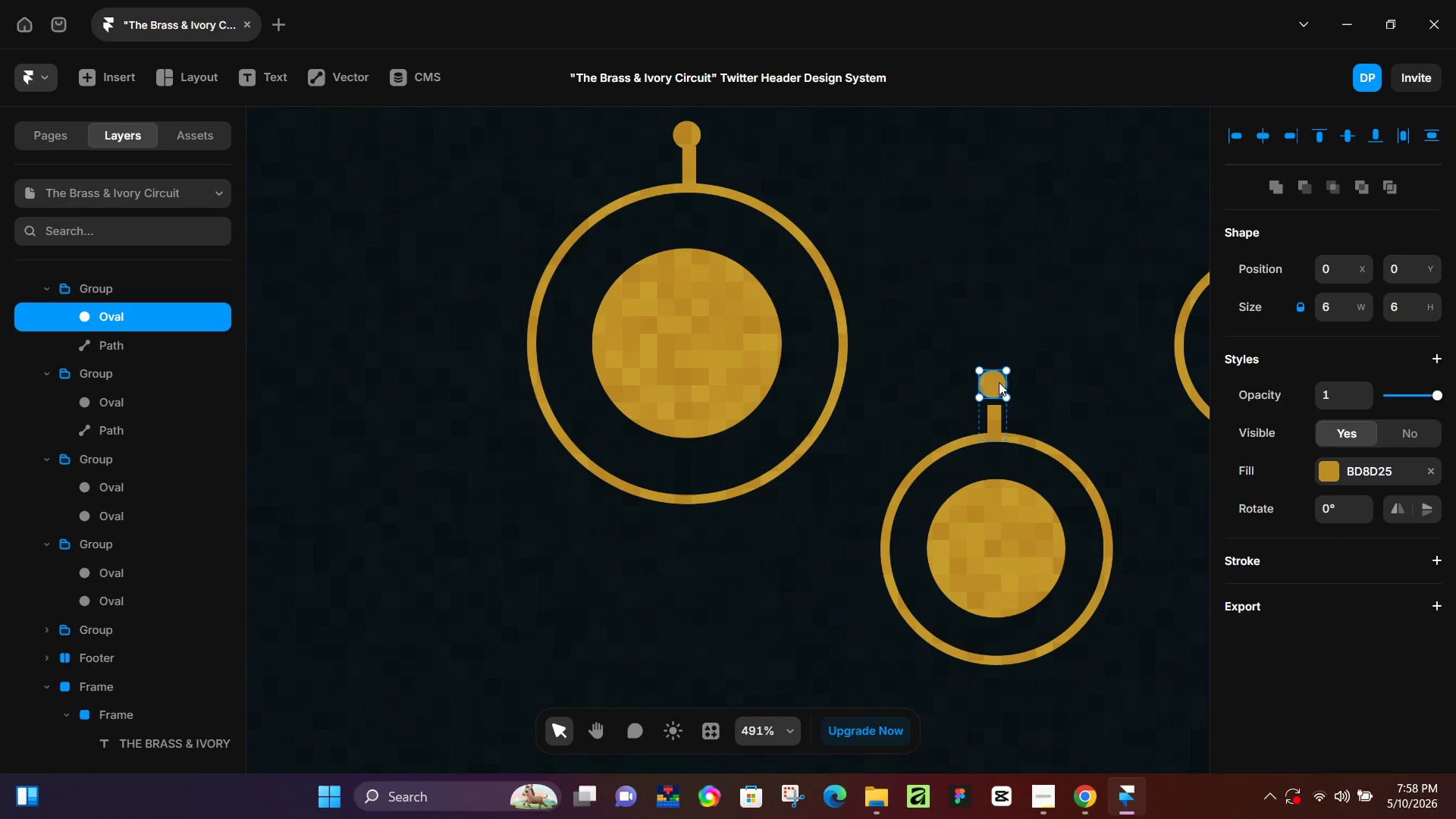 
left_click_drag(start_coordinate=[999, 382], to_coordinate=[999, 395])
 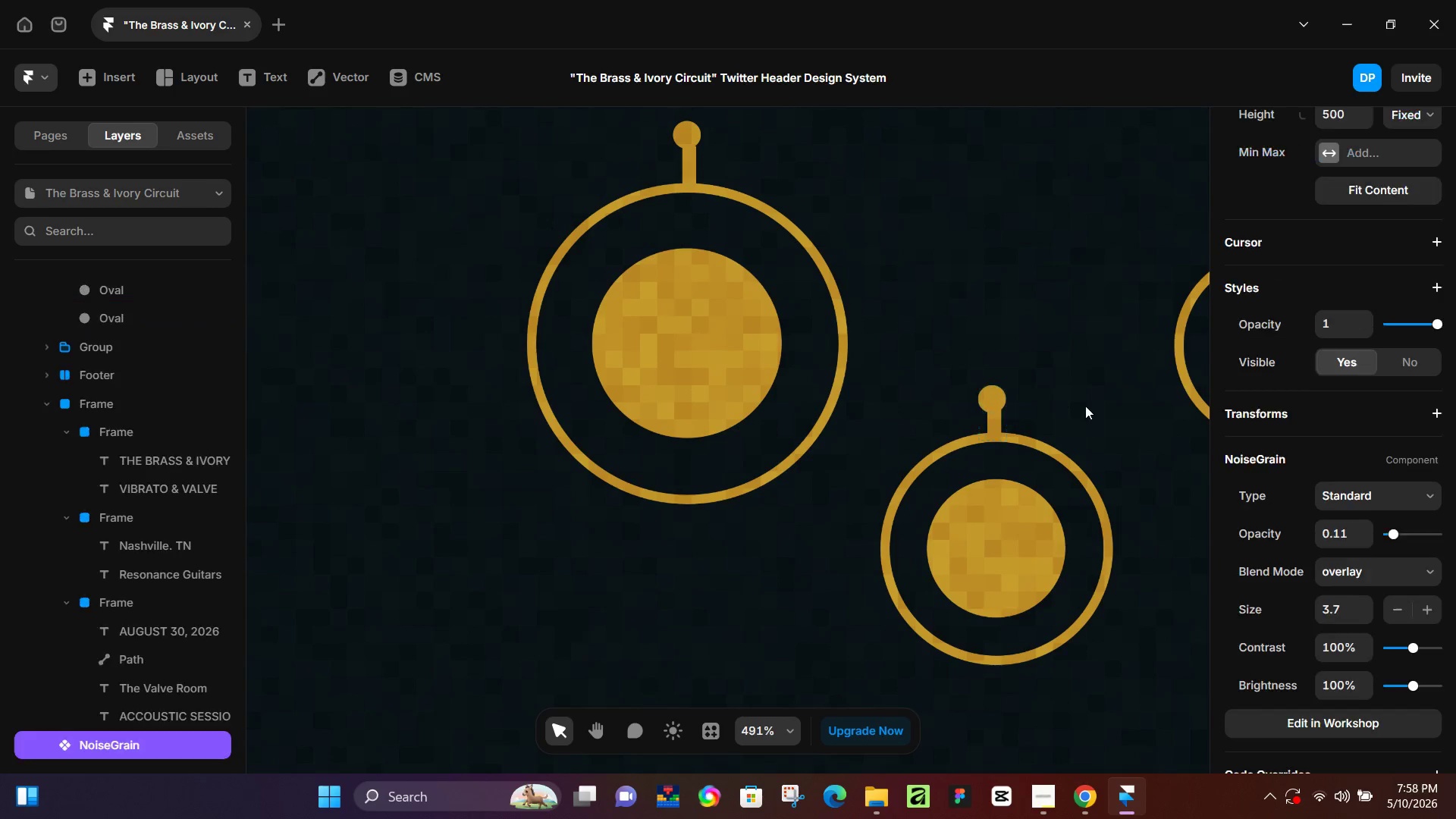 
left_click([1085, 406])
 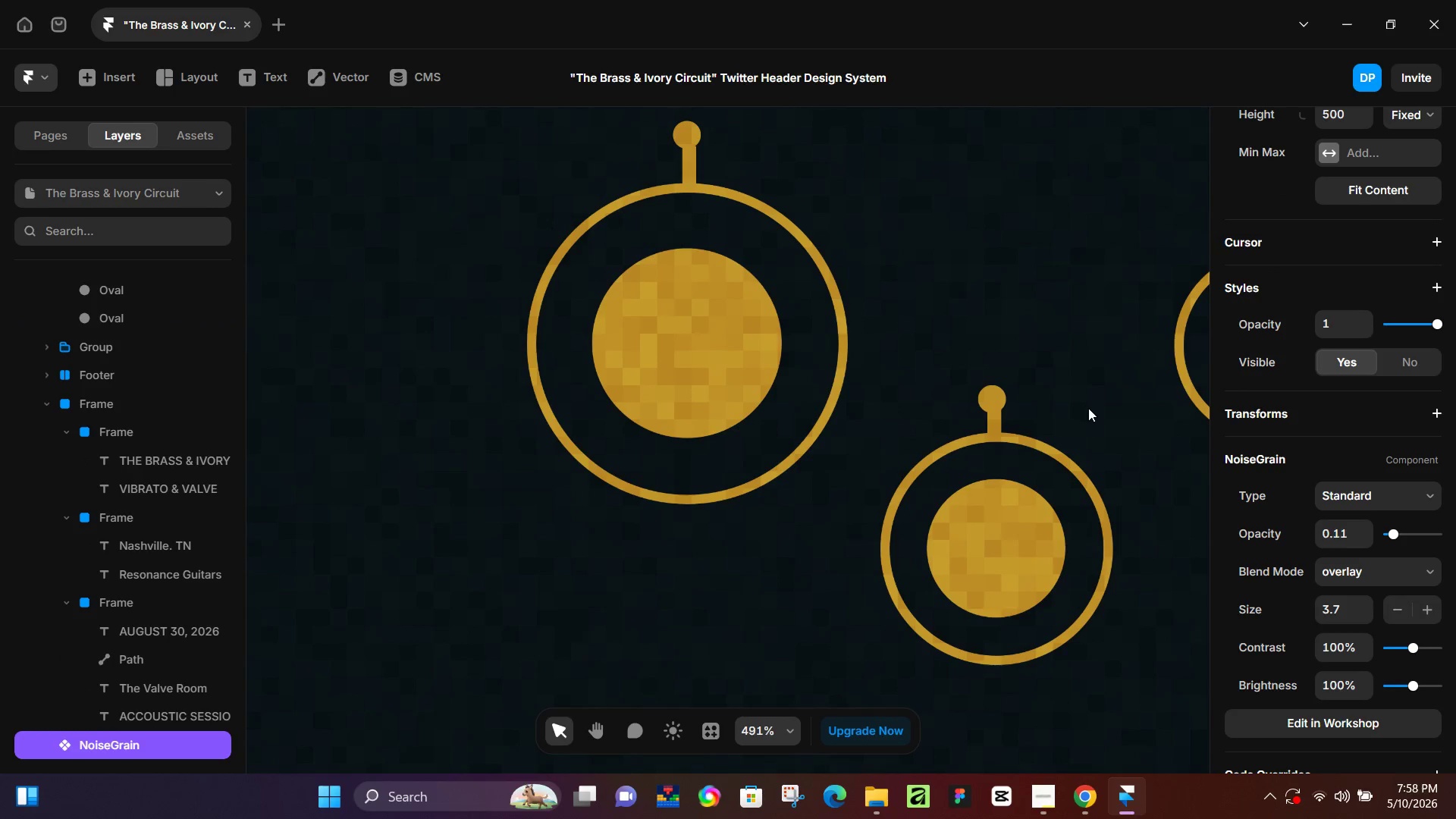 
hold_key(key=Space, duration=0.66)
 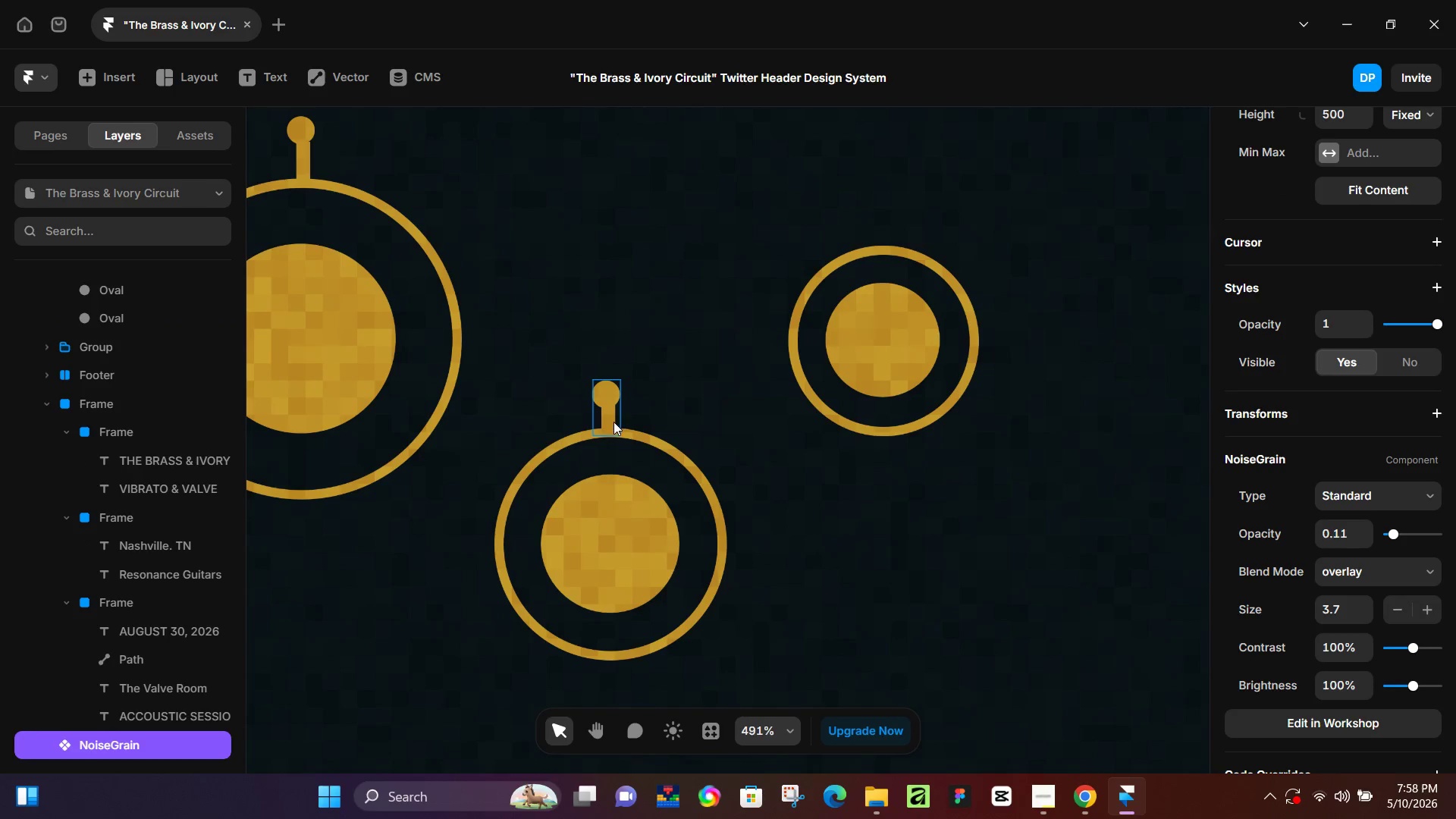 
left_click_drag(start_coordinate=[1115, 408], to_coordinate=[729, 403])
 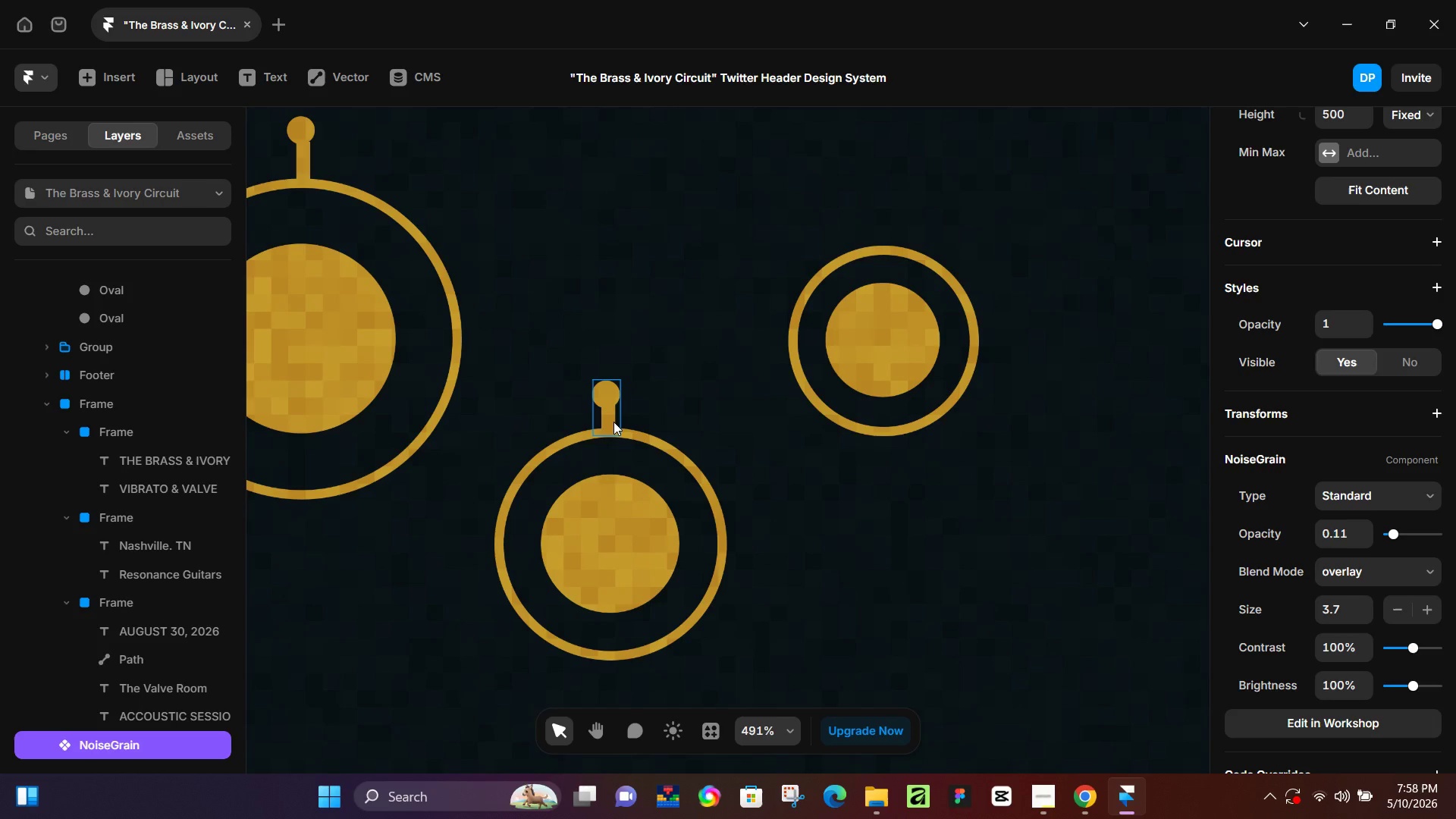 
left_click([613, 422])
 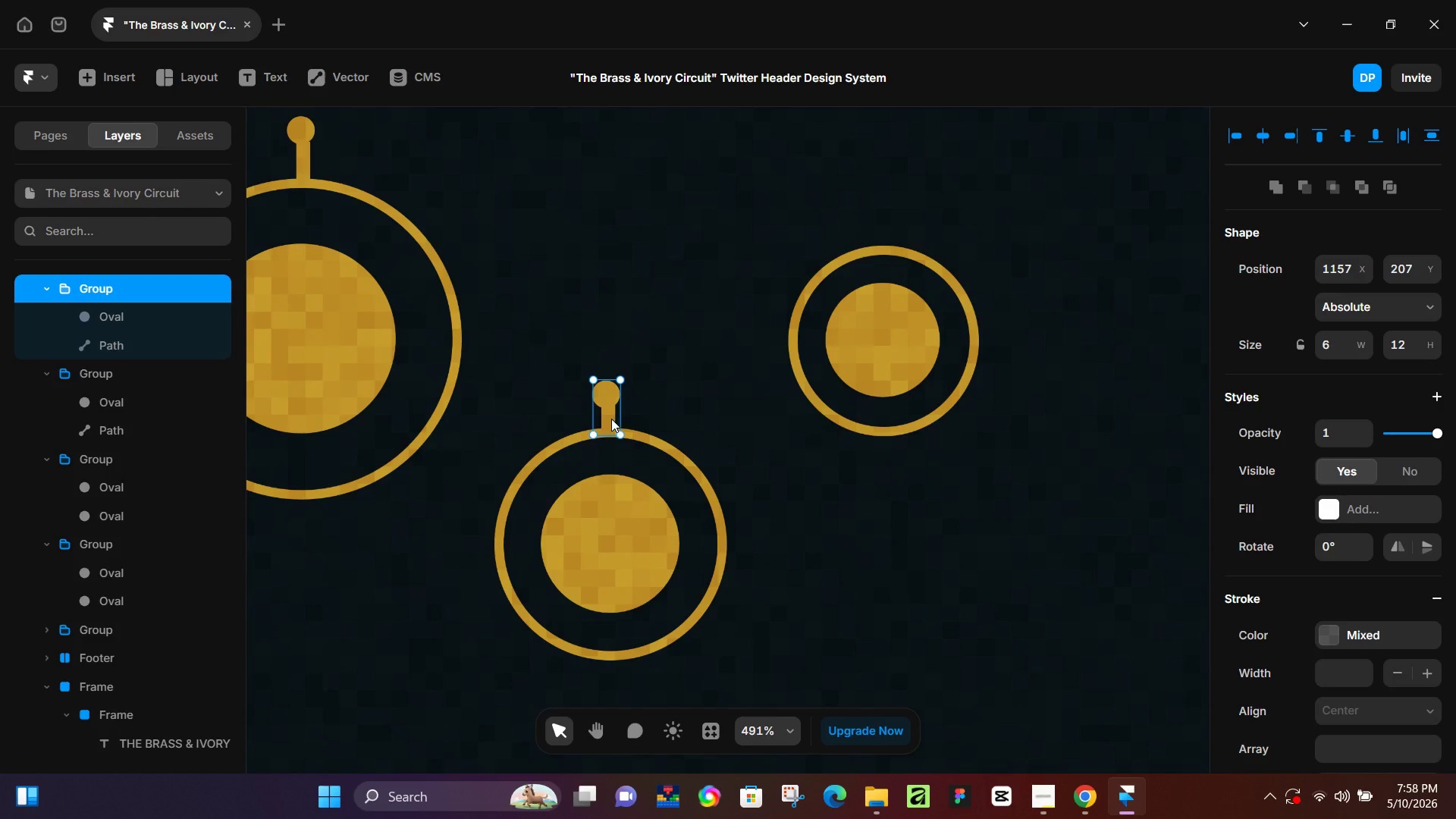 
hold_key(key=AltLeft, duration=1.52)
left_click_drag(start_coordinate=[607, 416], to_coordinate=[885, 234])
 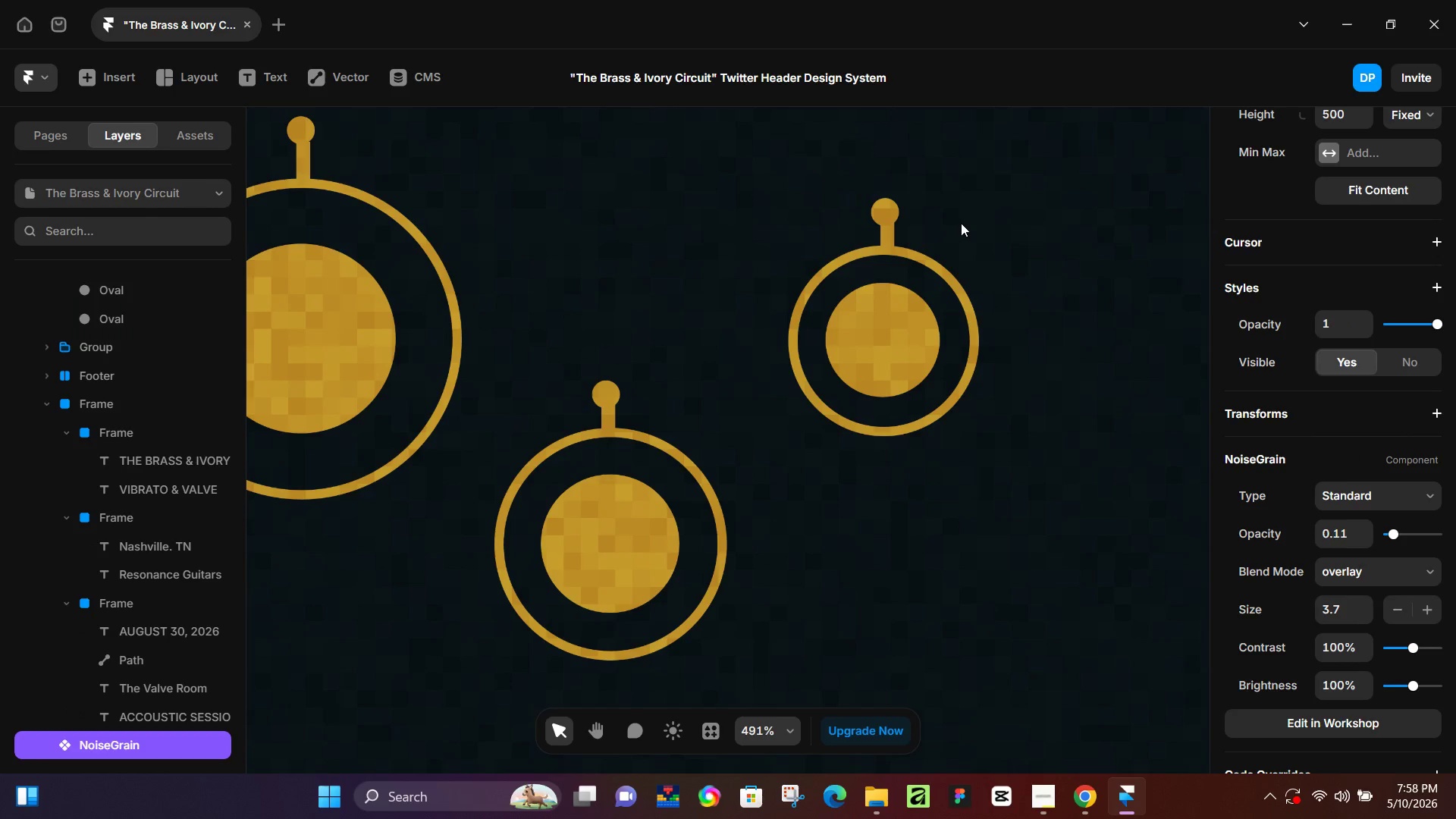 
hold_key(key=AltLeft, duration=1.39)
 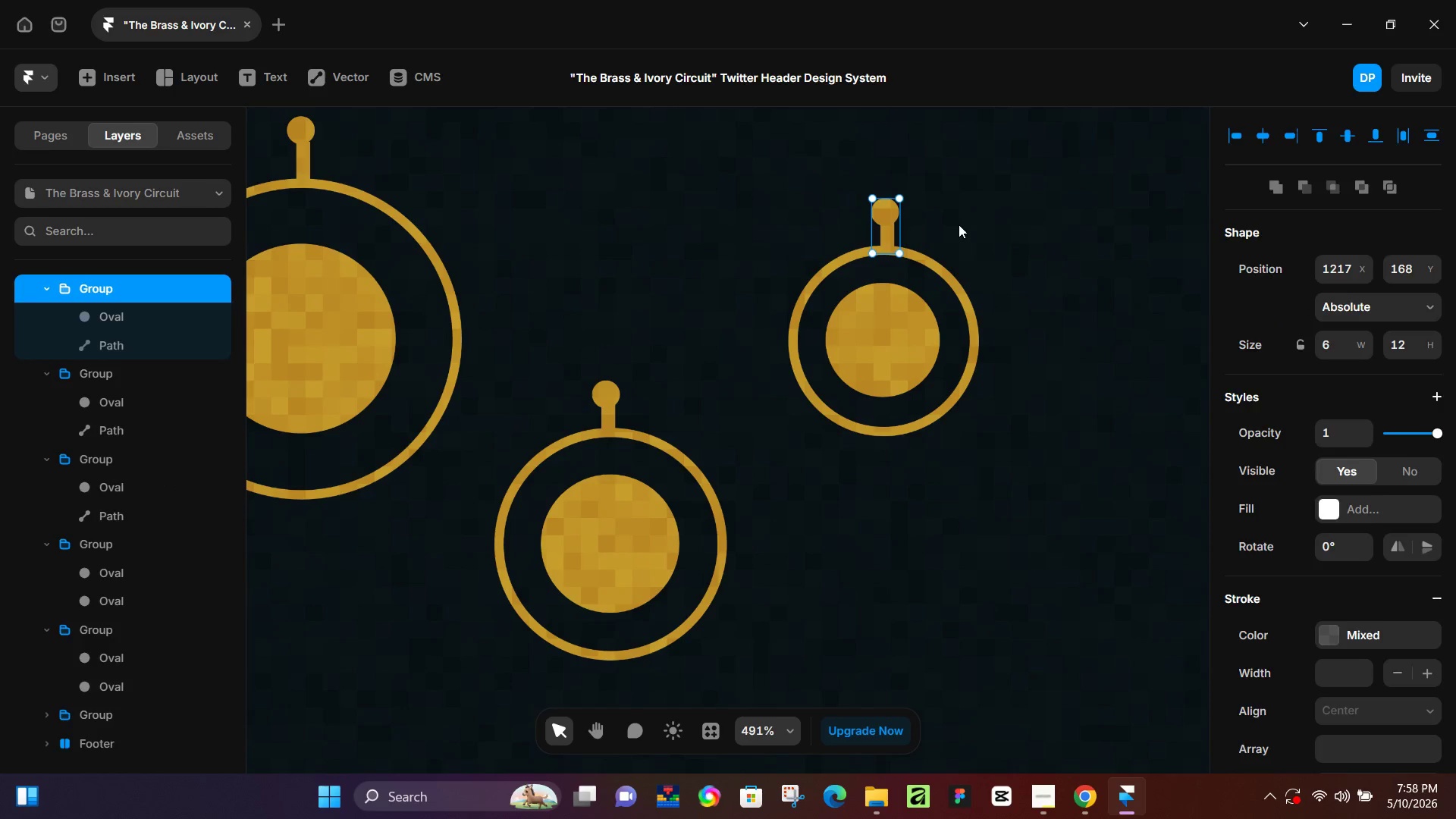 
left_click([959, 224])
 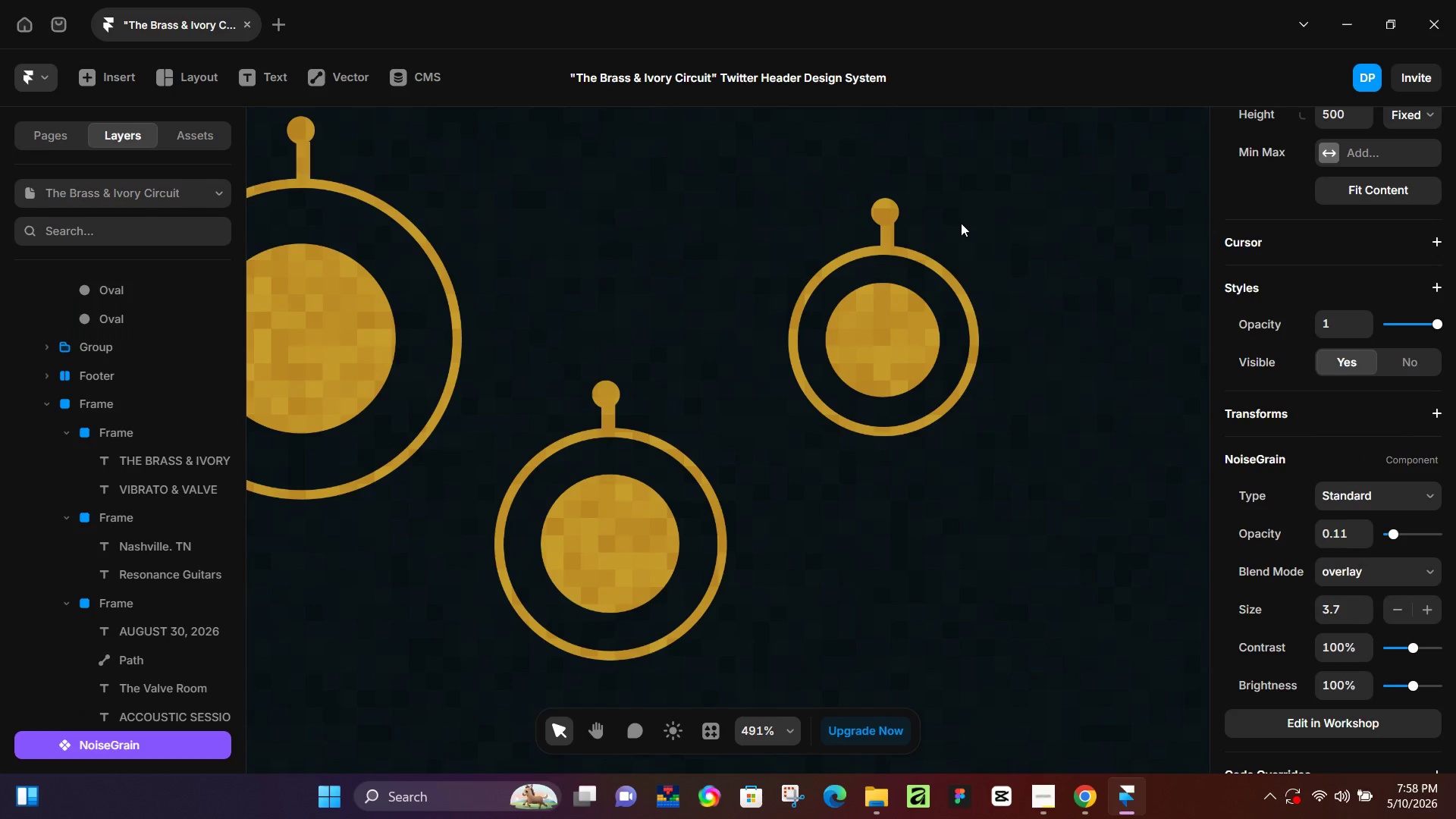 
hold_key(key=ControlLeft, duration=1.22)
 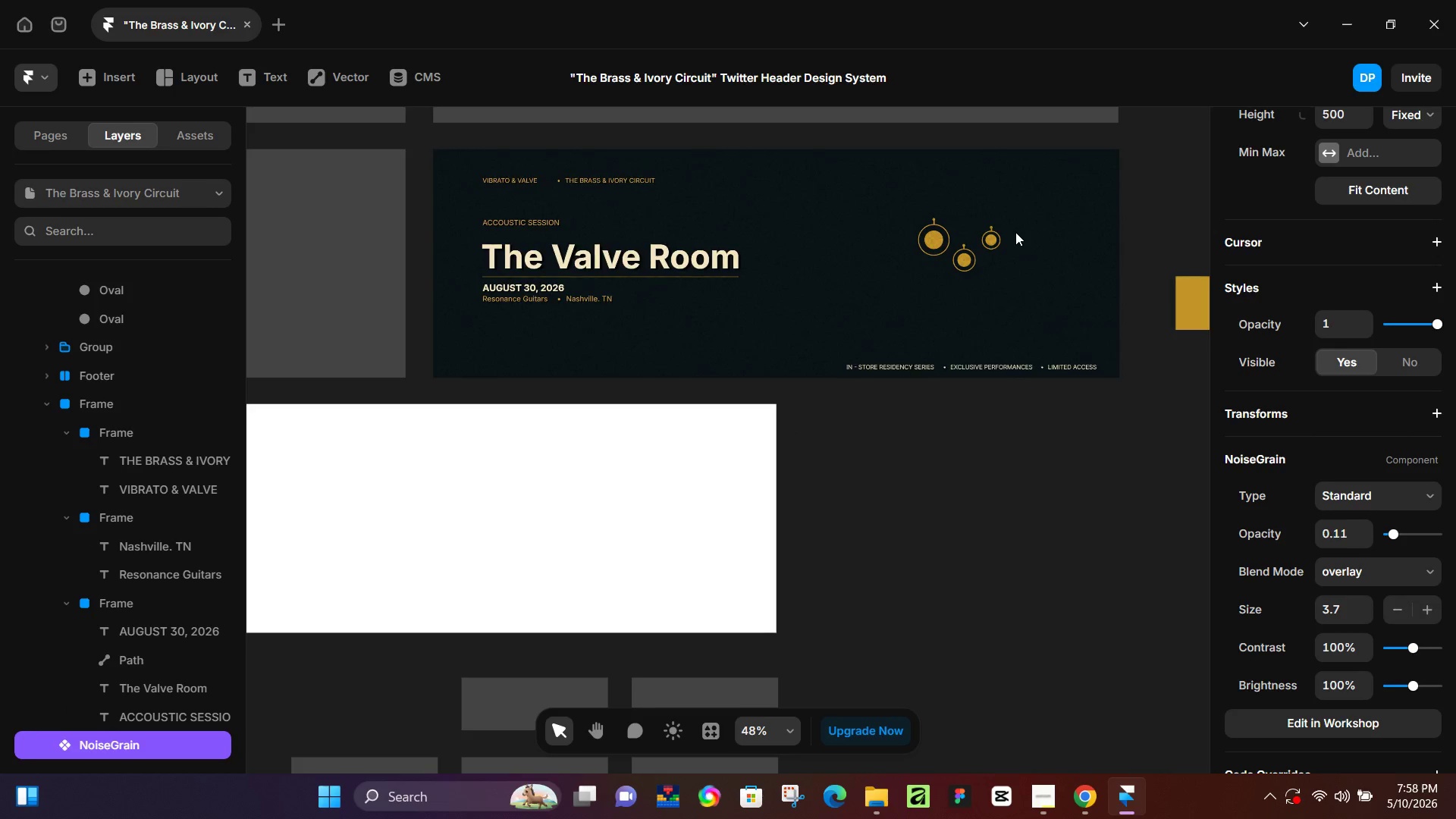 
hold_key(key=ControlLeft, duration=0.36)
 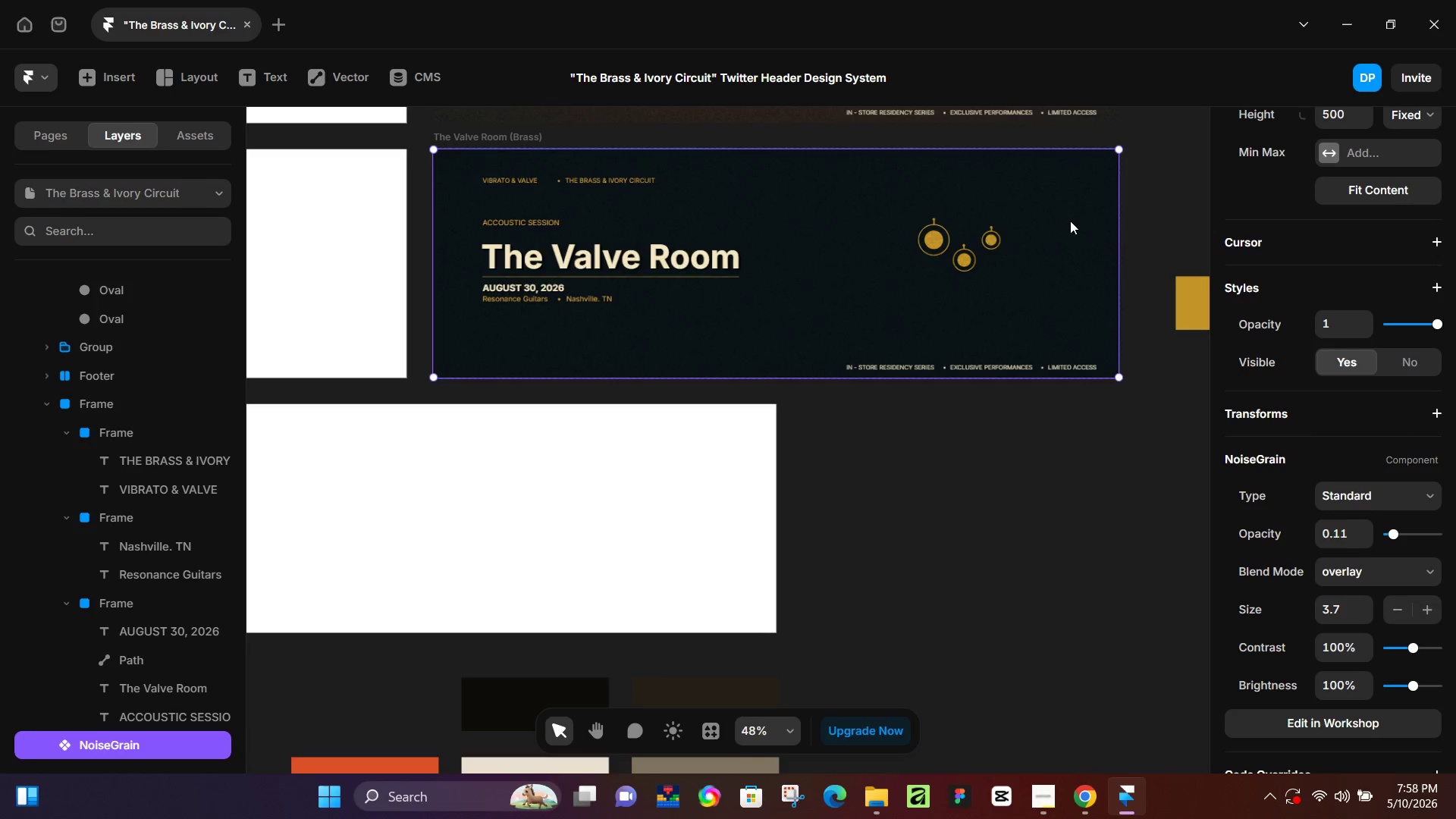 
scroll: coordinate [1015, 232], scroll_direction: down, amount: 22.0
 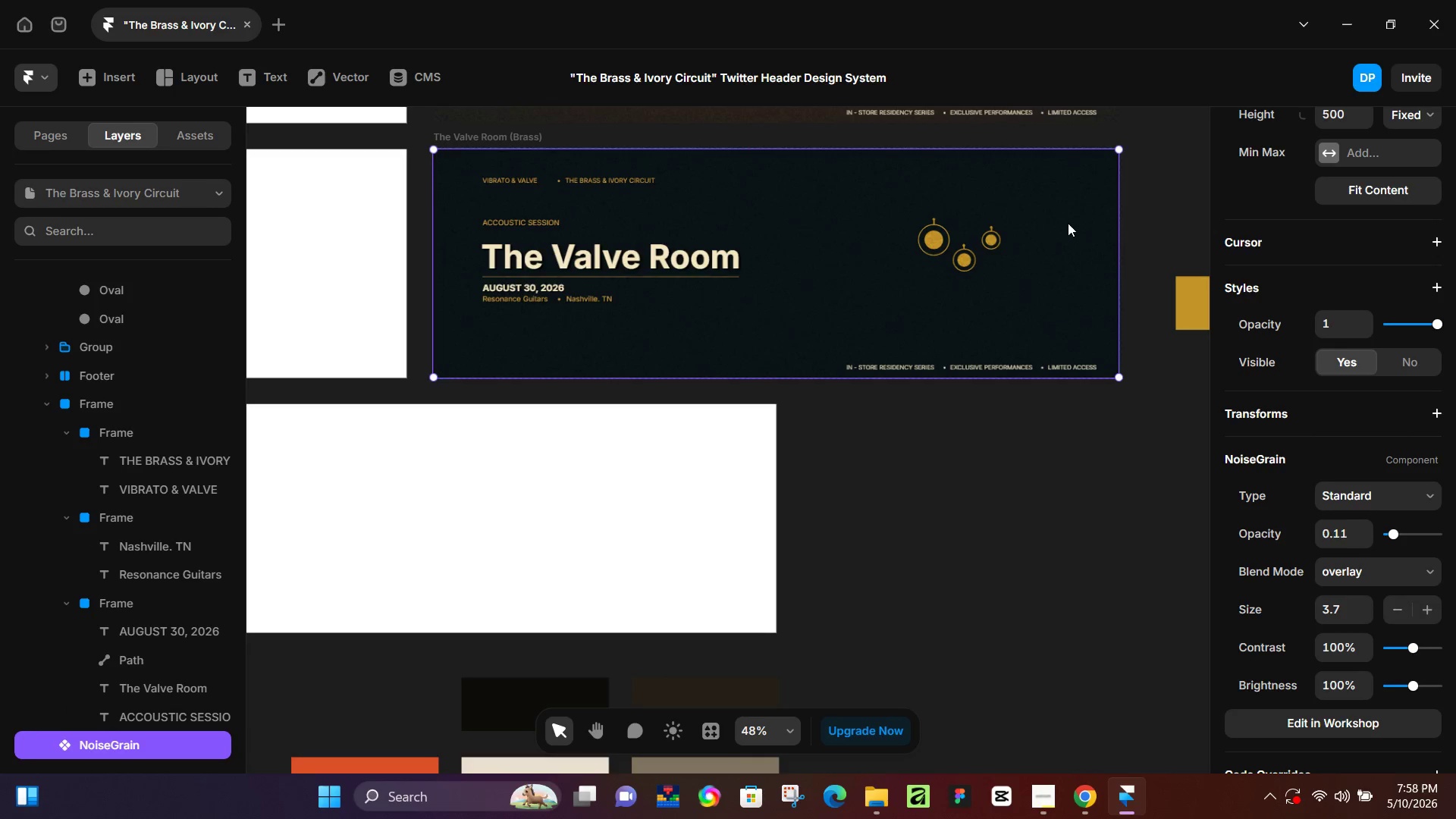 
hold_key(key=ControlLeft, duration=0.39)
 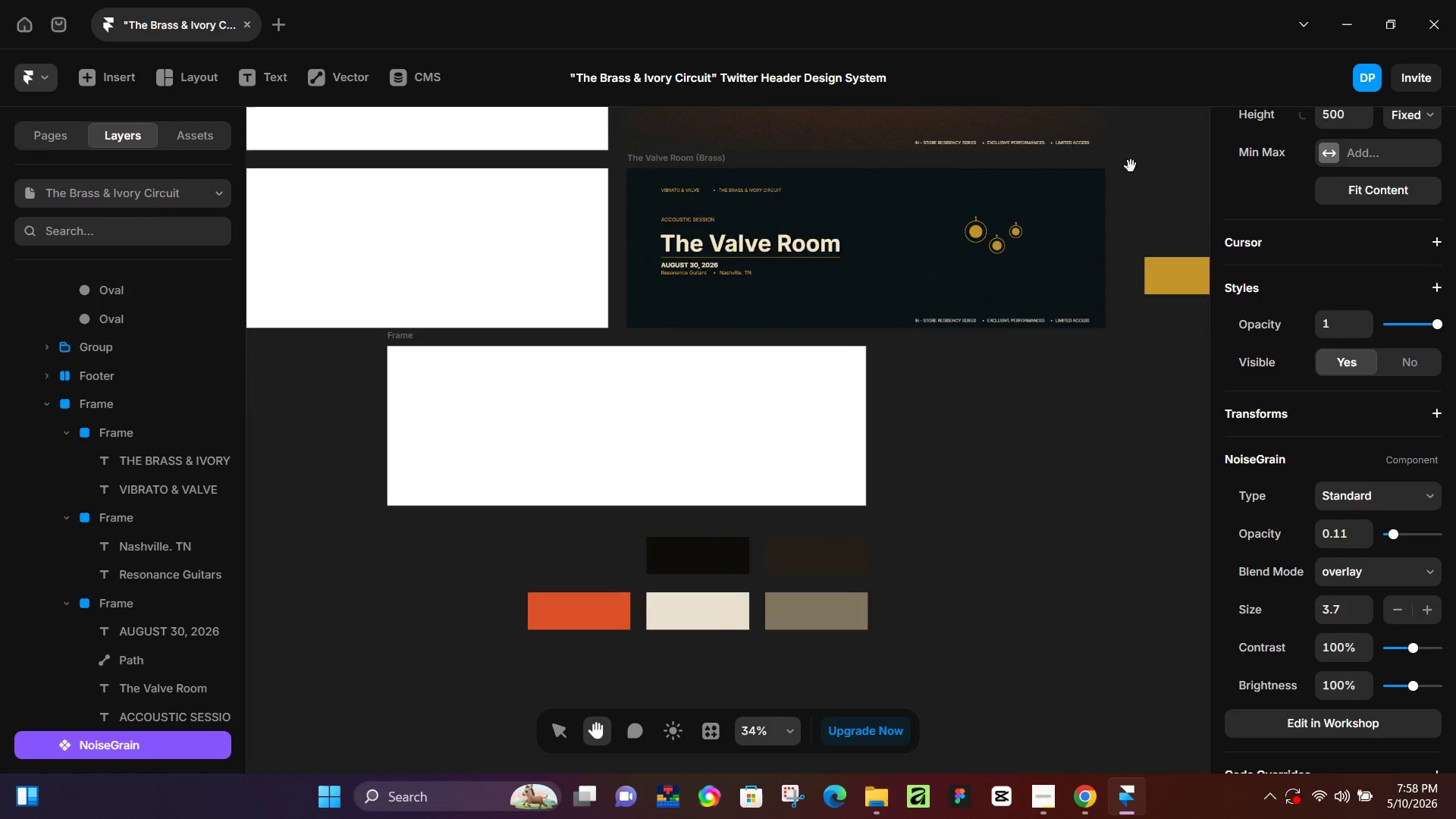 
hold_key(key=Space, duration=0.61)
 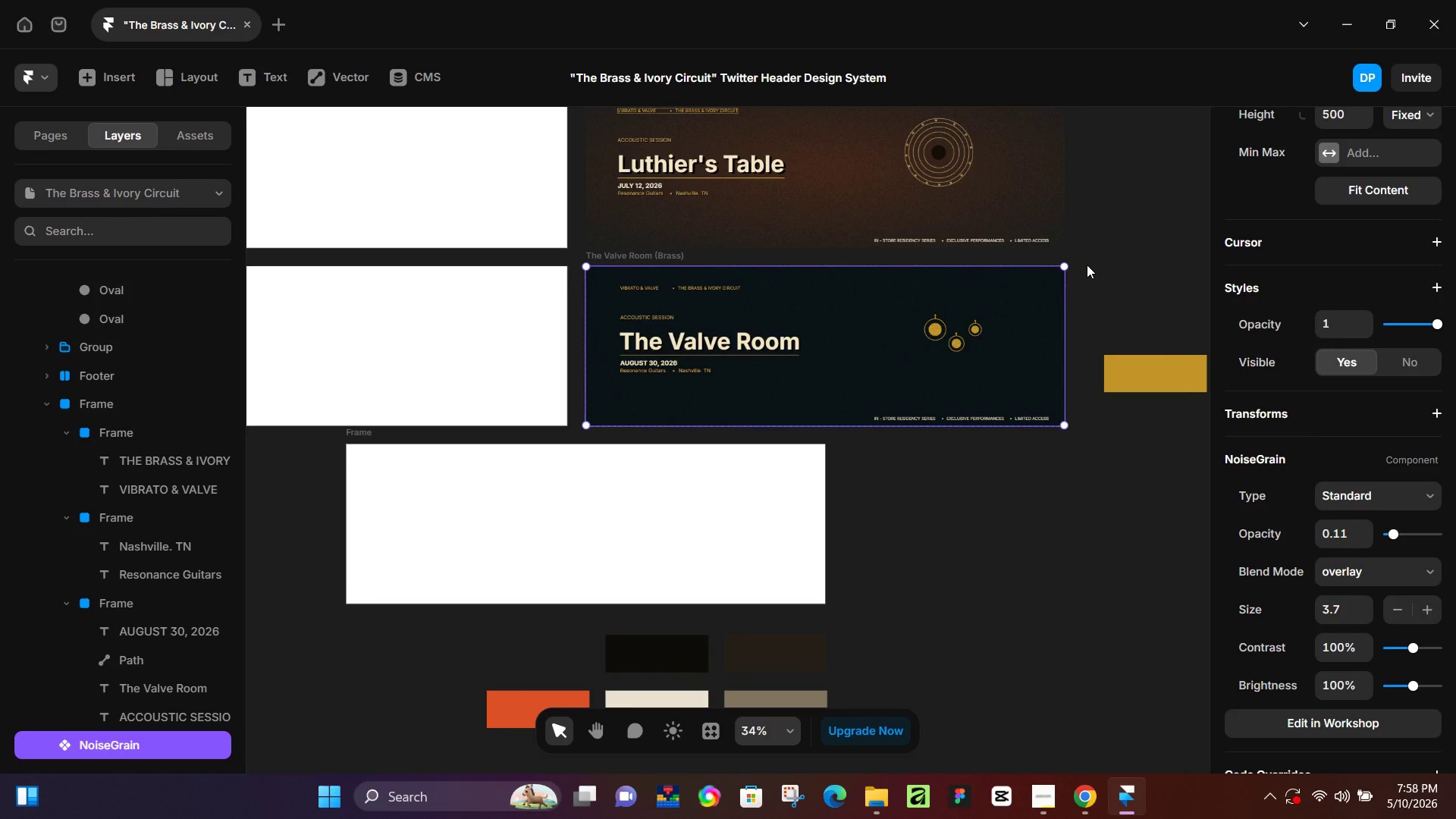 
scroll: coordinate [1073, 213], scroll_direction: down, amount: 3.0
 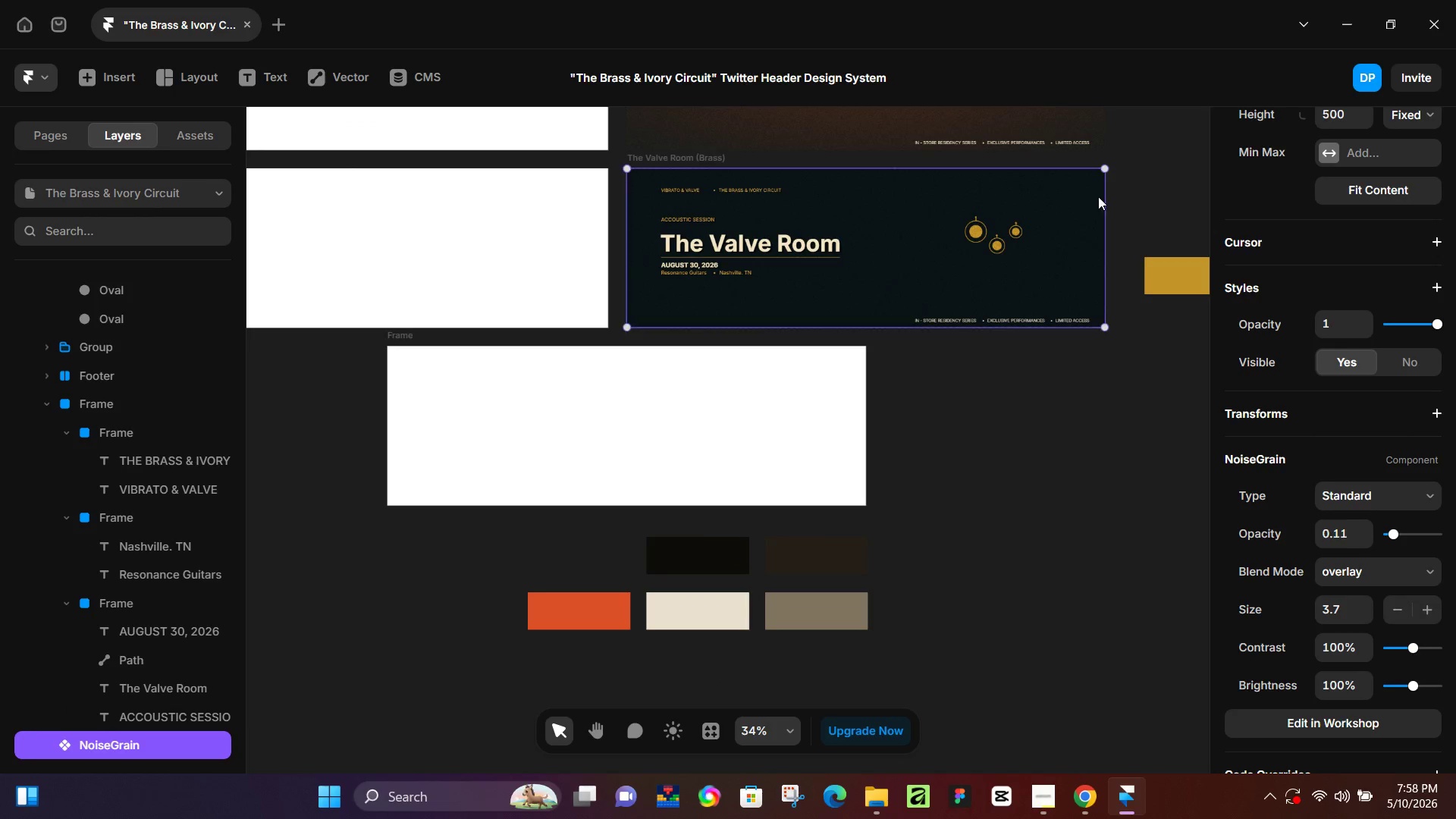 
left_click_drag(start_coordinate=[1131, 166], to_coordinate=[1088, 264])
 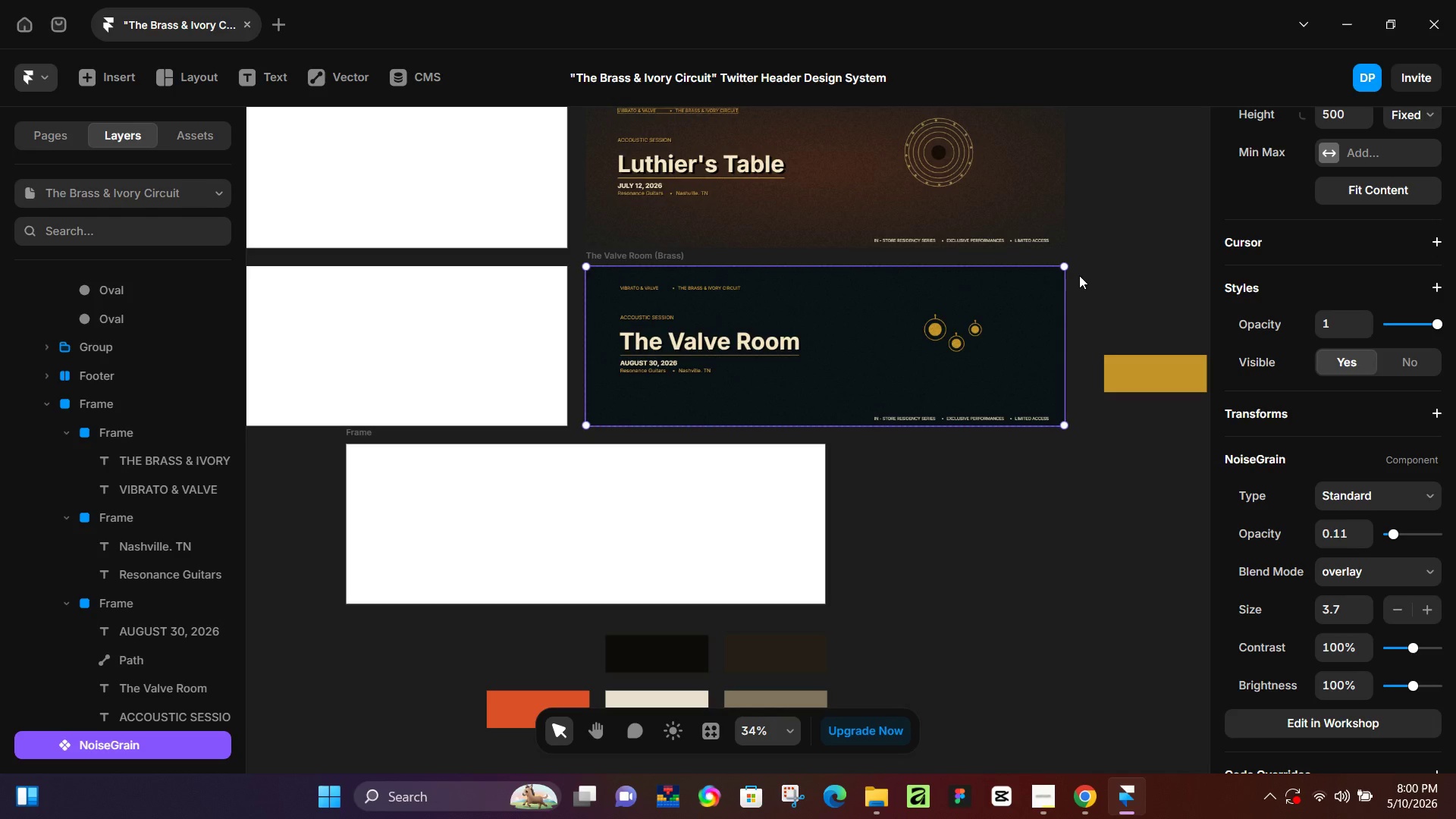 
wait(114.23)
 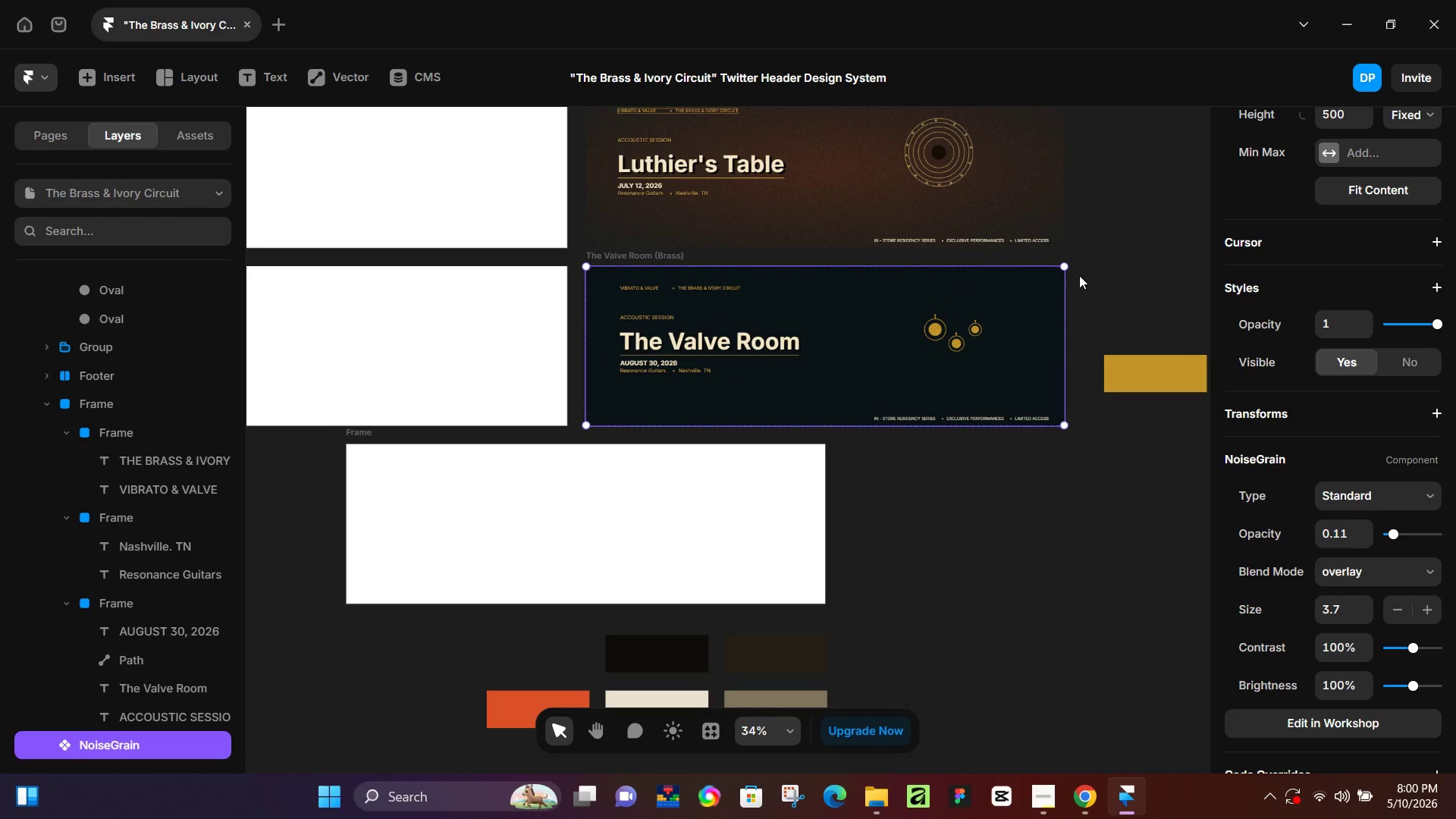 
hold_key(key=ControlLeft, duration=1.41)
scroll: coordinate [715, 337], scroll_direction: up, amount: 5.0
 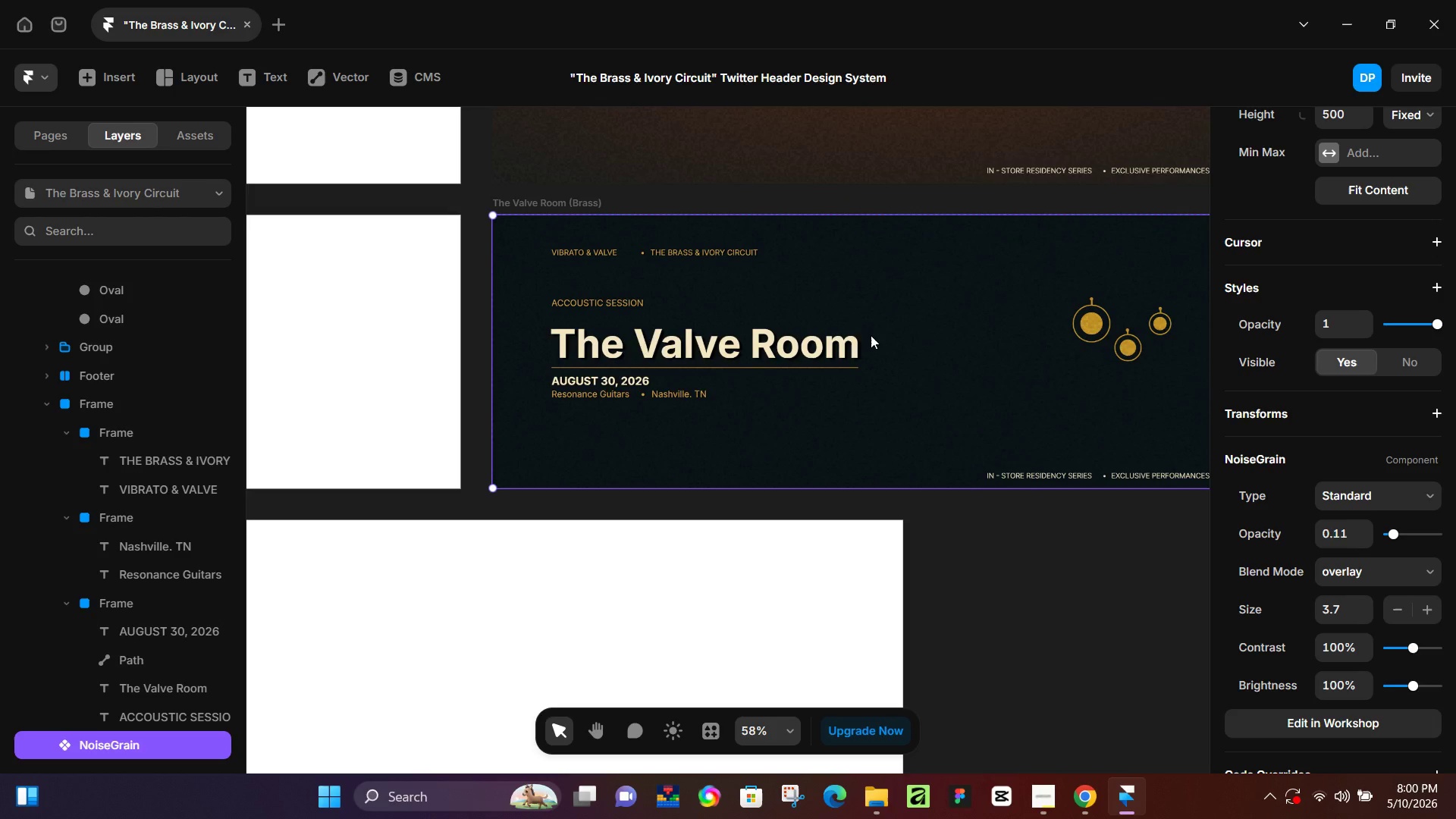 
key(P)
 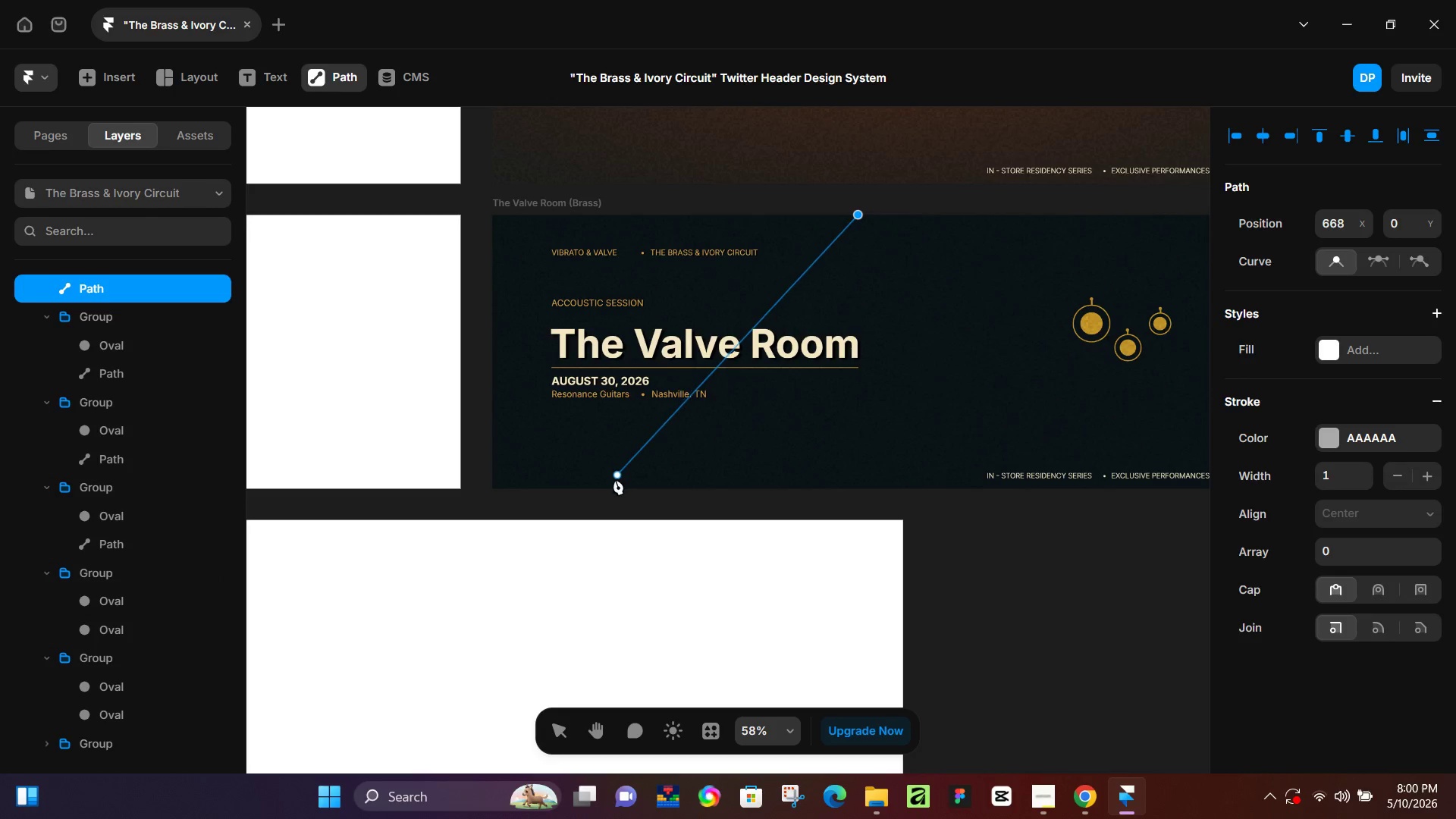 
left_click([602, 490])
 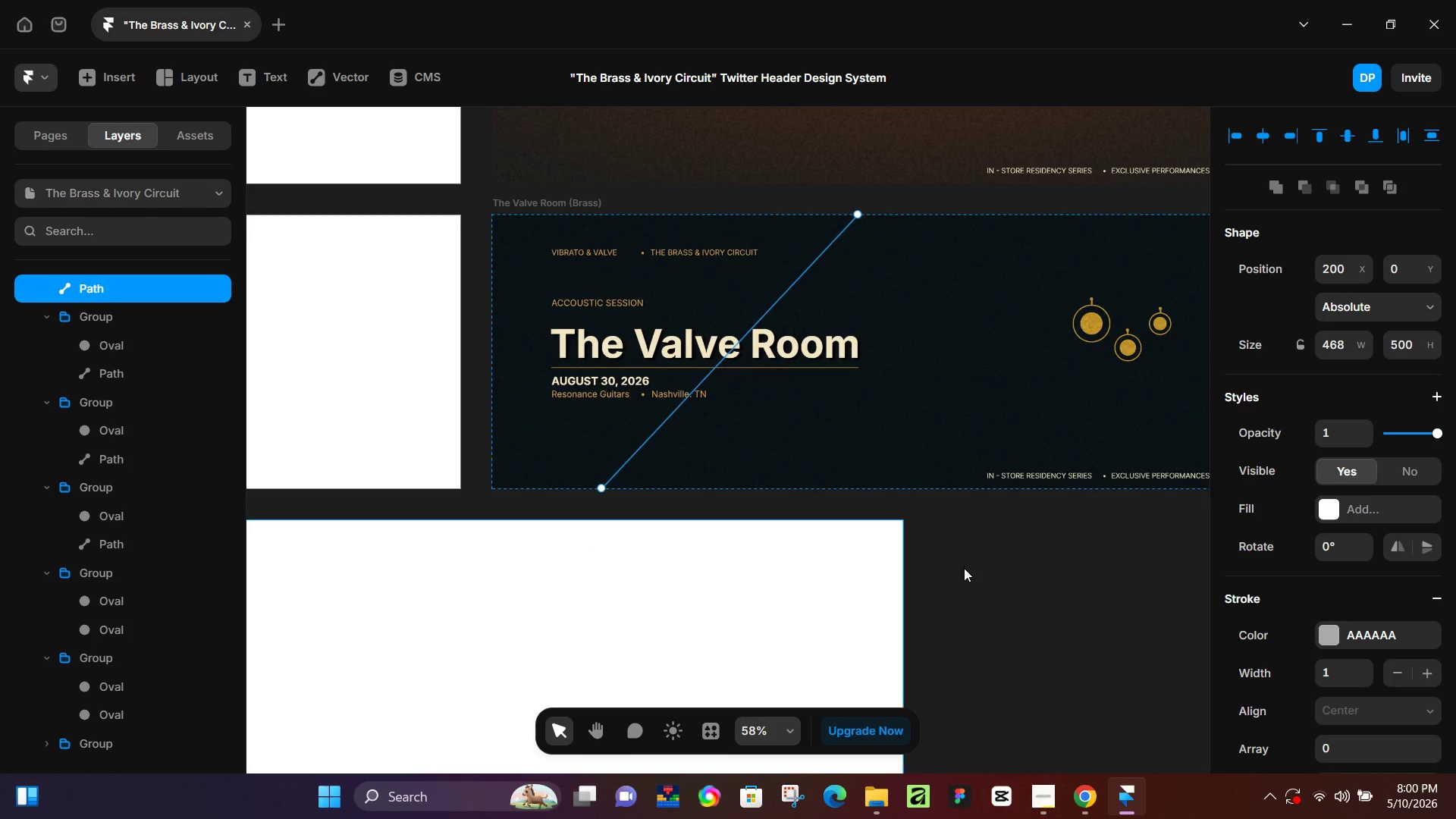 
left_click([1335, 510])
 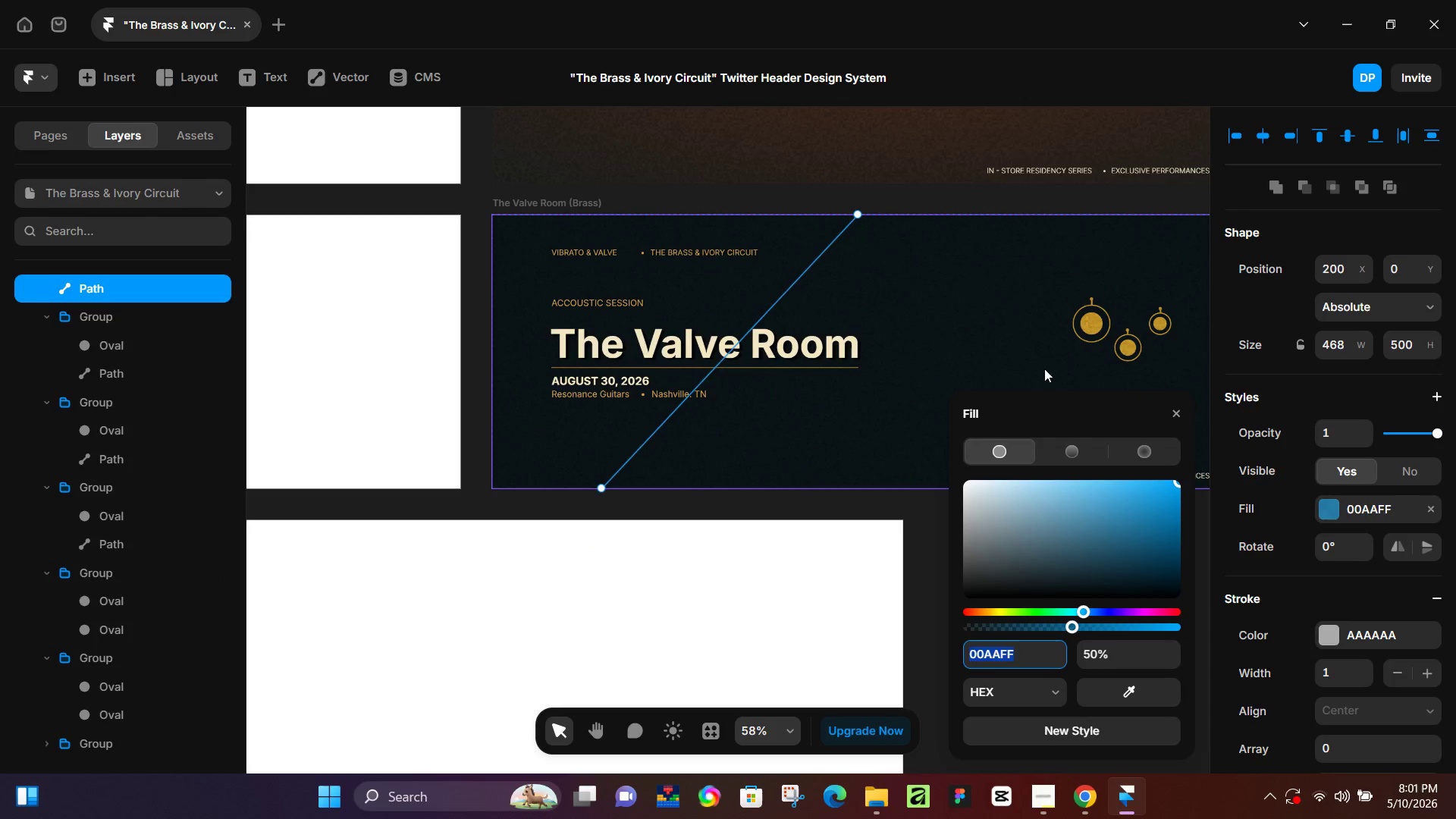 
key(Space)
 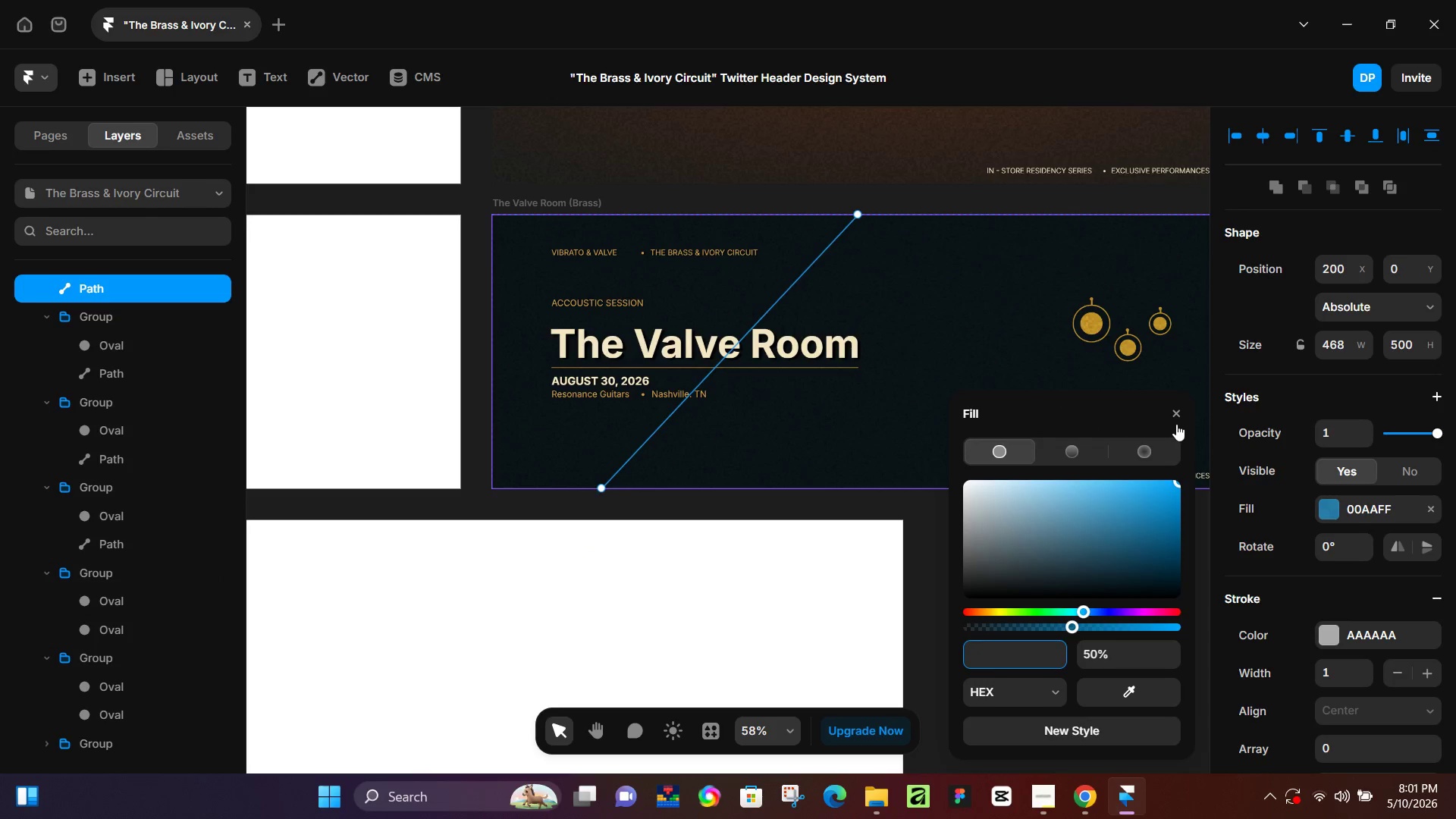 
left_click([1172, 411])
 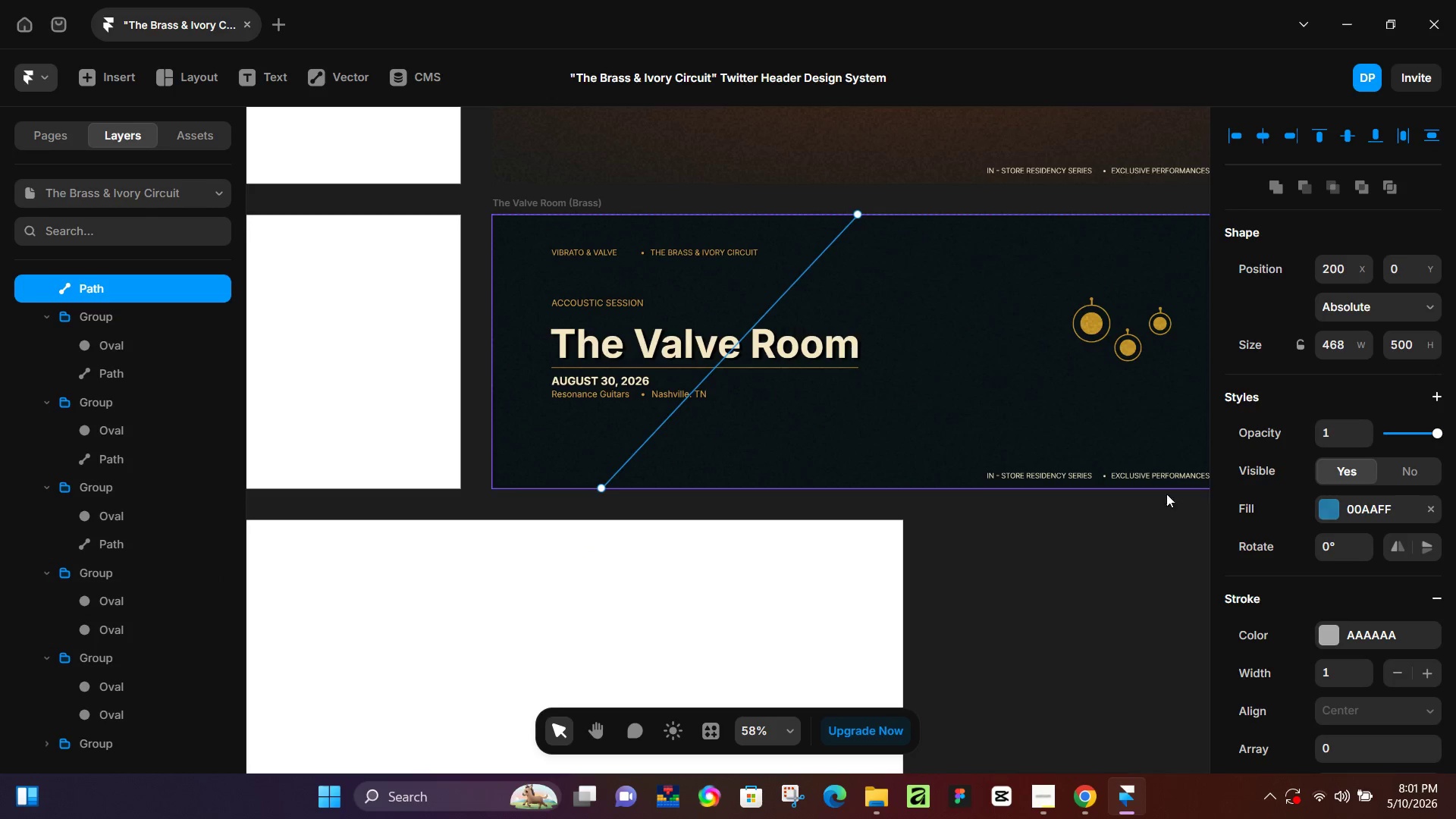 
hold_key(key=Space, duration=1.3)
 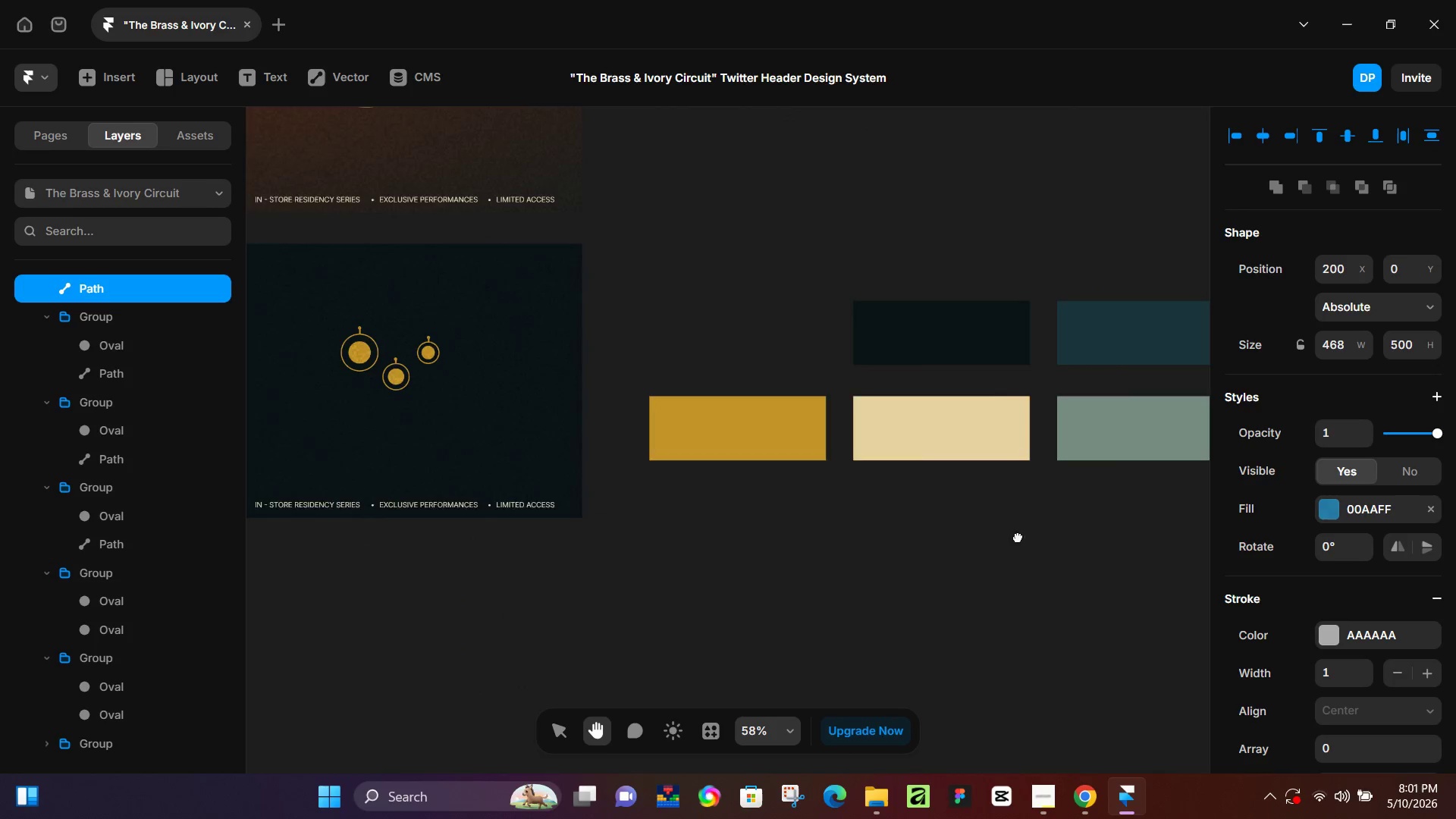 
left_click_drag(start_coordinate=[1168, 597], to_coordinate=[500, 617])
 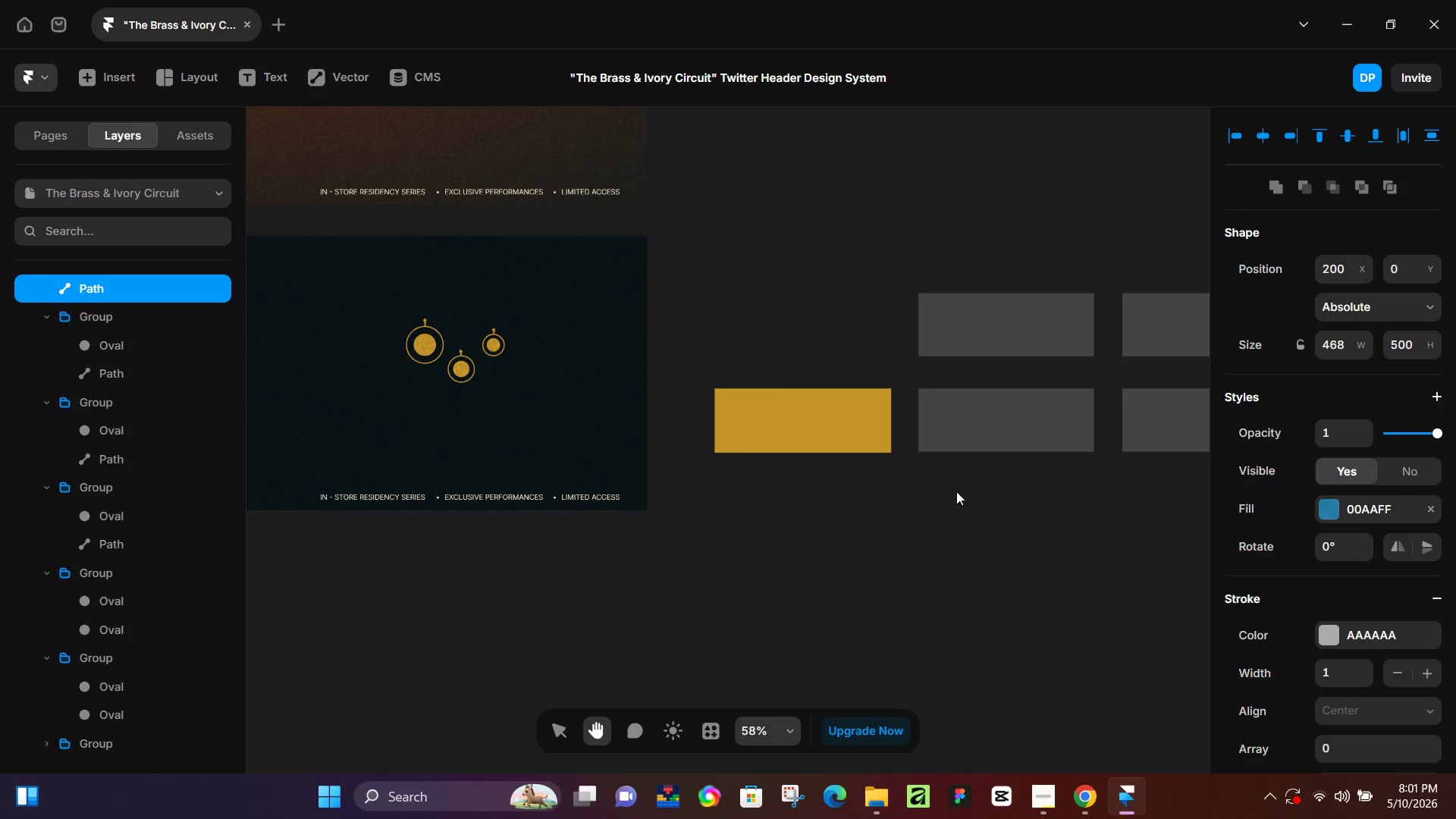 
hold_key(key=Space, duration=0.75)
 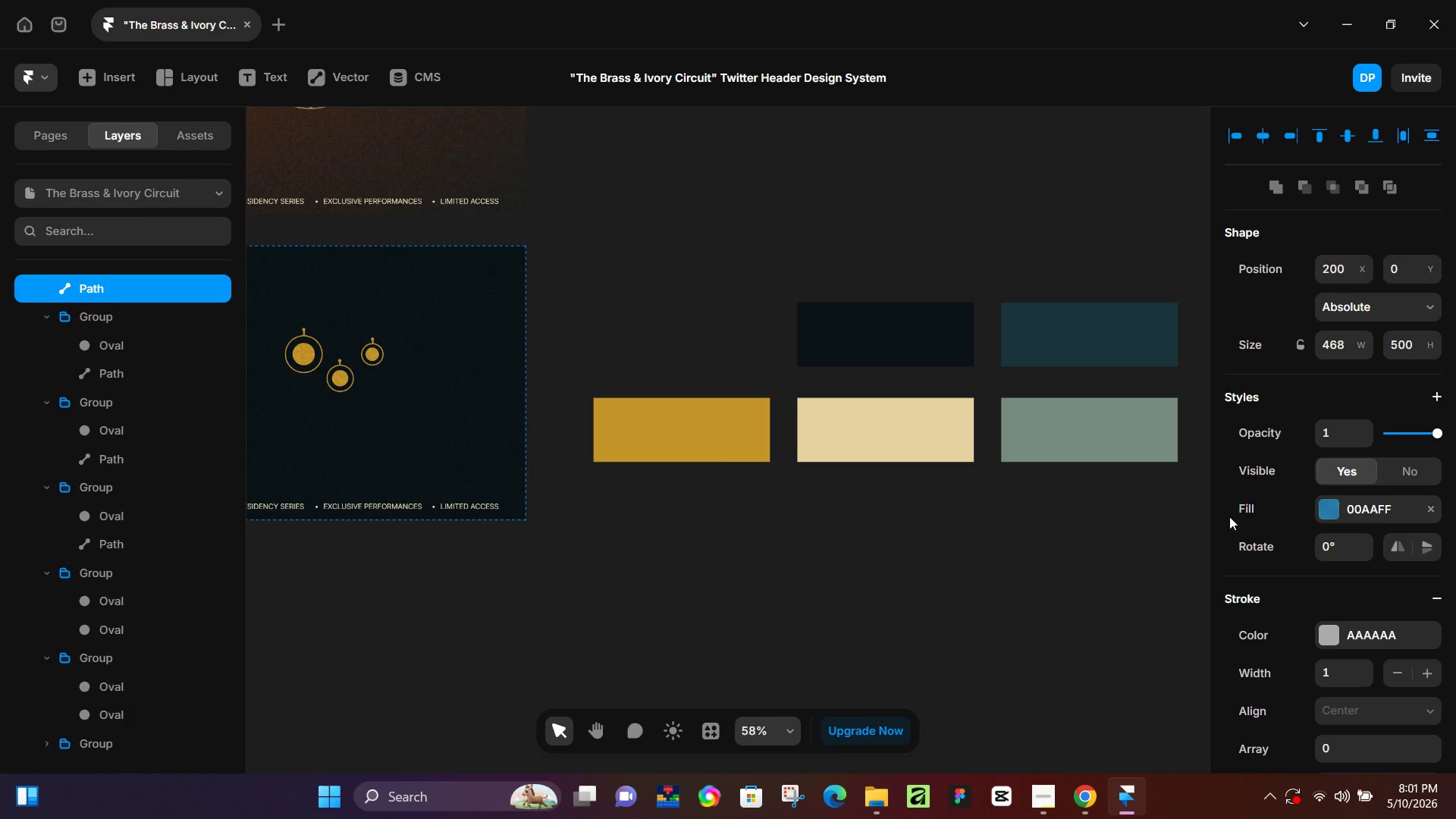 
left_click_drag(start_coordinate=[1116, 529], to_coordinate=[993, 538])
 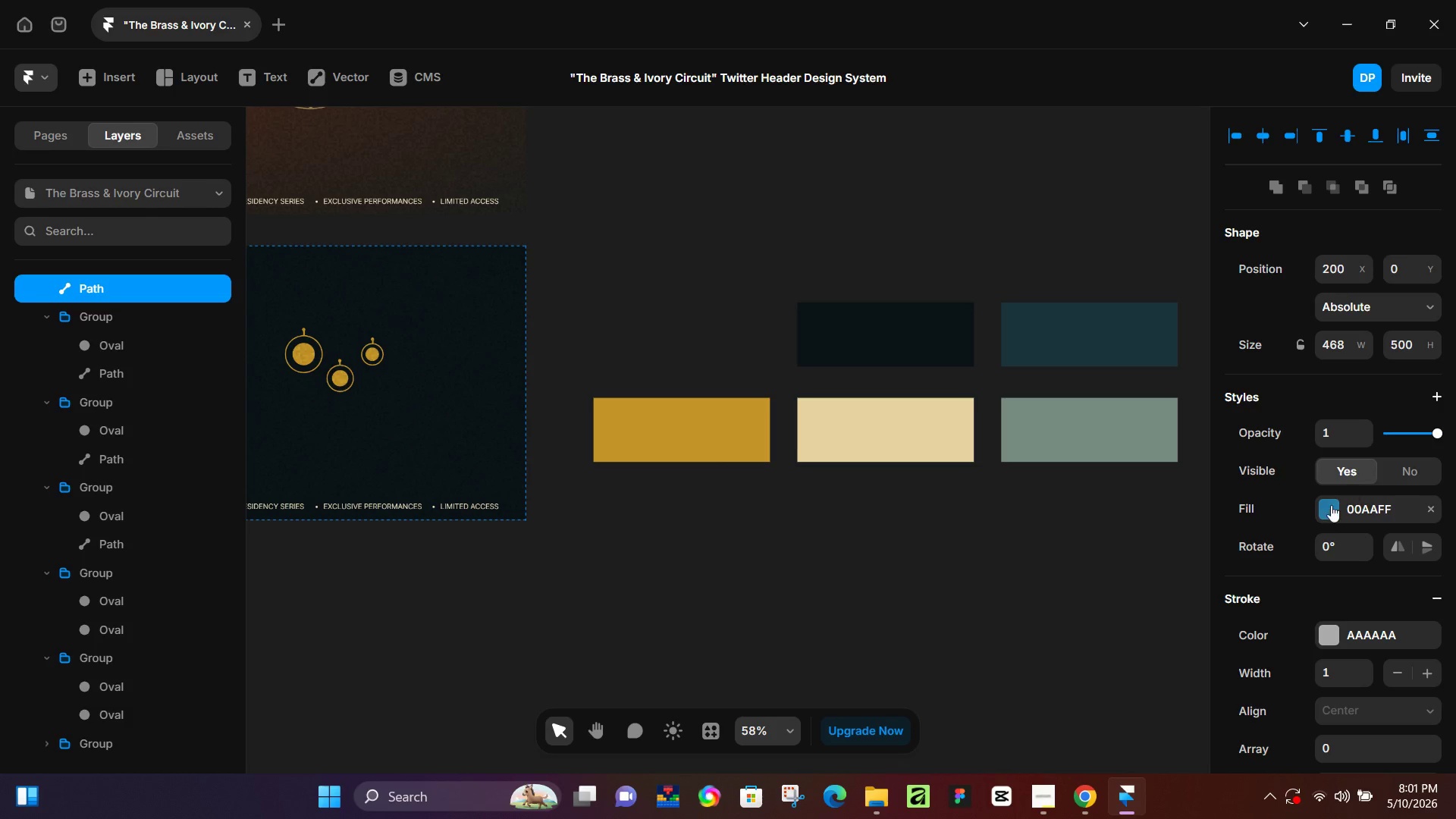 
left_click([1325, 508])
 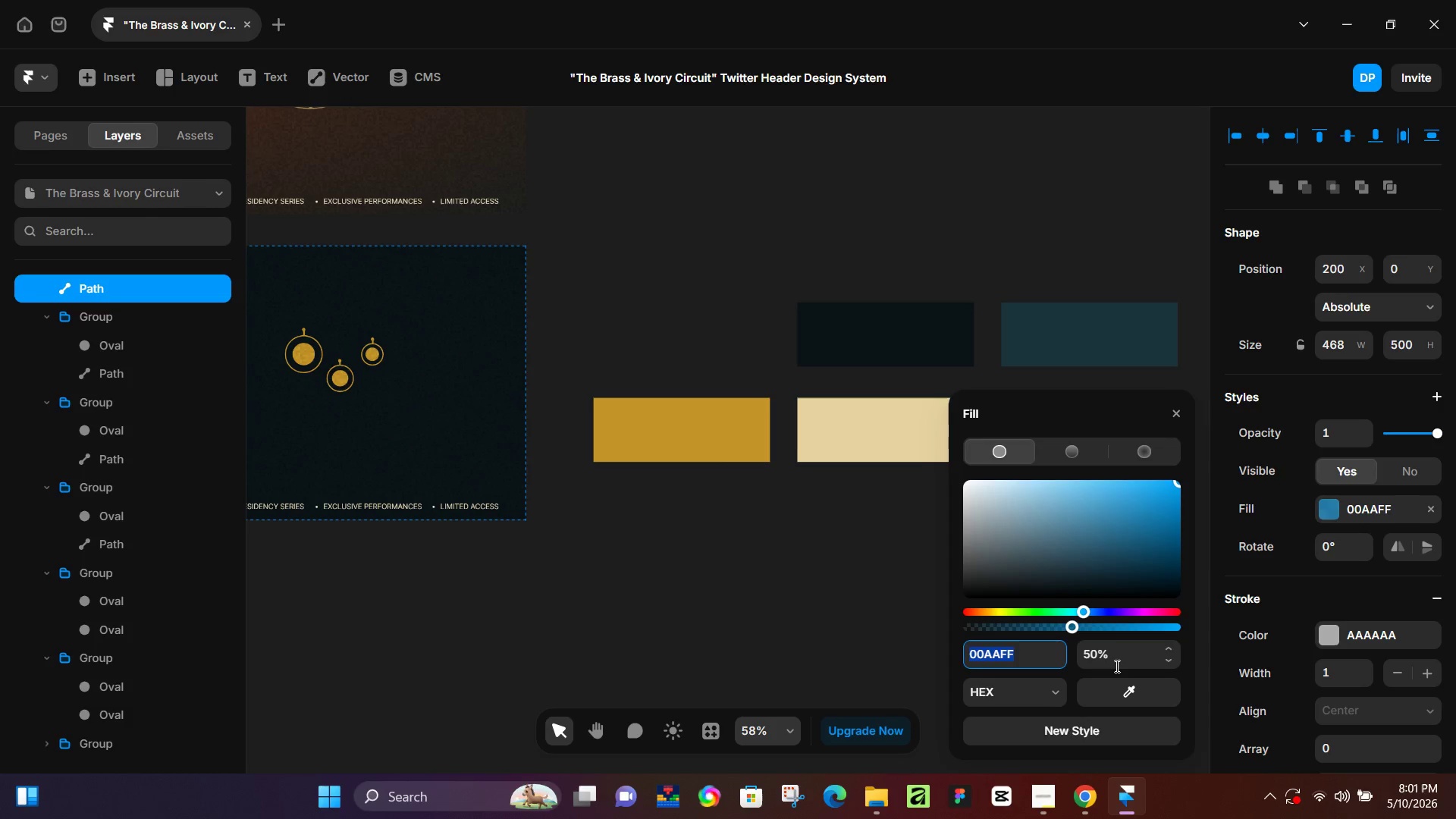 
left_click_drag(start_coordinate=[1119, 676], to_coordinate=[1032, 350])
 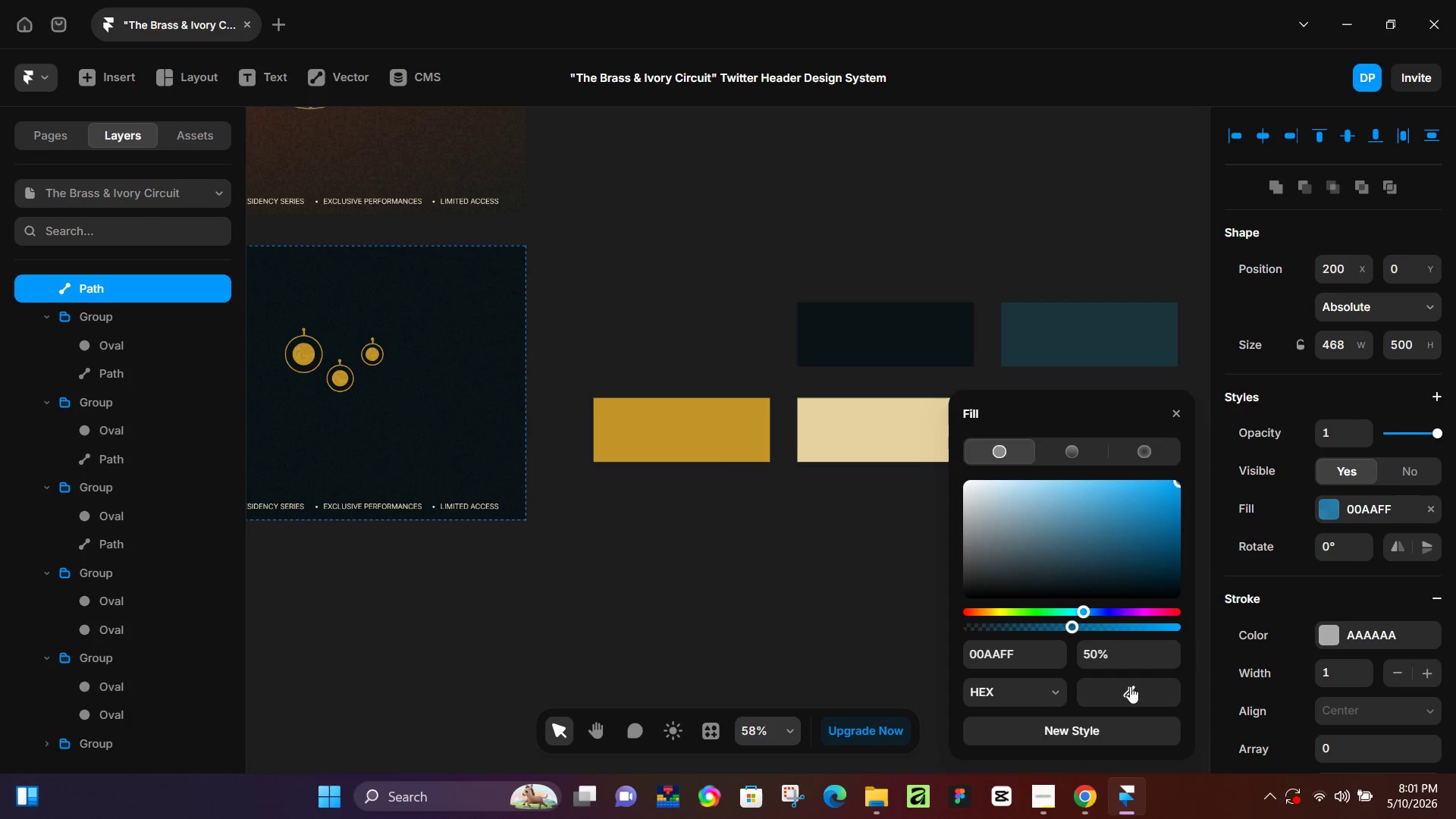 
left_click_drag(start_coordinate=[1130, 686], to_coordinate=[1026, 317])
 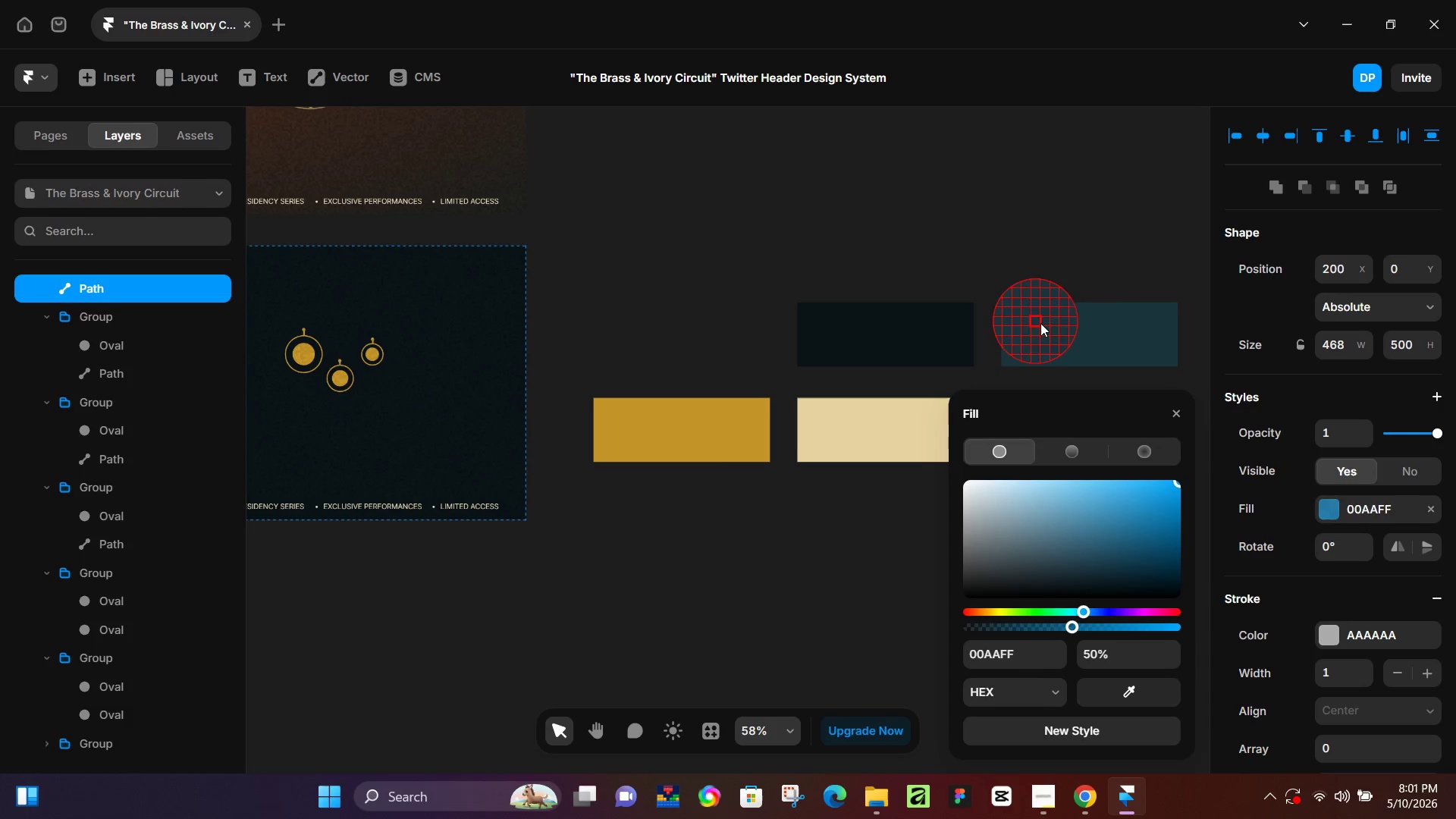 
left_click([1041, 323])
 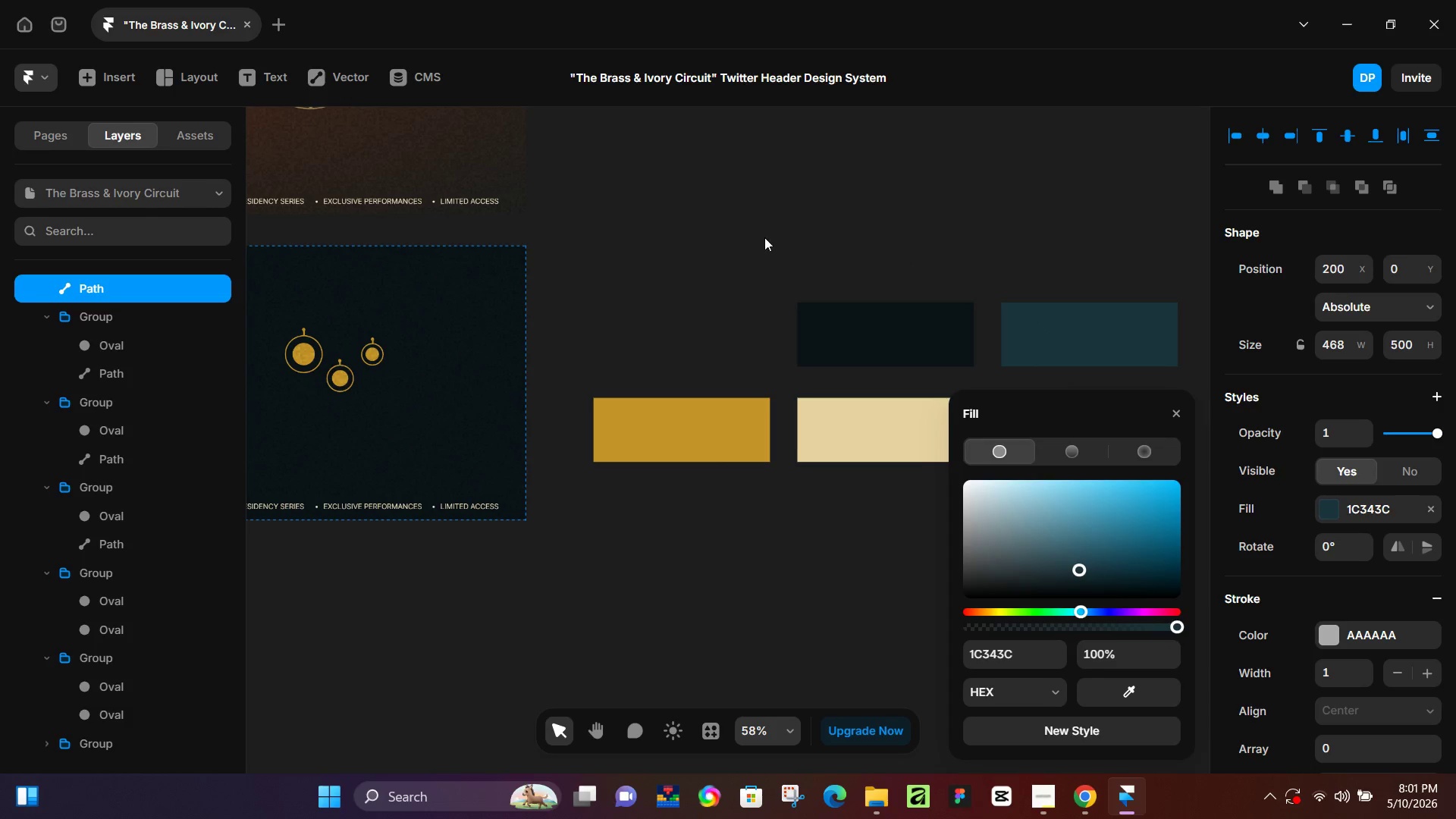 
hold_key(key=ControlLeft, duration=0.36)
 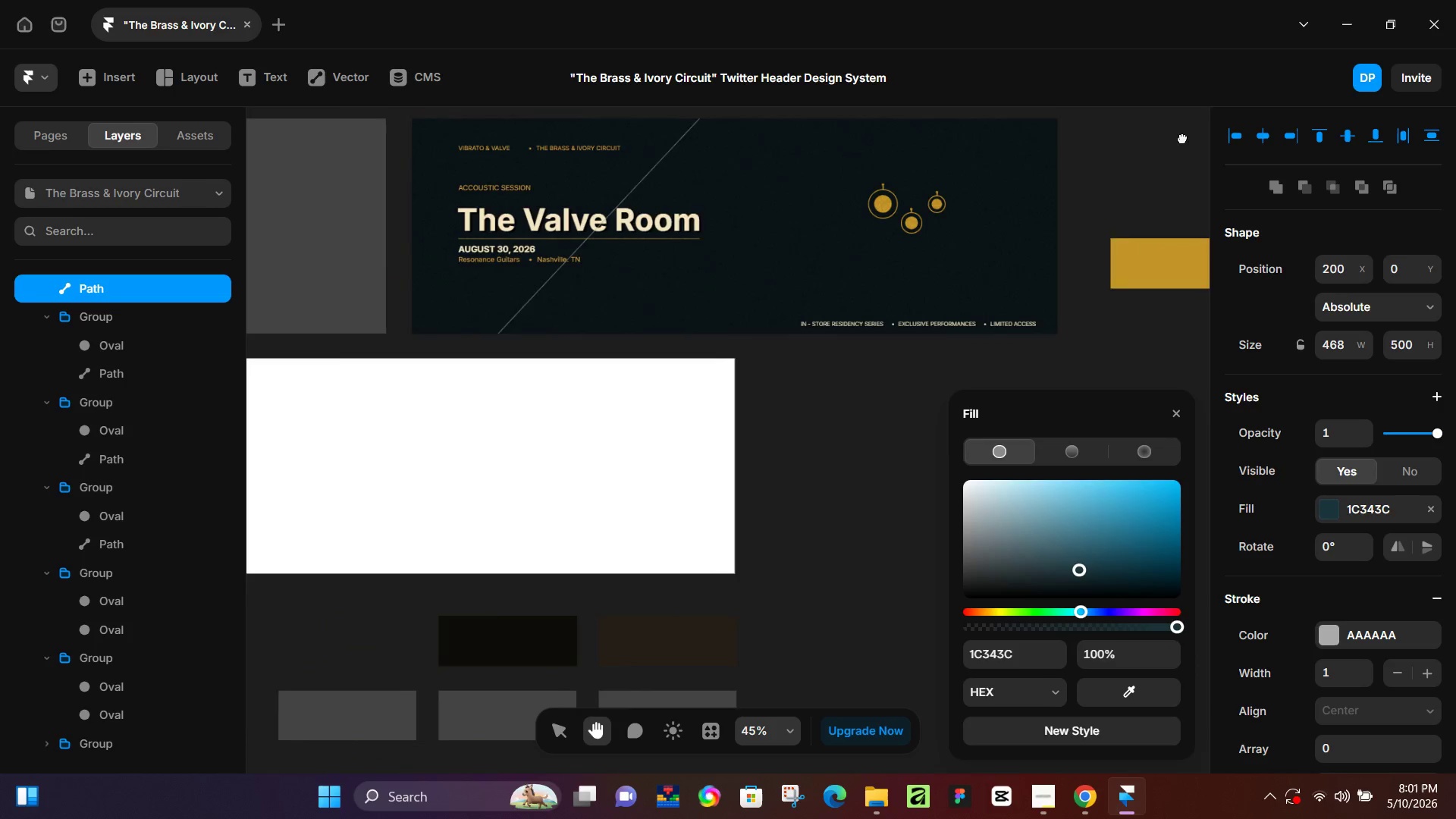 
hold_key(key=Space, duration=0.52)
 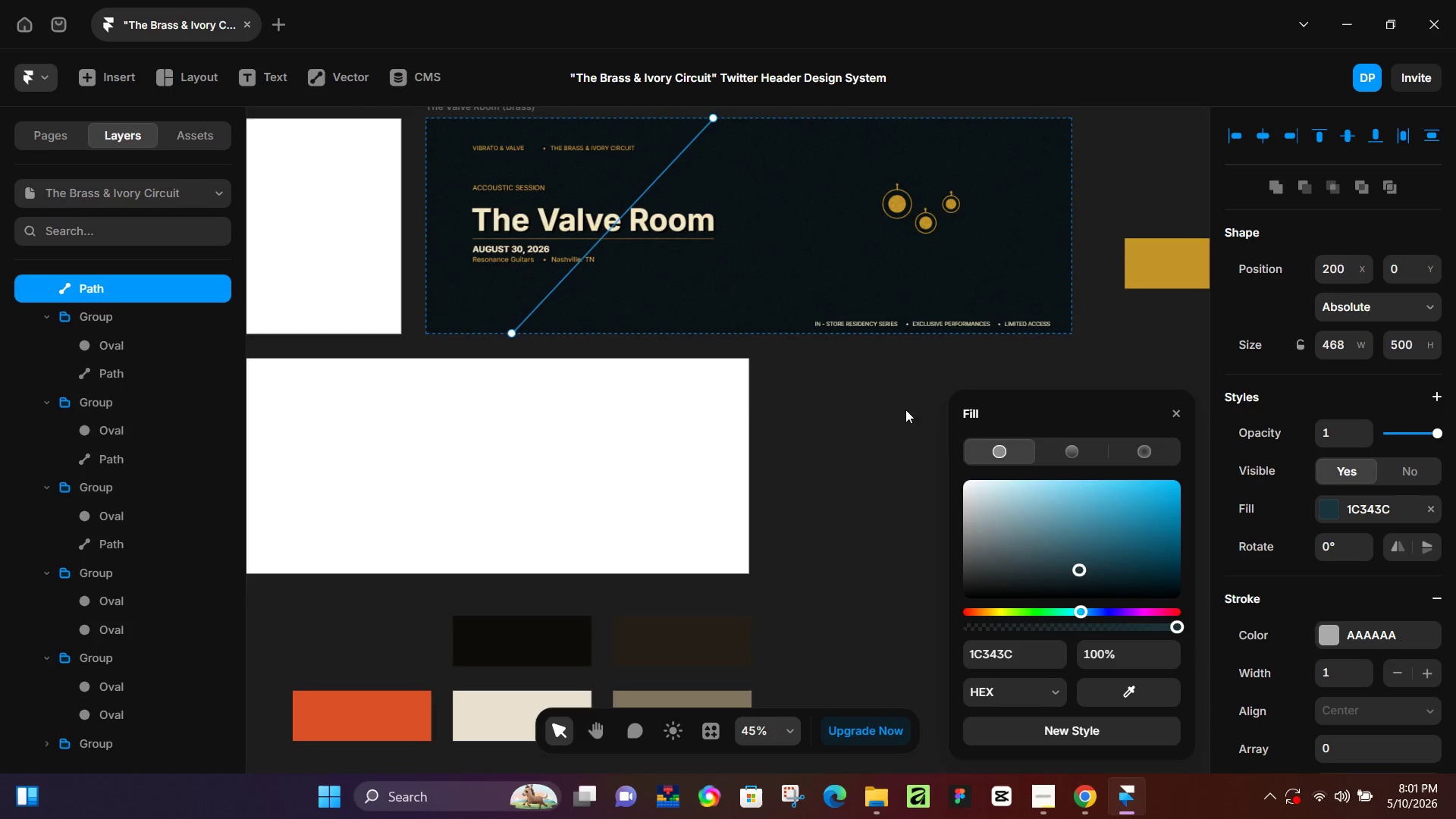 
left_click_drag(start_coordinate=[681, 272], to_coordinate=[1181, 141])
 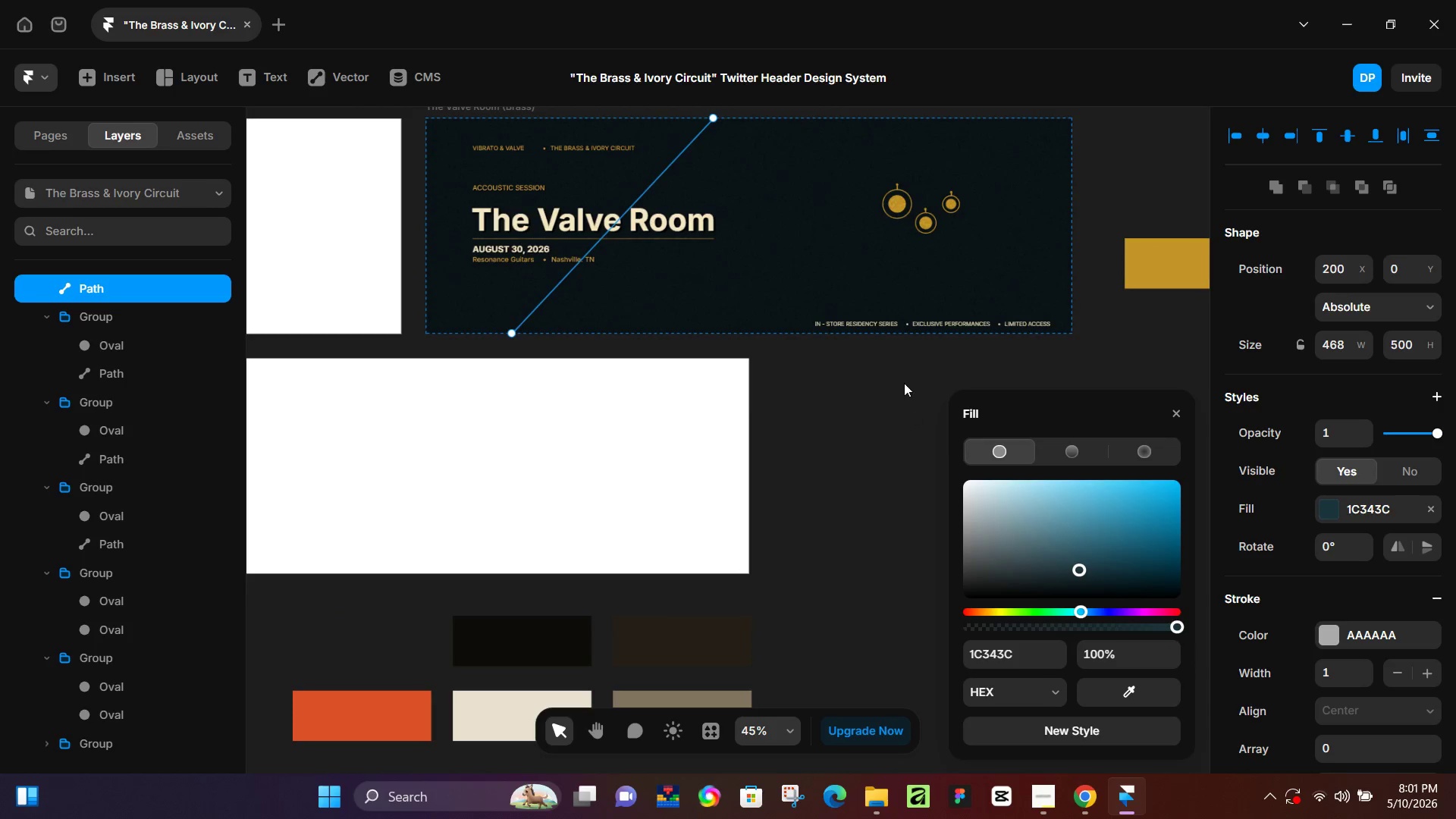 
scroll: coordinate [740, 281], scroll_direction: down, amount: 2.0
 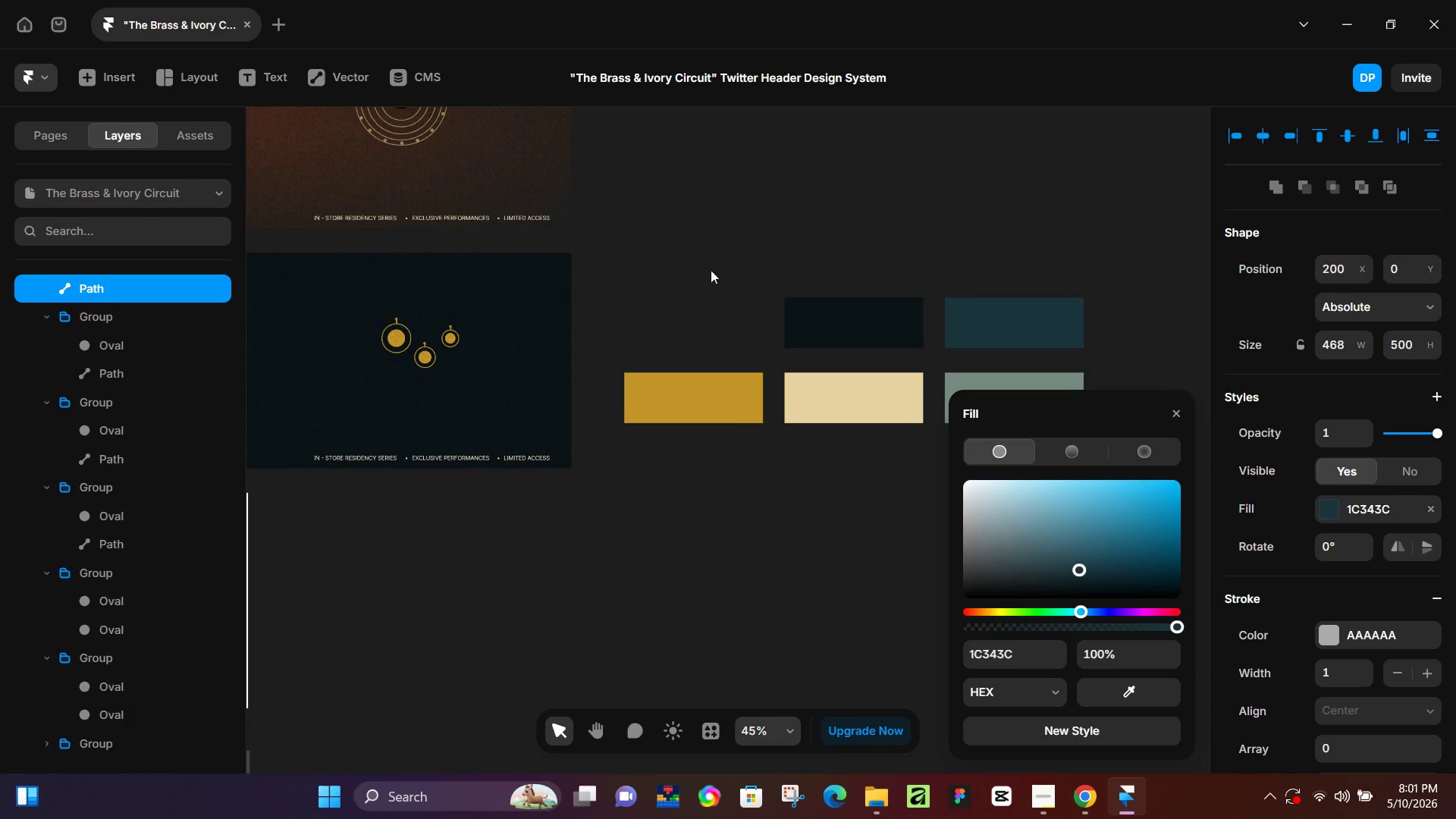 
left_click([830, 421])
 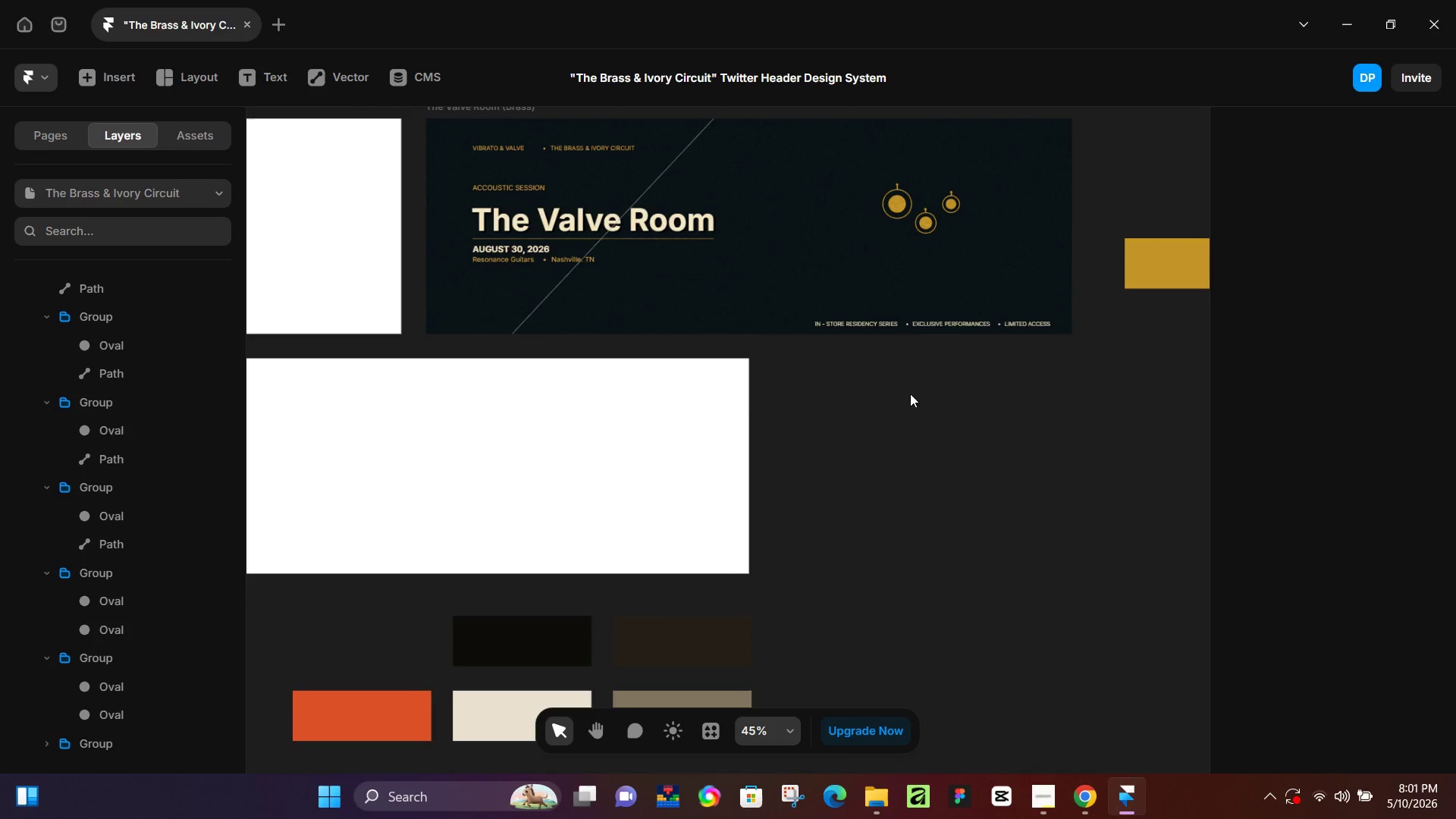 
hold_key(key=Space, duration=1.52)
 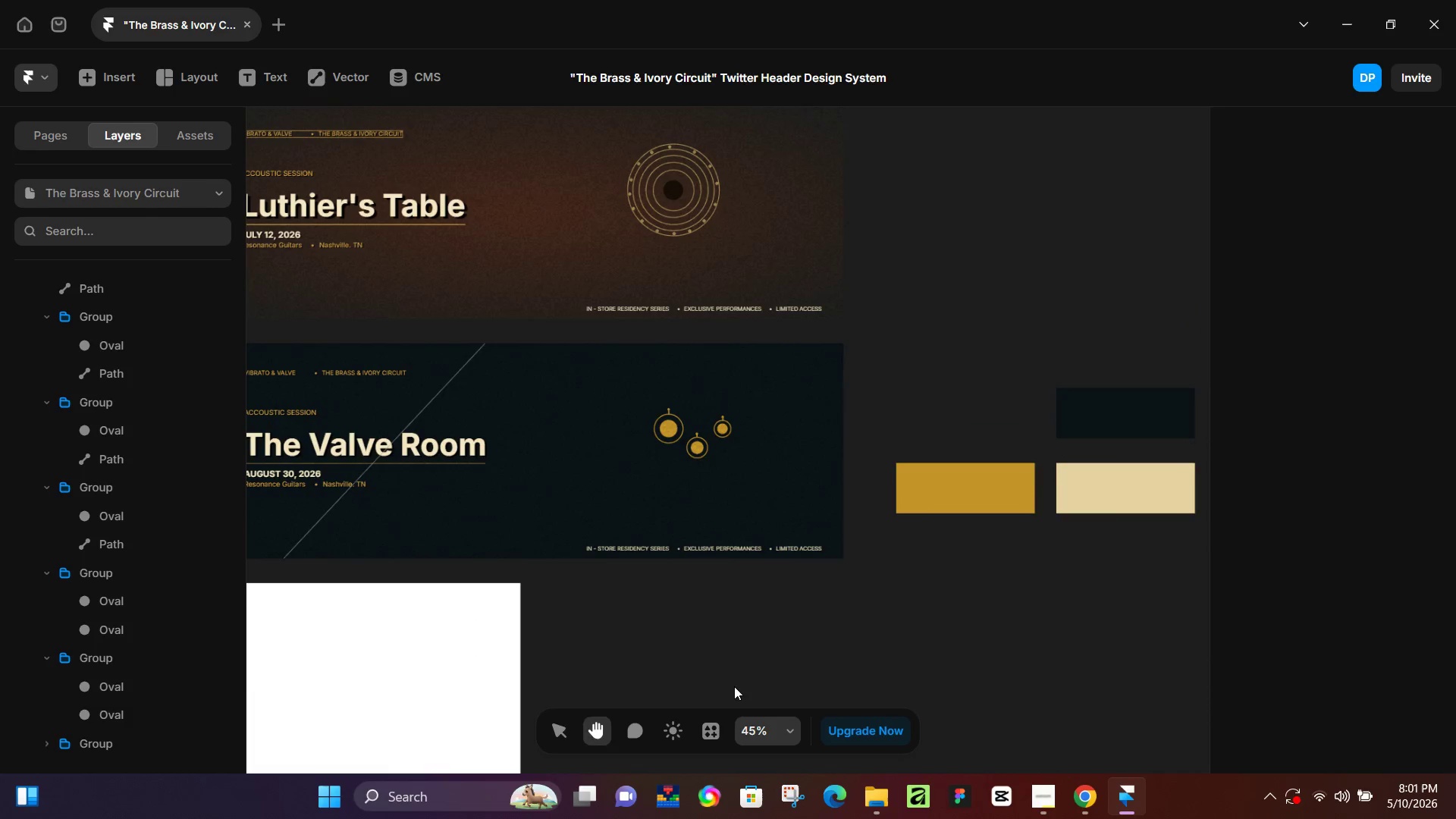 
left_click_drag(start_coordinate=[981, 452], to_coordinate=[752, 676])
 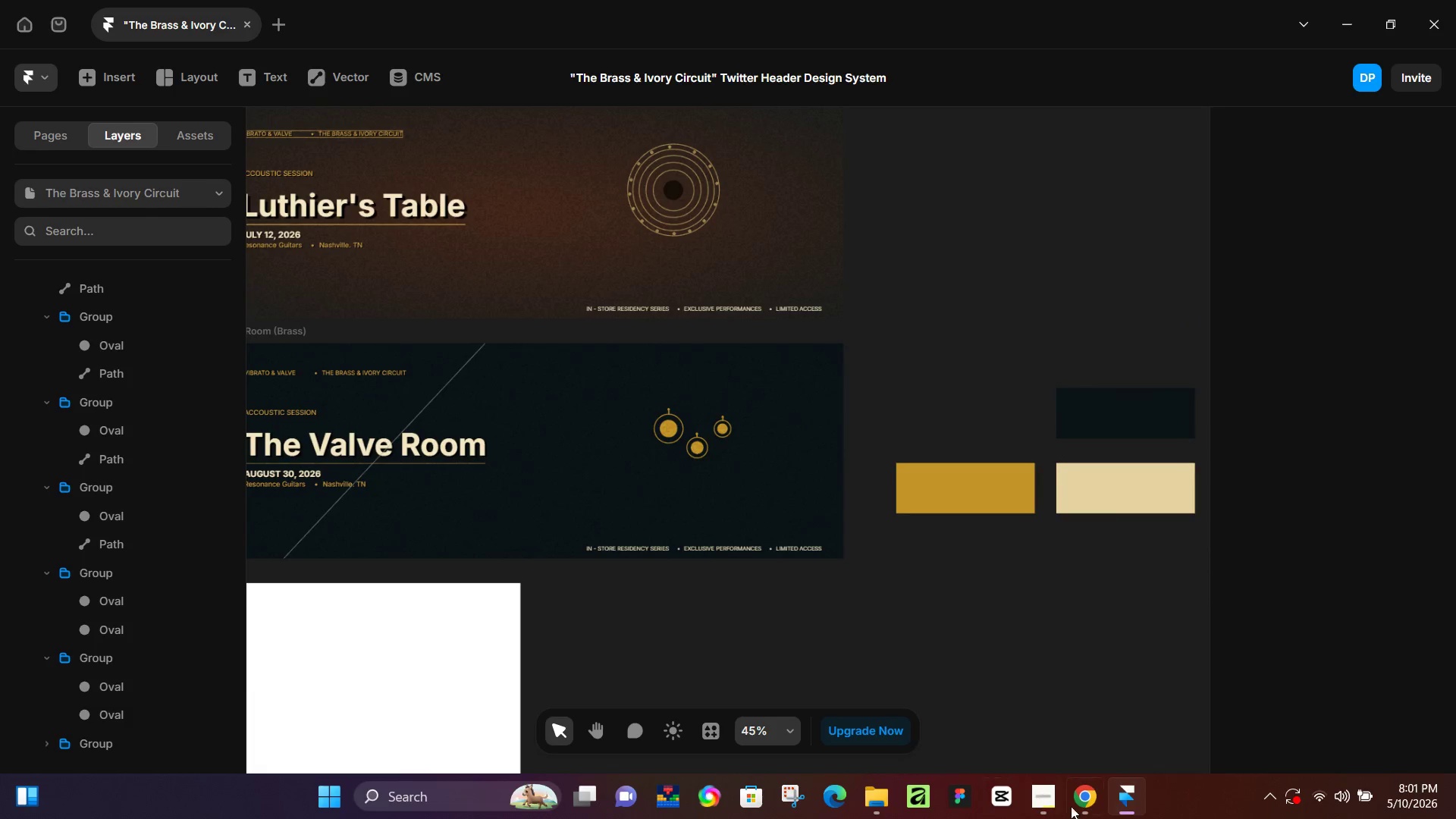 
hold_key(key=Space, duration=0.34)
 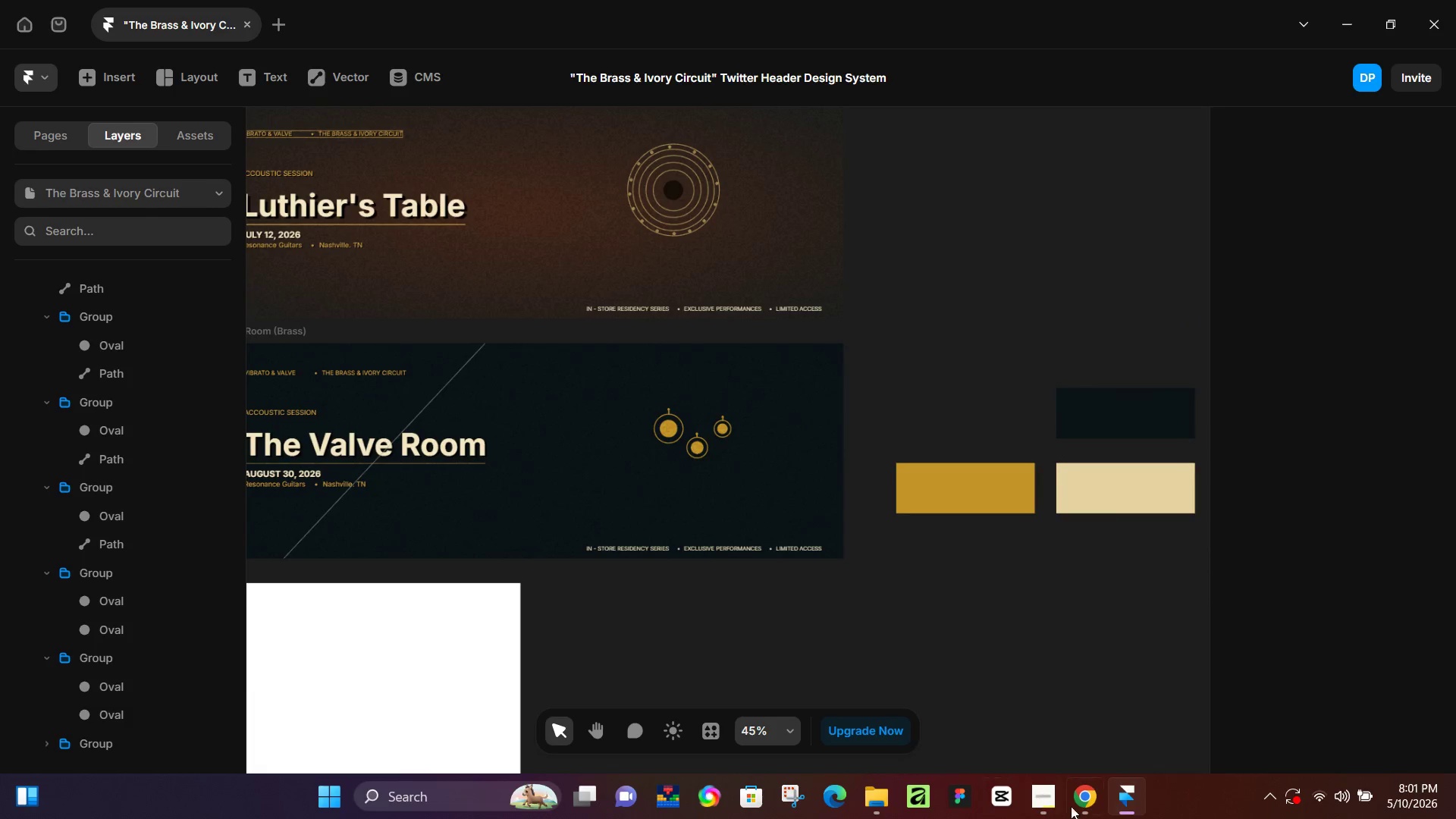 
mouse_move([1073, 787])
 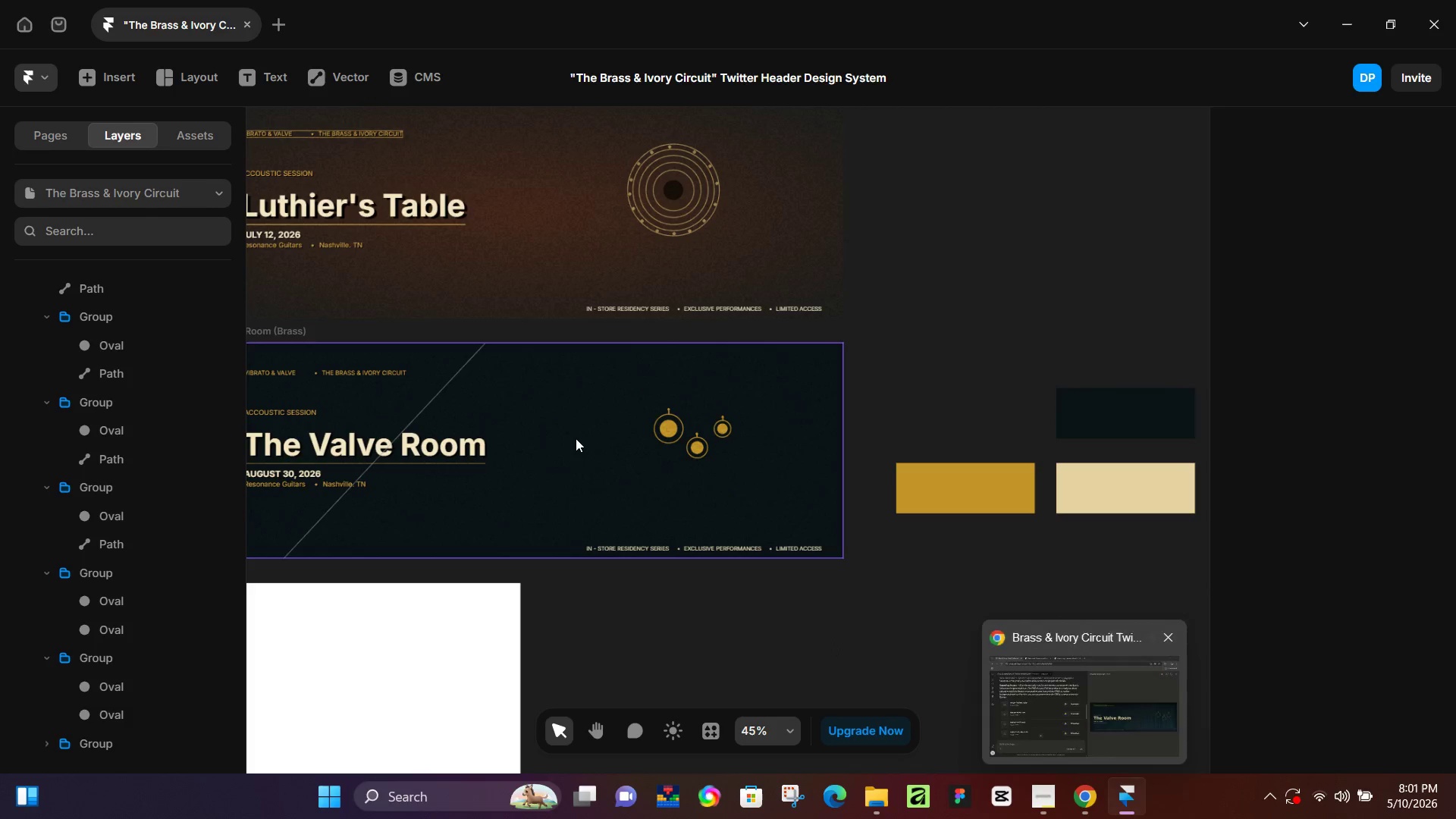 
left_click([576, 438])
 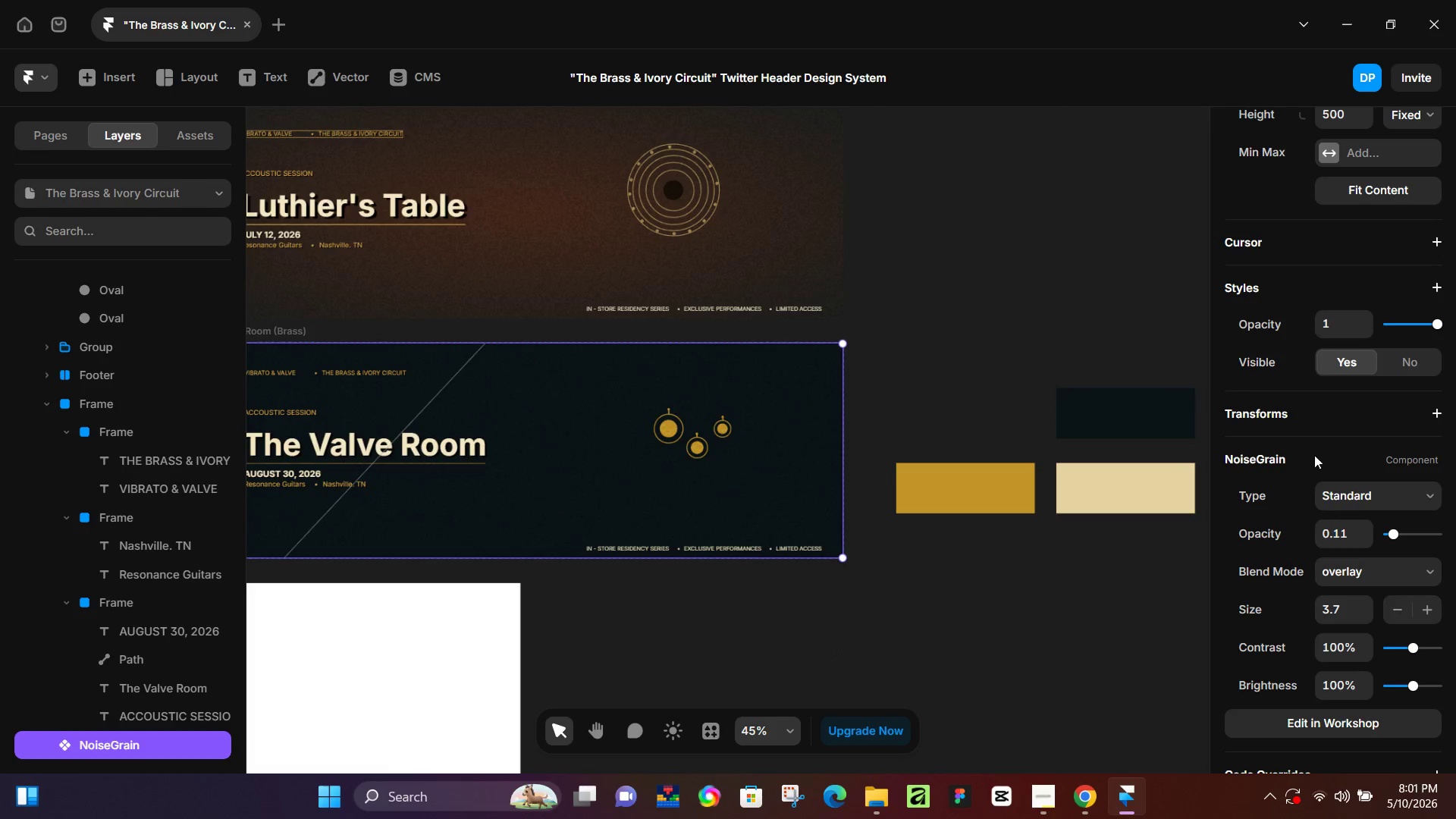 
scroll: coordinate [115, 607], scroll_direction: down, amount: 8.0
 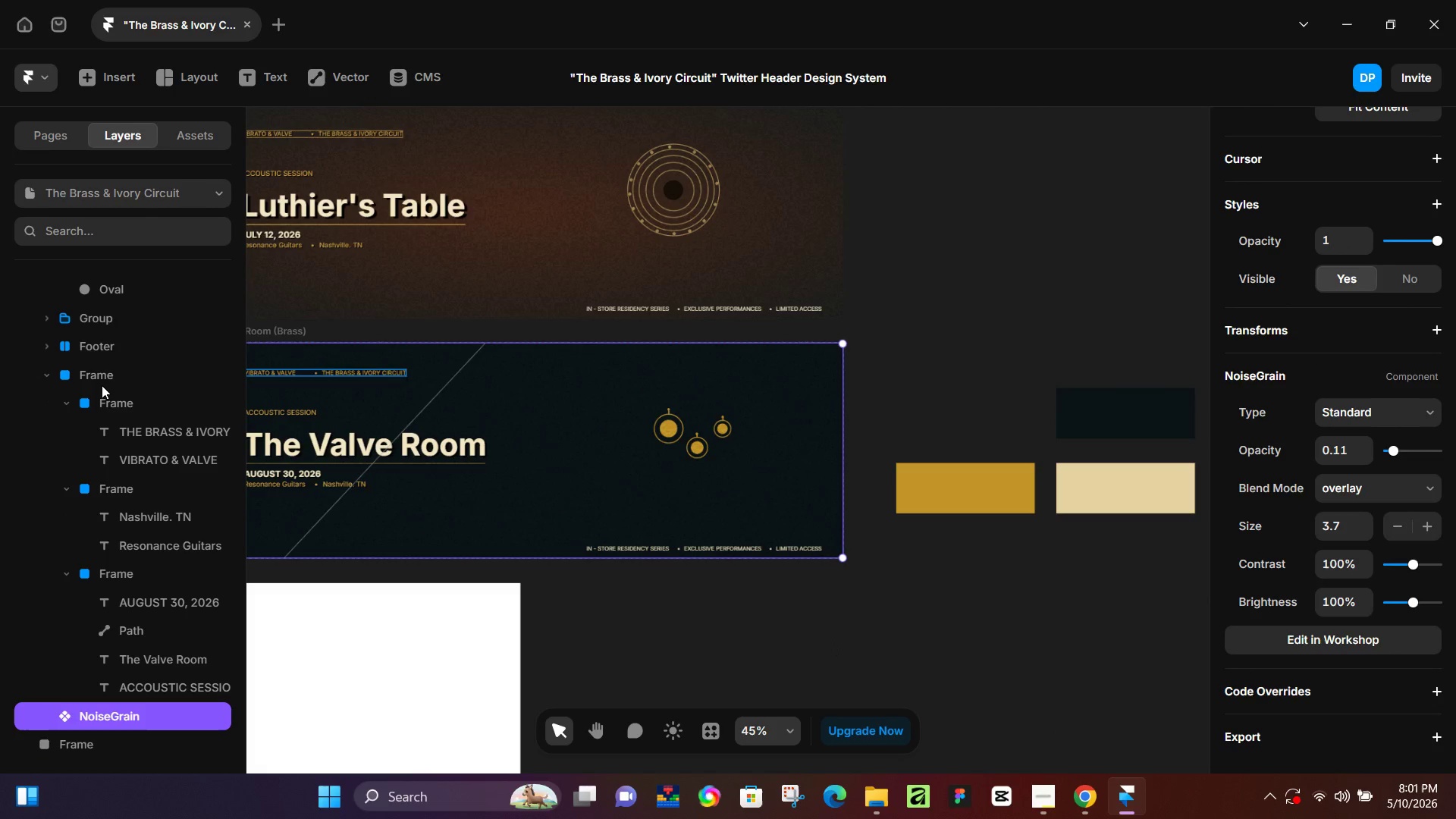 
left_click([102, 379])
 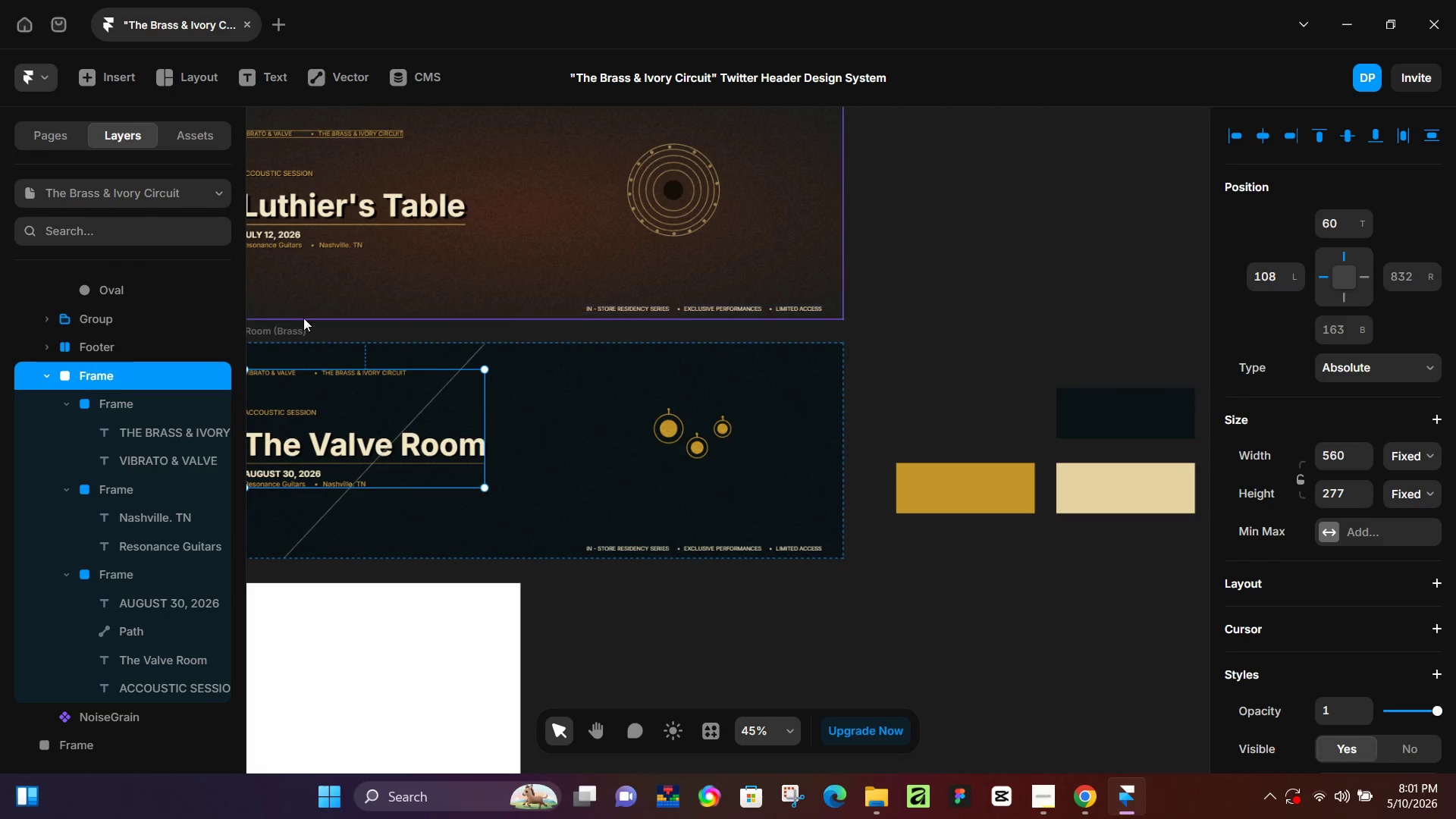 
left_click([290, 325])
 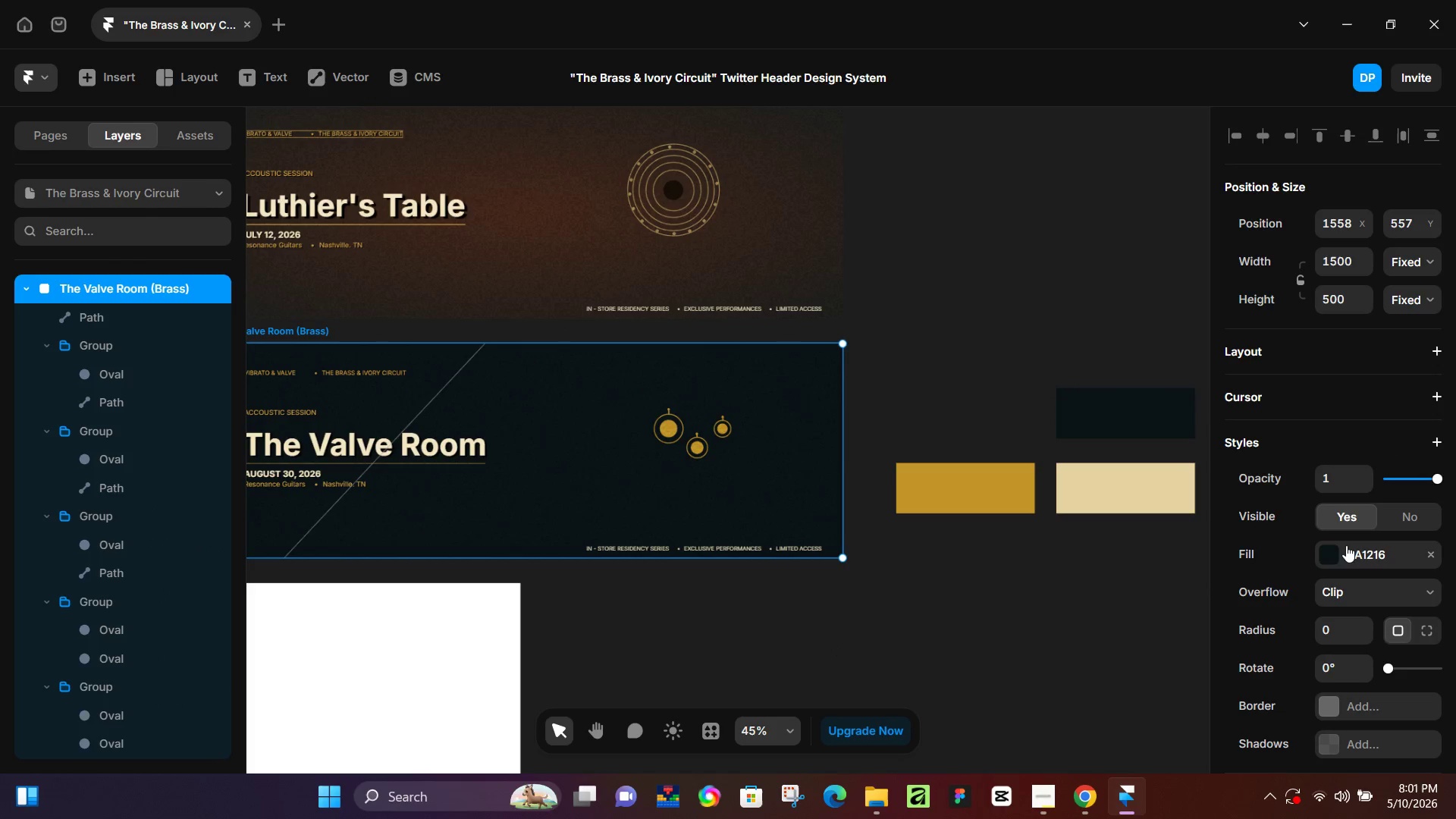 
left_click([1341, 550])
 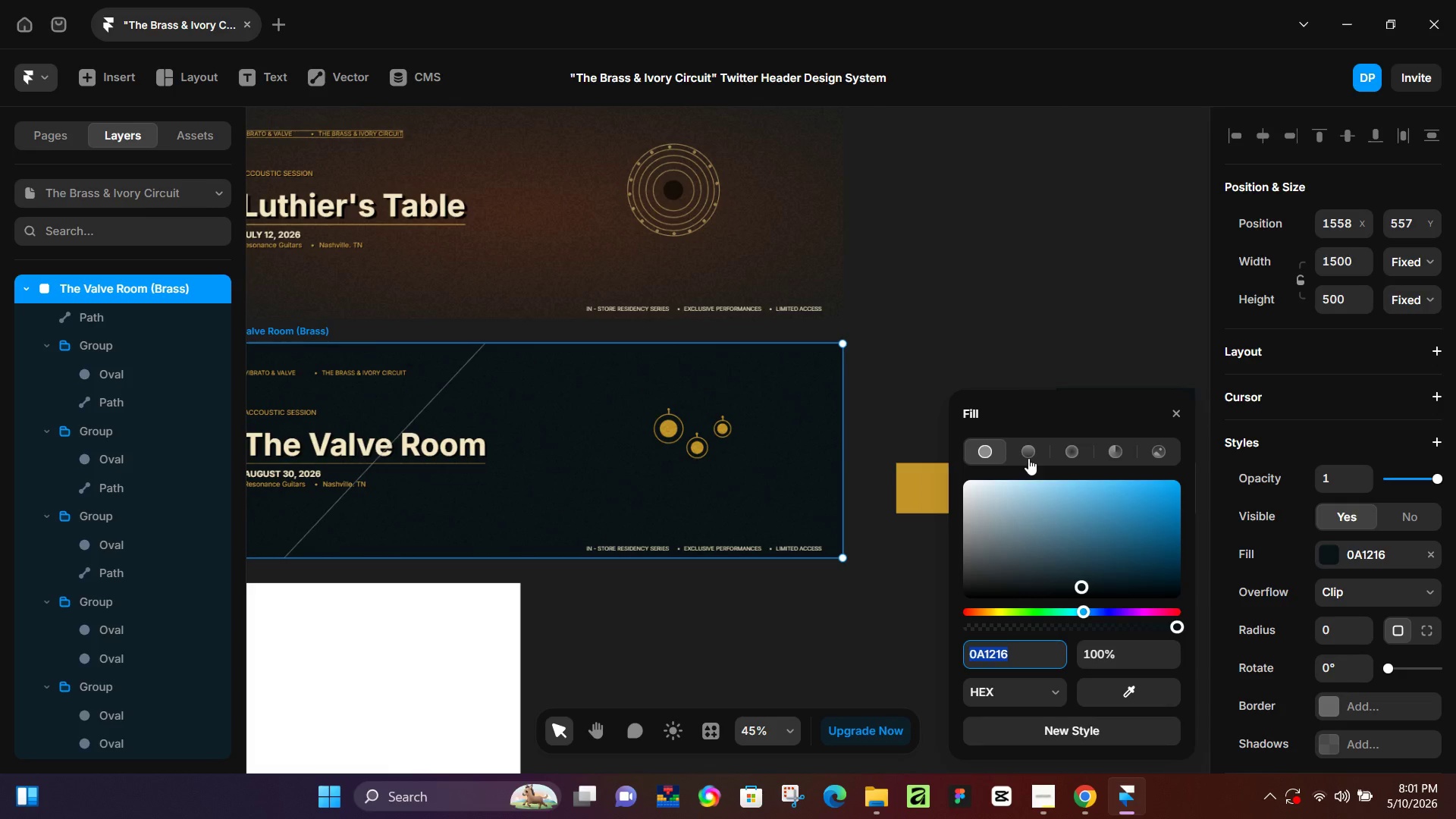 
left_click([1029, 455])
 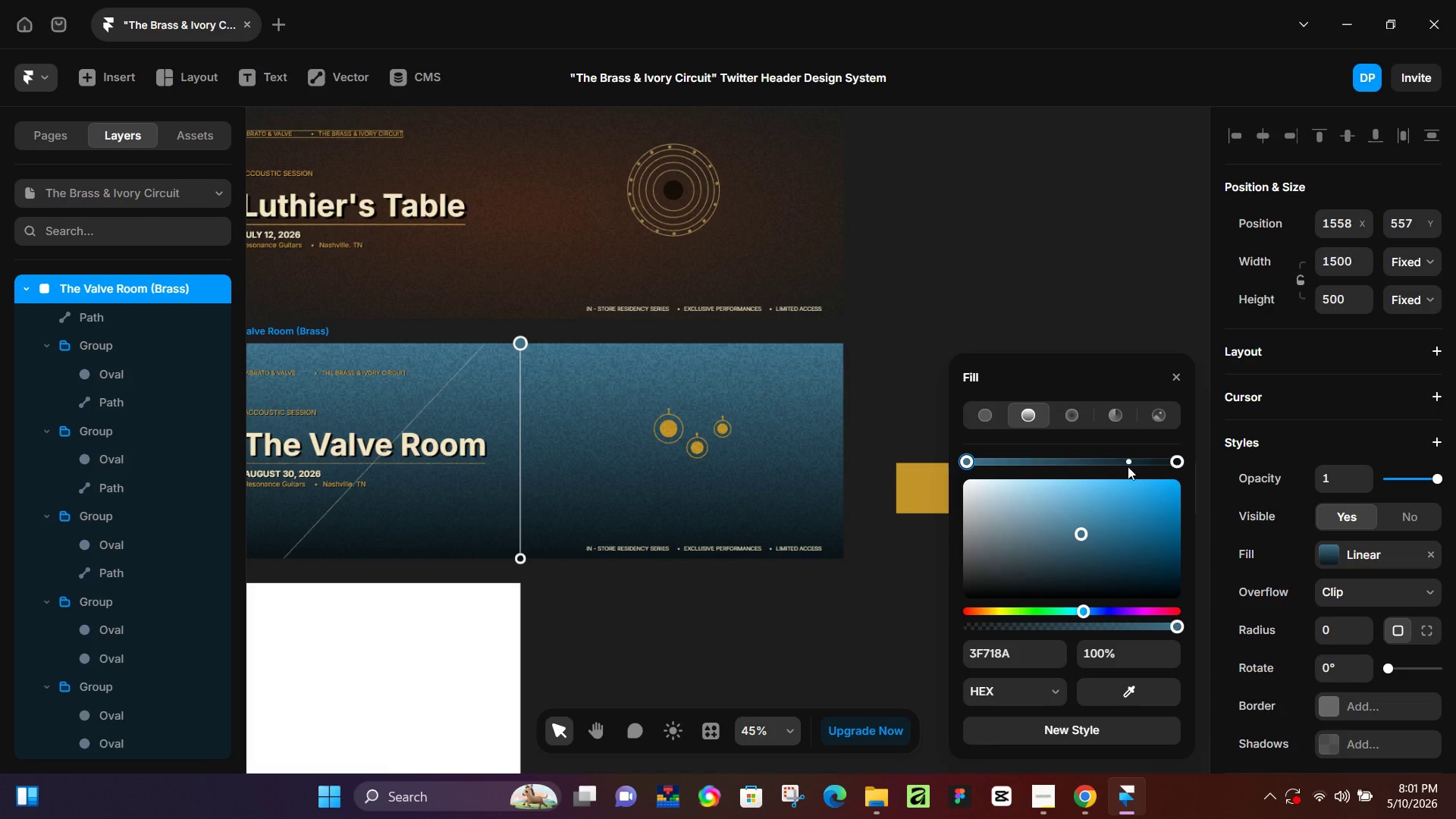 
wait(5.48)
 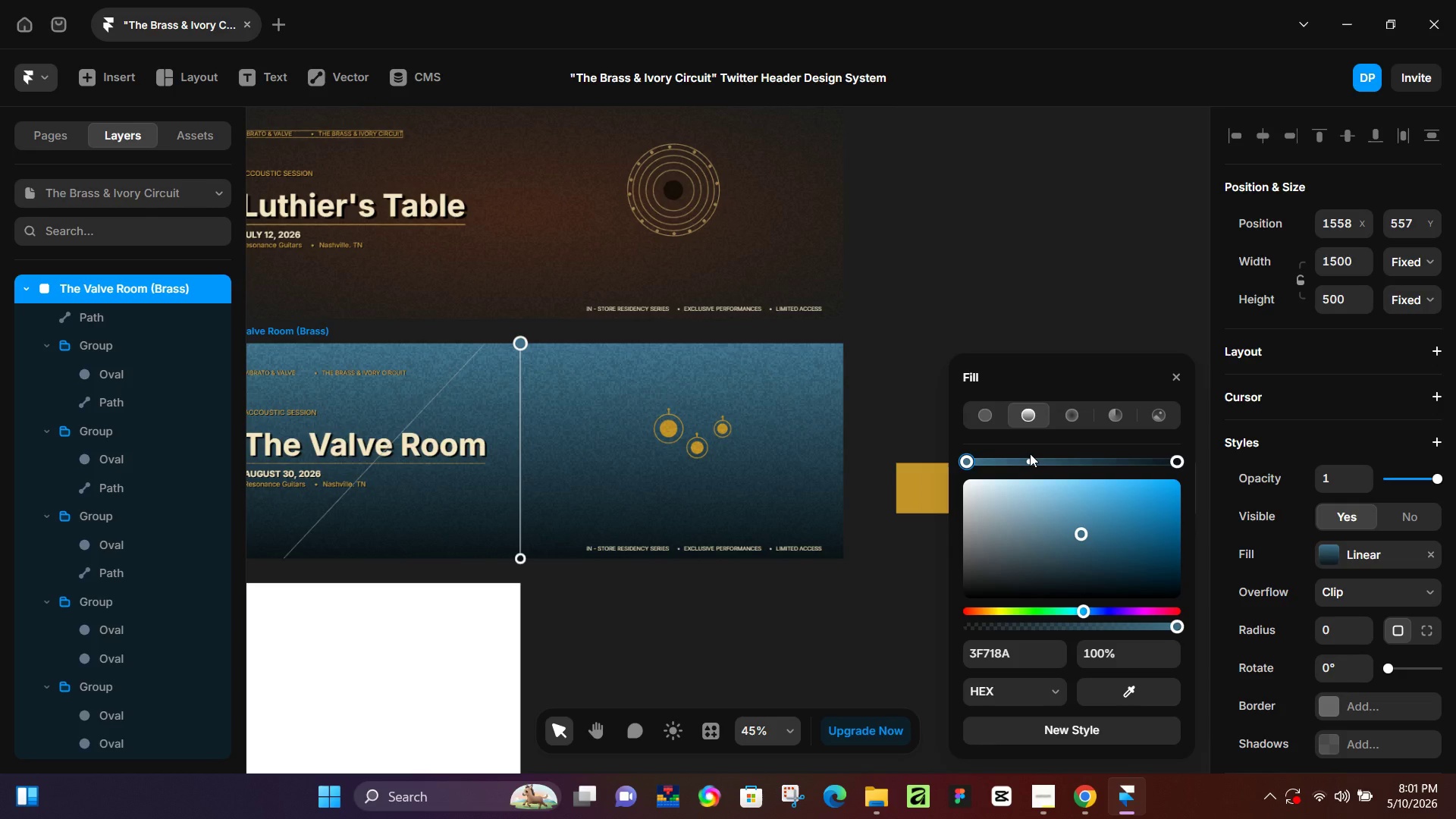 
left_click_drag(start_coordinate=[1171, 463], to_coordinate=[1028, 463])
 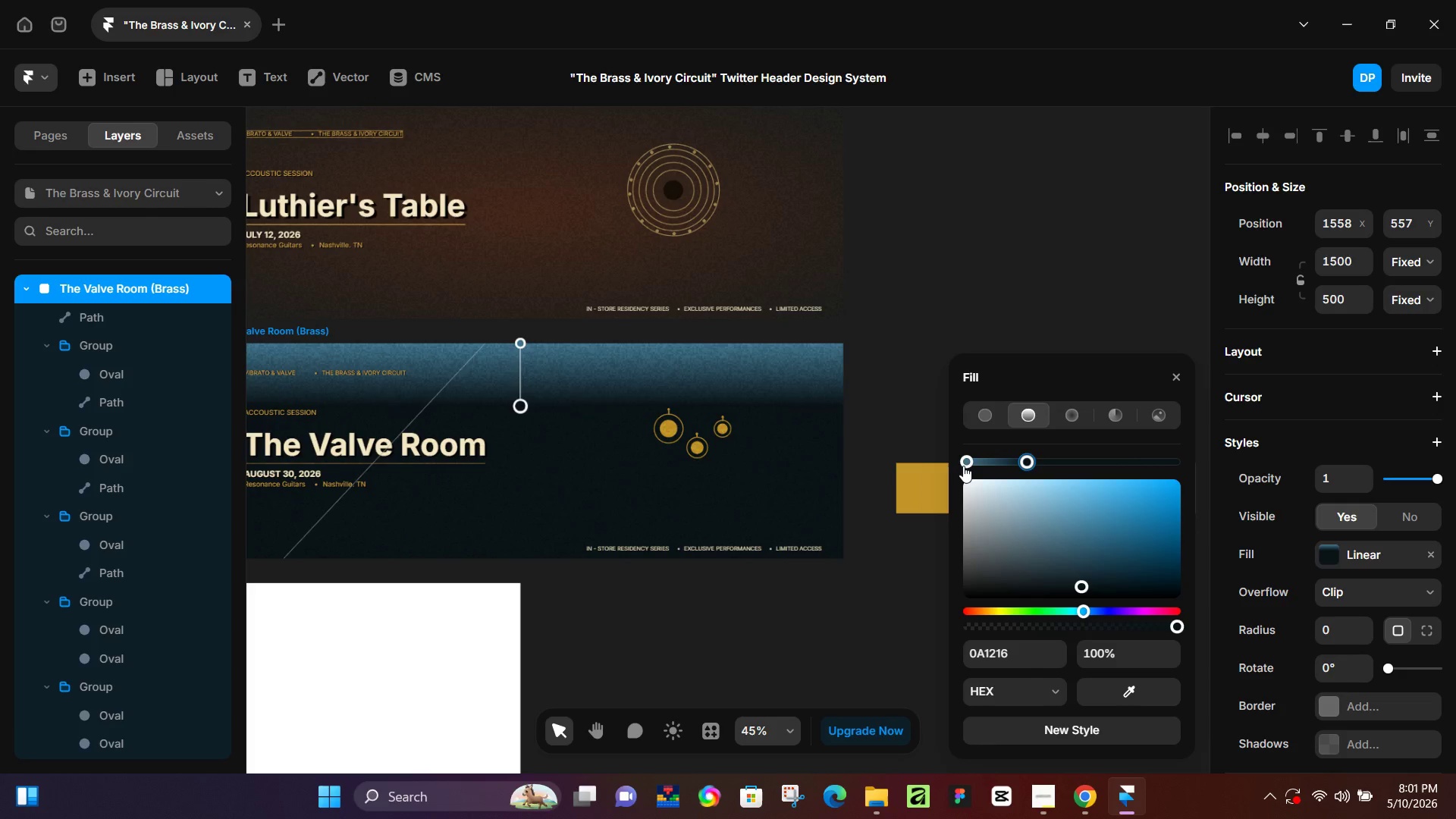 
left_click_drag(start_coordinate=[964, 465], to_coordinate=[1190, 469])
 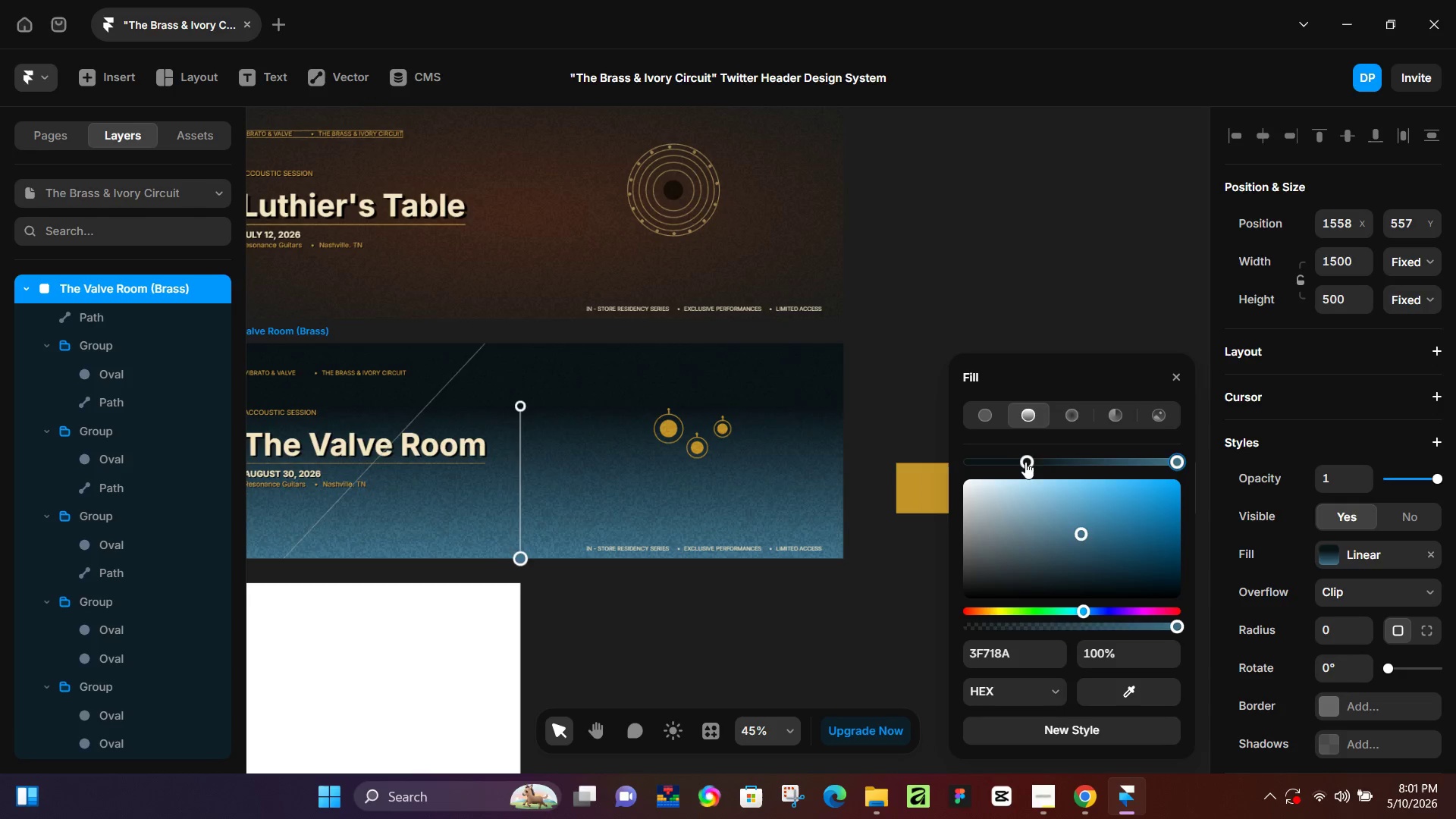 
left_click_drag(start_coordinate=[1025, 462], to_coordinate=[962, 463])
 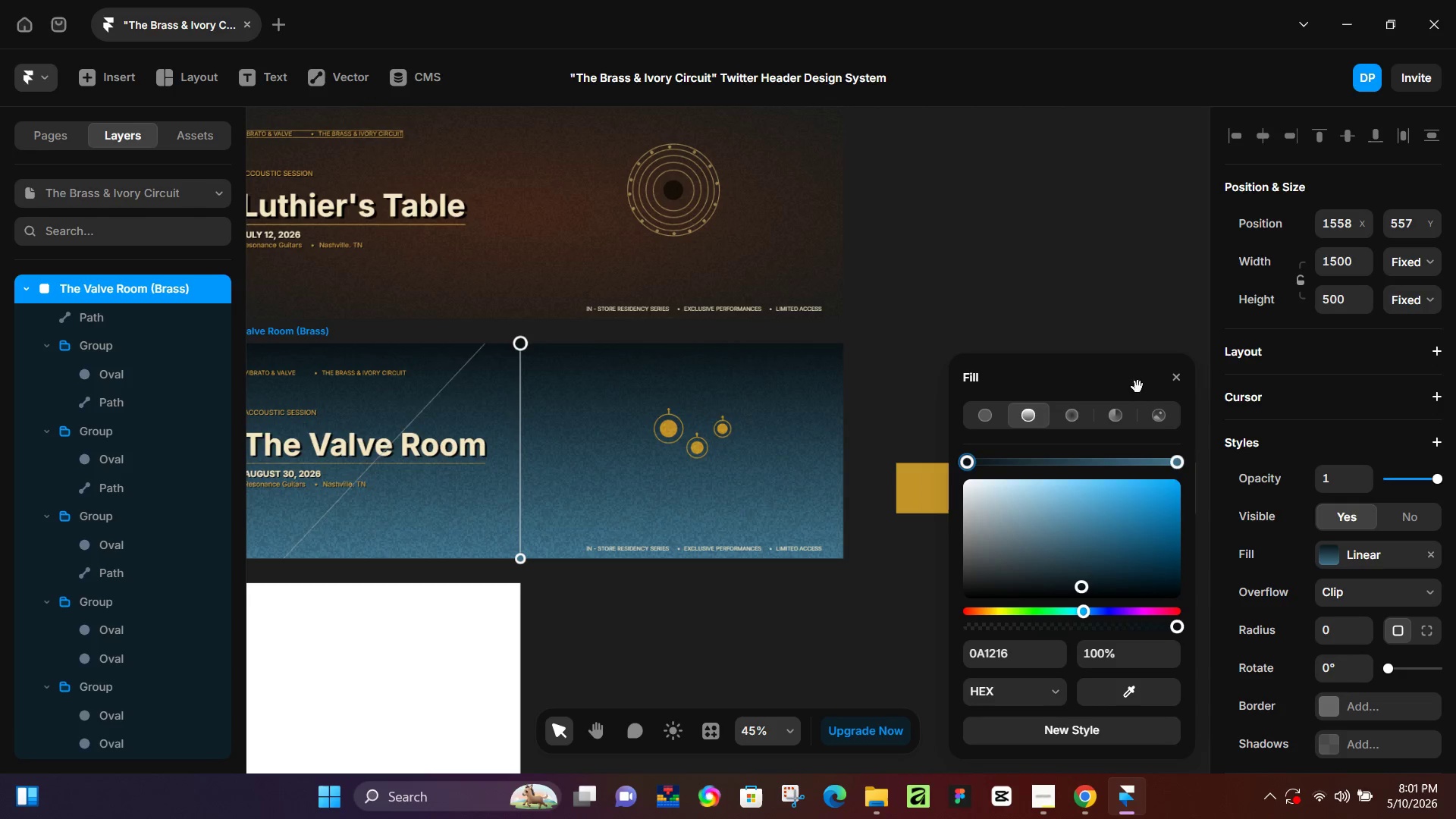 
left_click_drag(start_coordinate=[1138, 387], to_coordinate=[862, 346])
 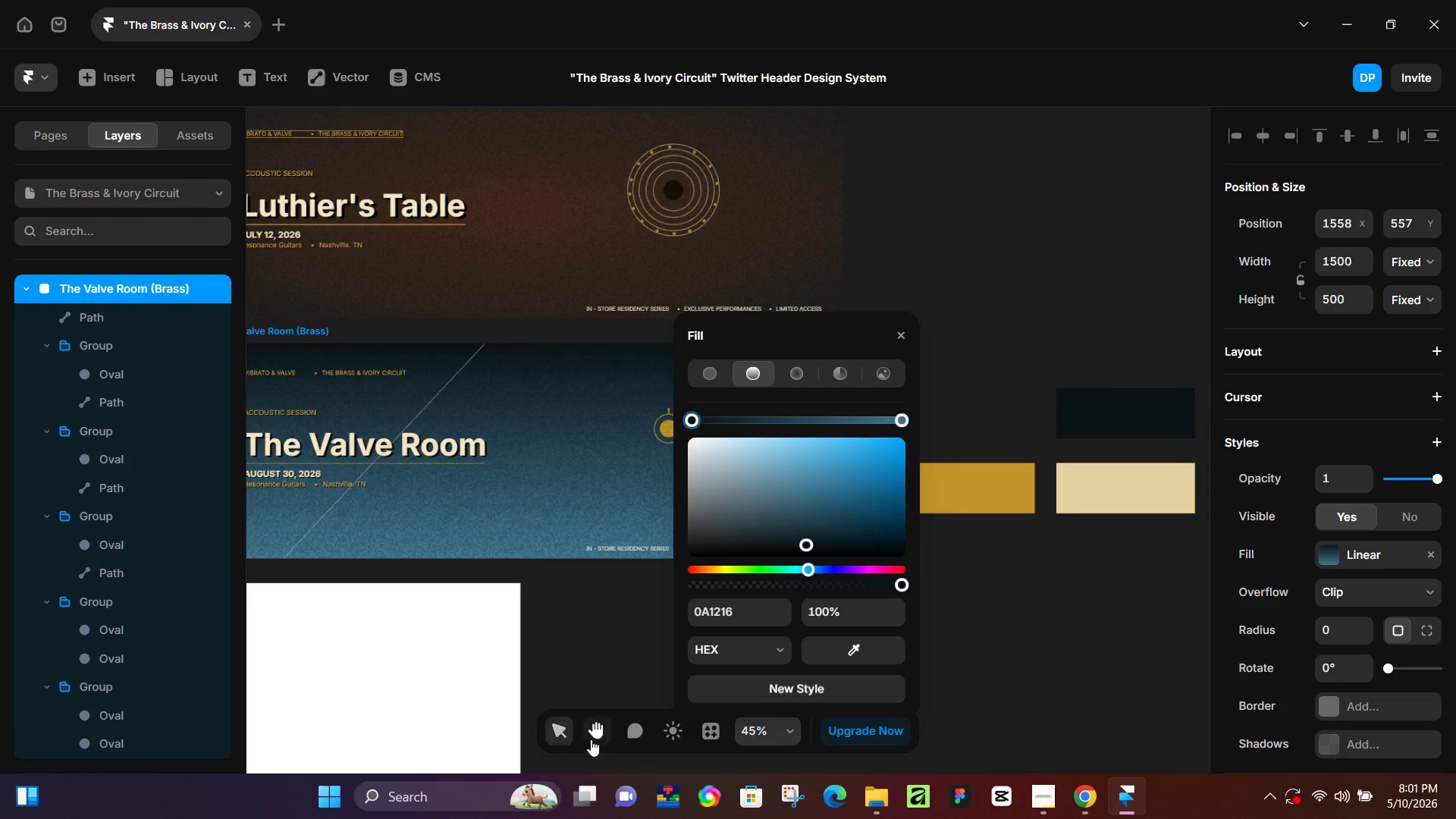 
left_click_drag(start_coordinate=[1078, 628], to_coordinate=[853, 645])
 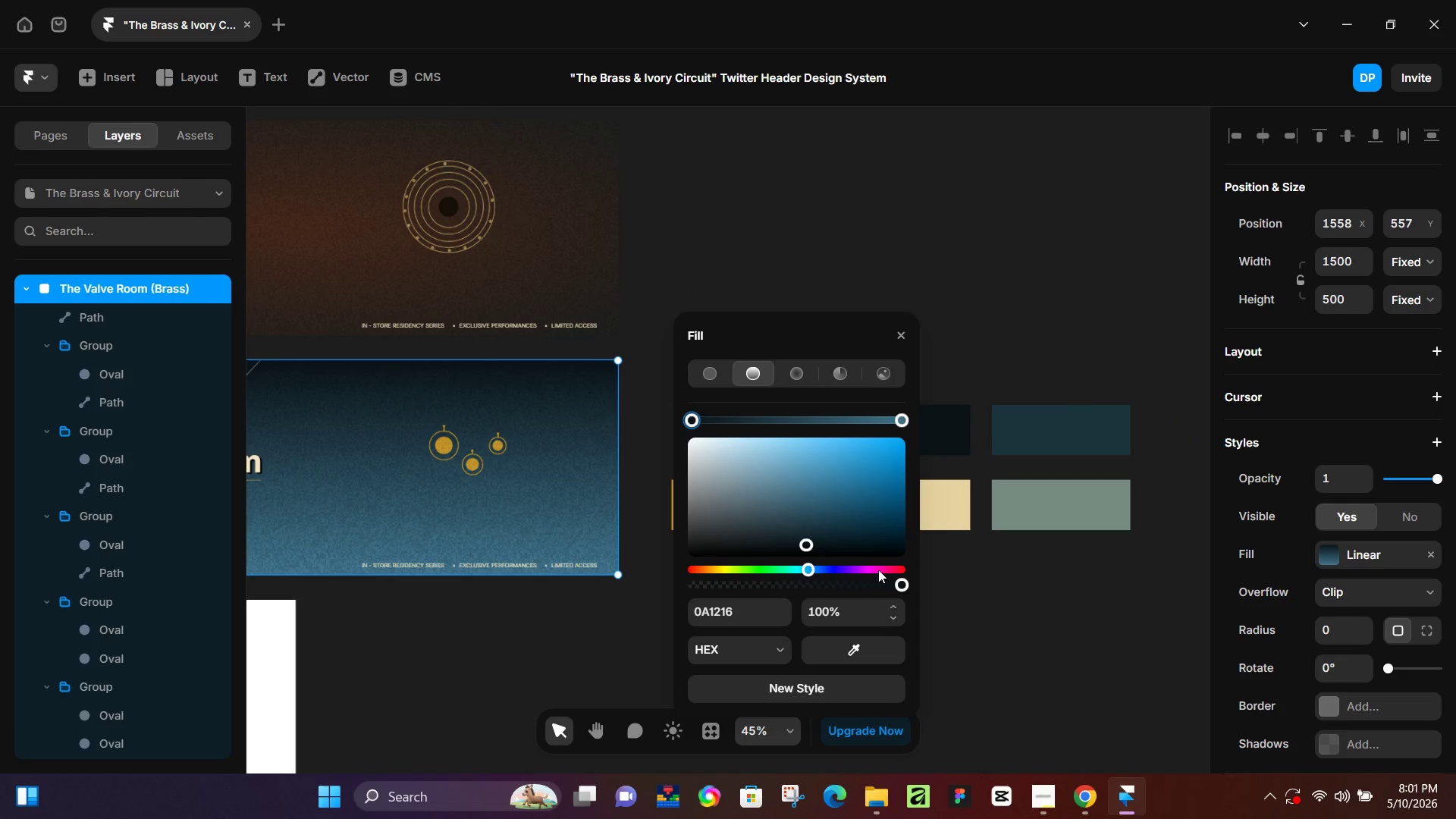 
left_click([900, 420])
 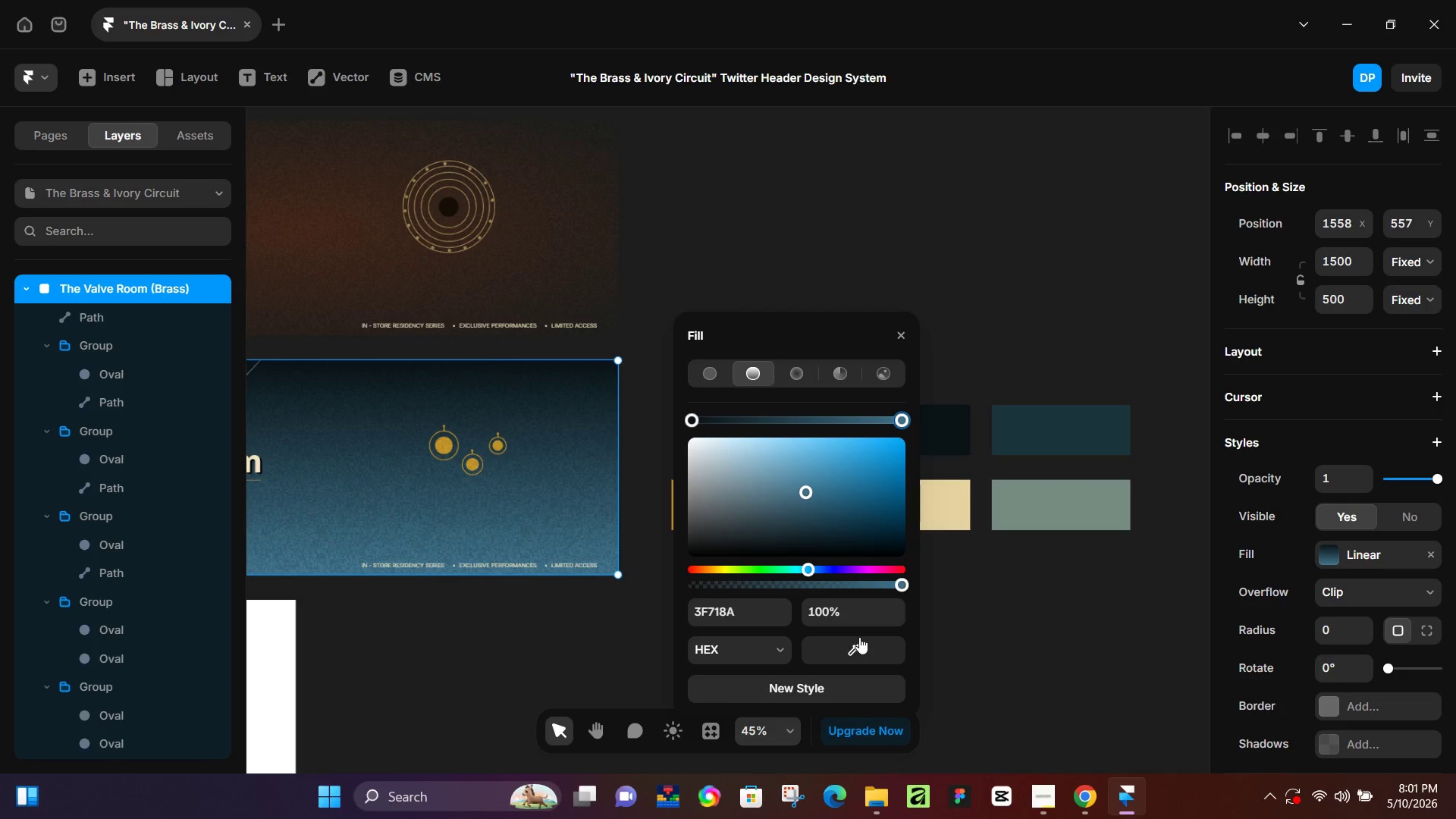 
left_click_drag(start_coordinate=[860, 648], to_coordinate=[1046, 463])
 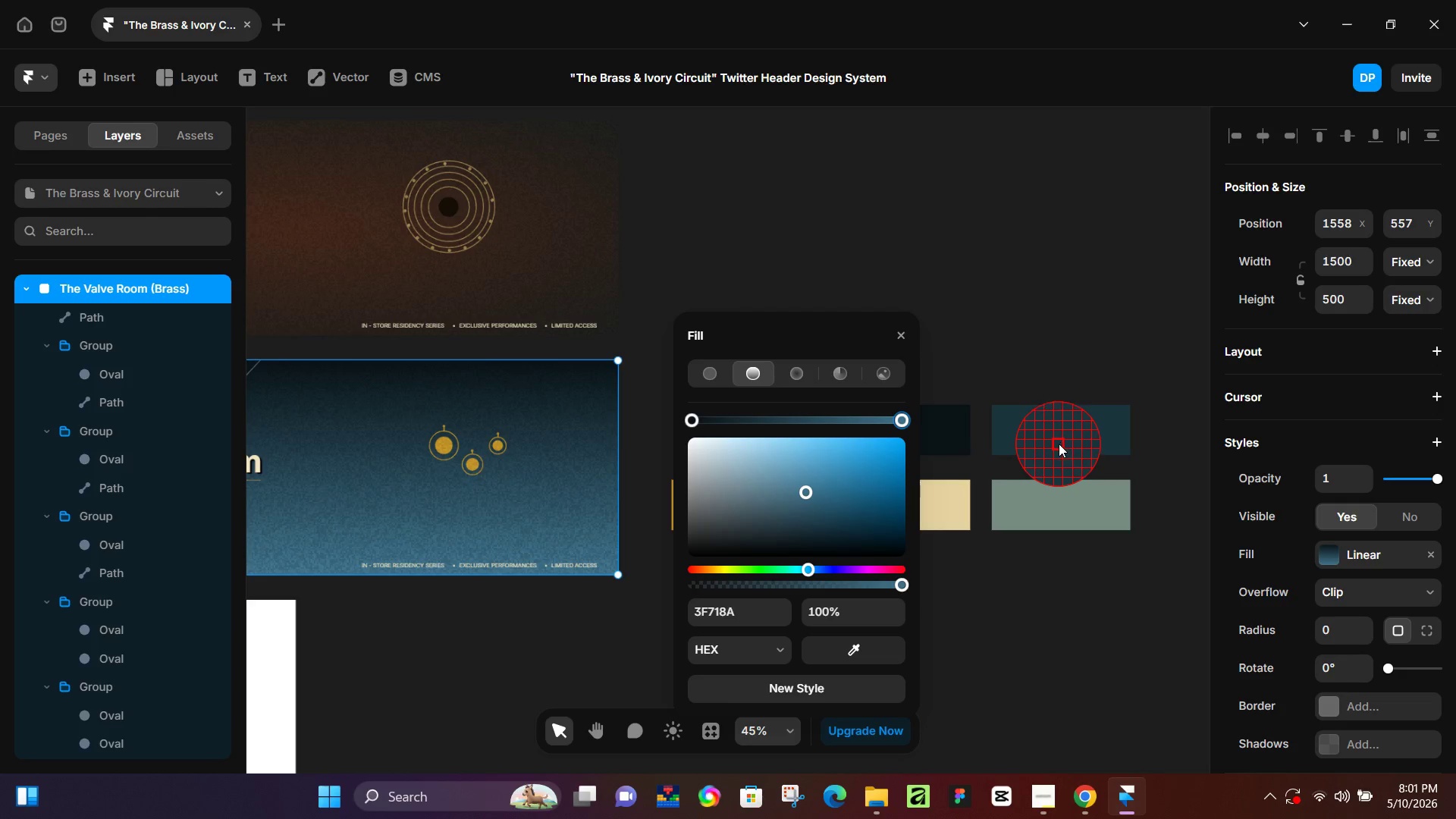 
left_click([1059, 444])
 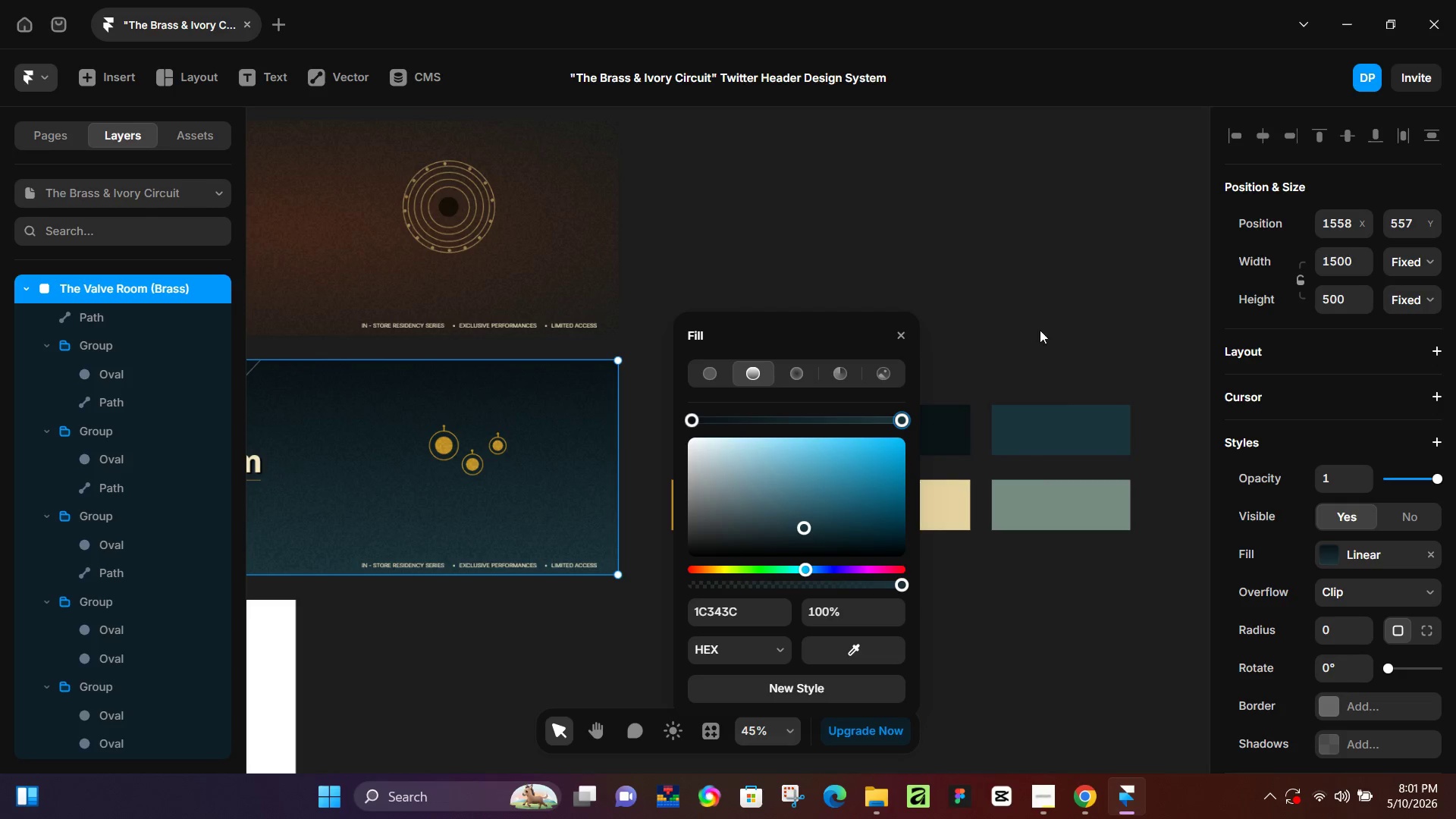 
left_click([1037, 315])
 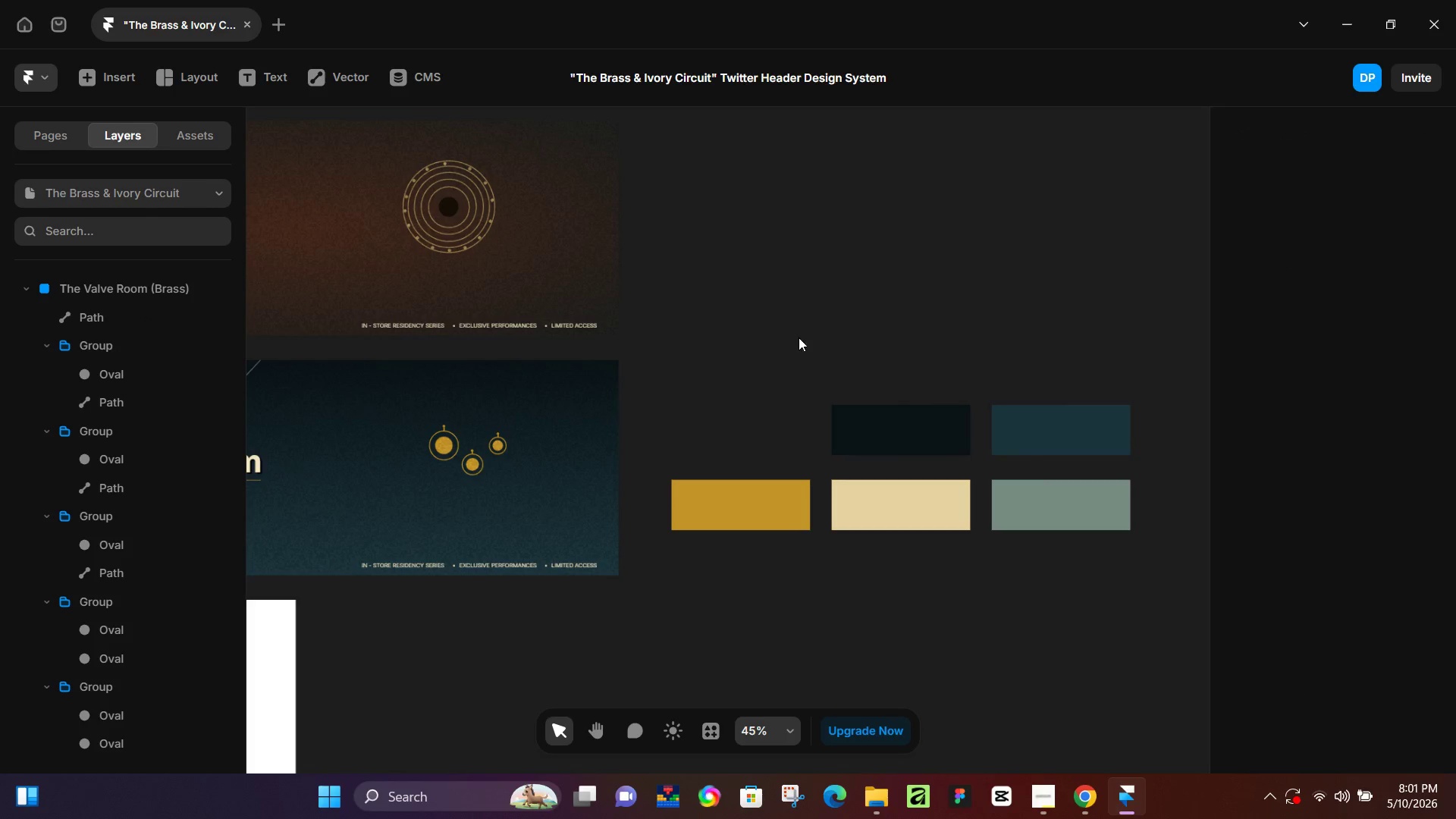 
hold_key(key=Space, duration=1.0)
 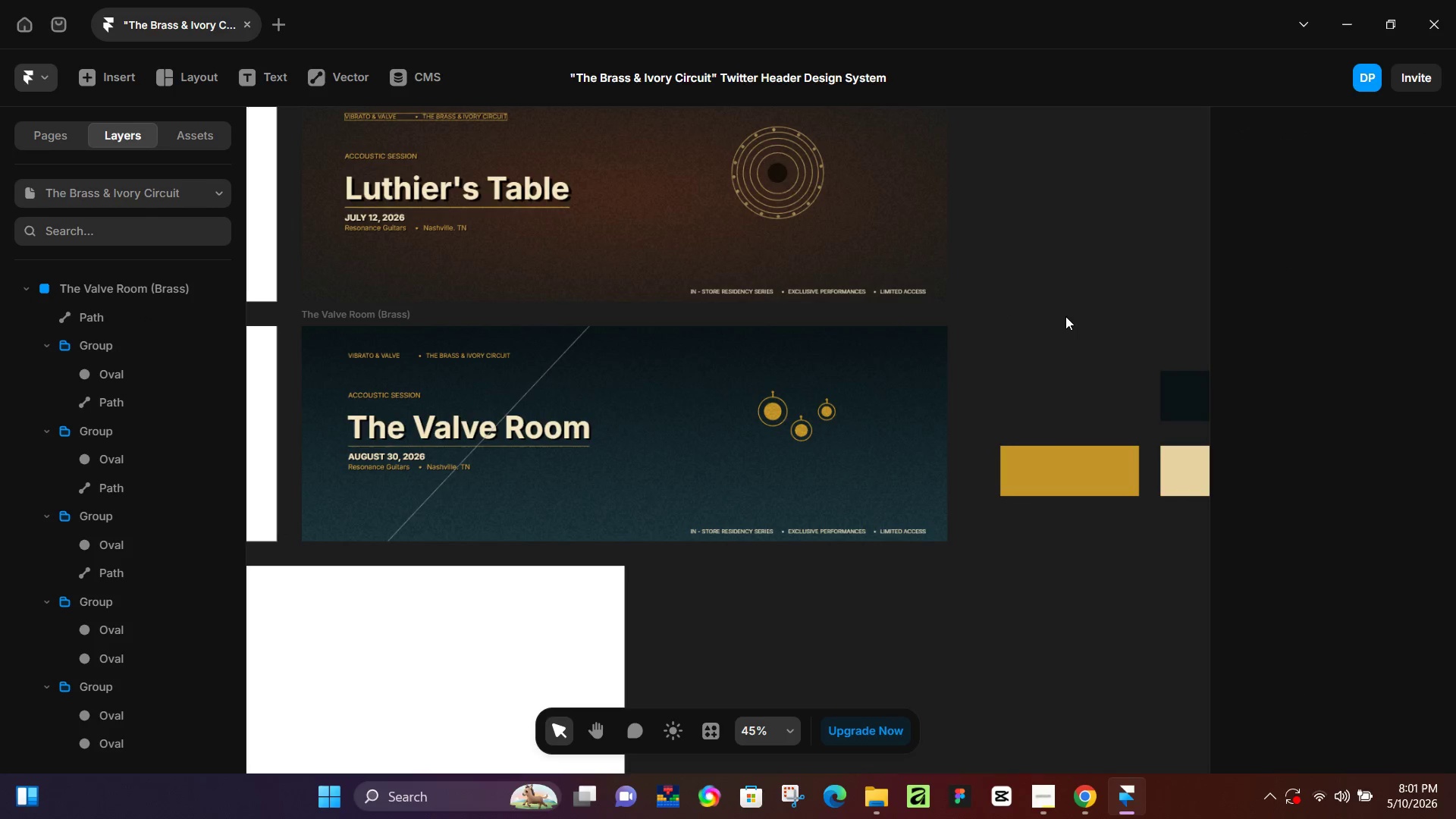 
left_click_drag(start_coordinate=[736, 349], to_coordinate=[1065, 315])
 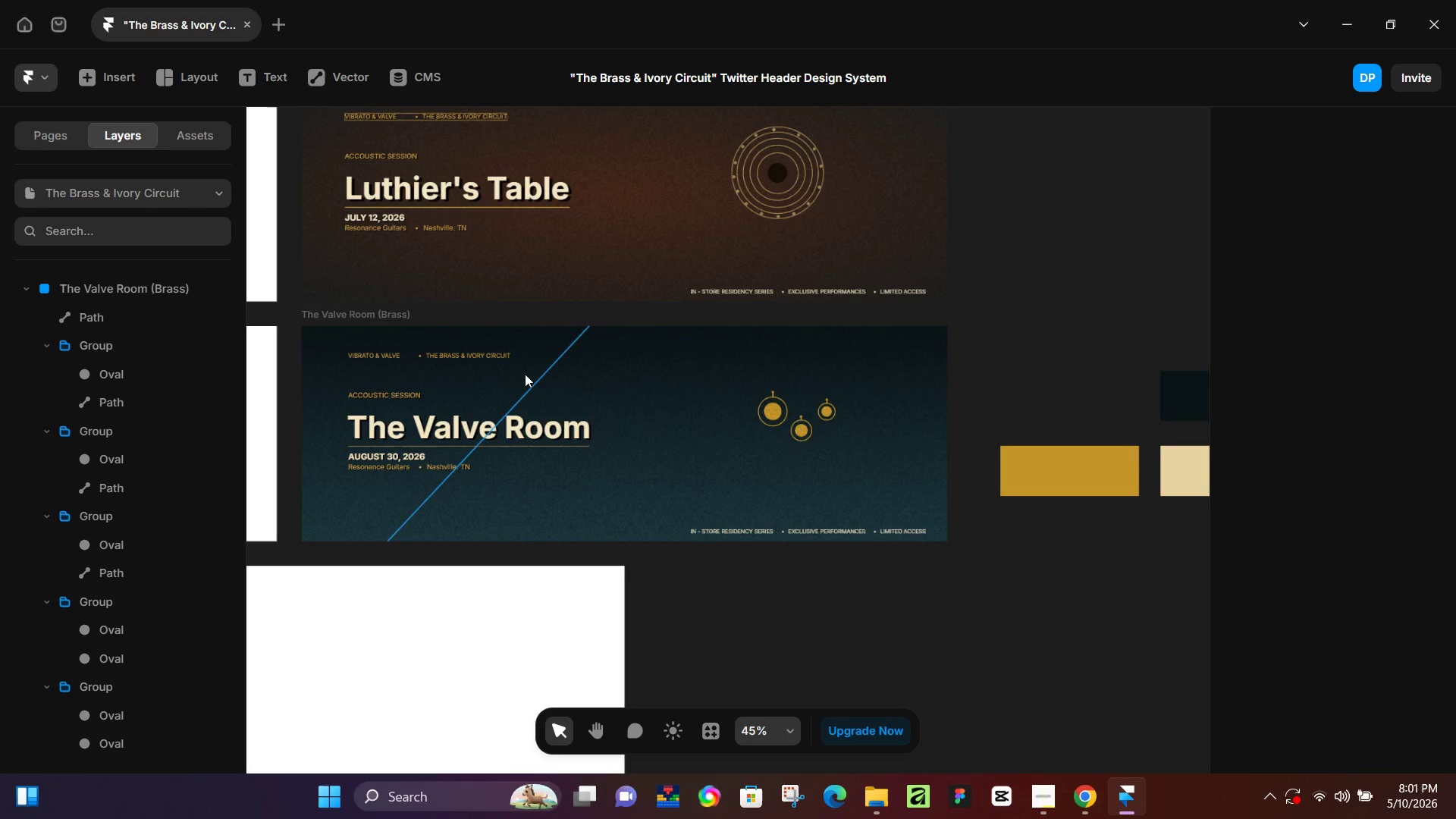 
left_click([543, 373])
 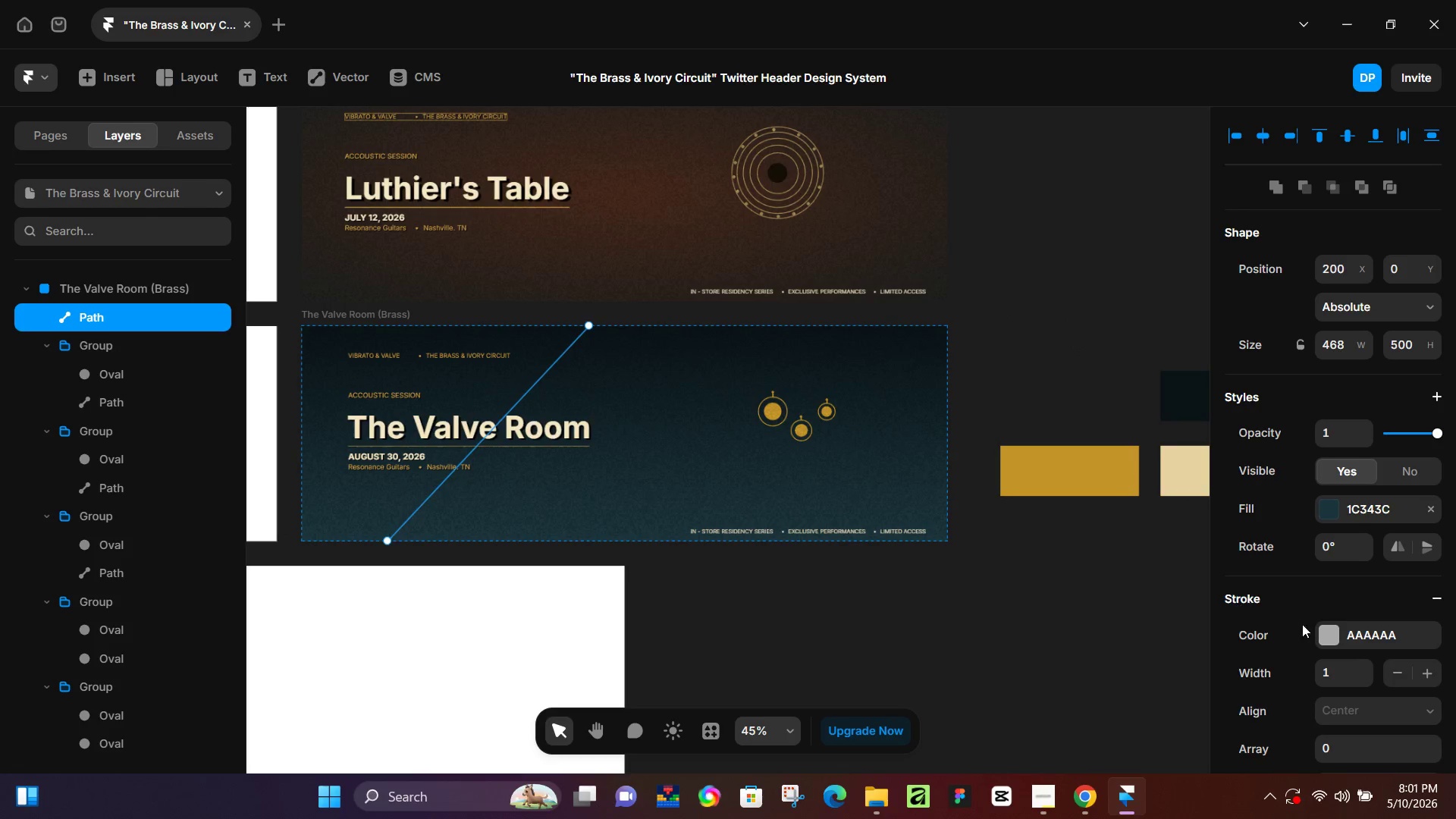 
left_click([1334, 635])
 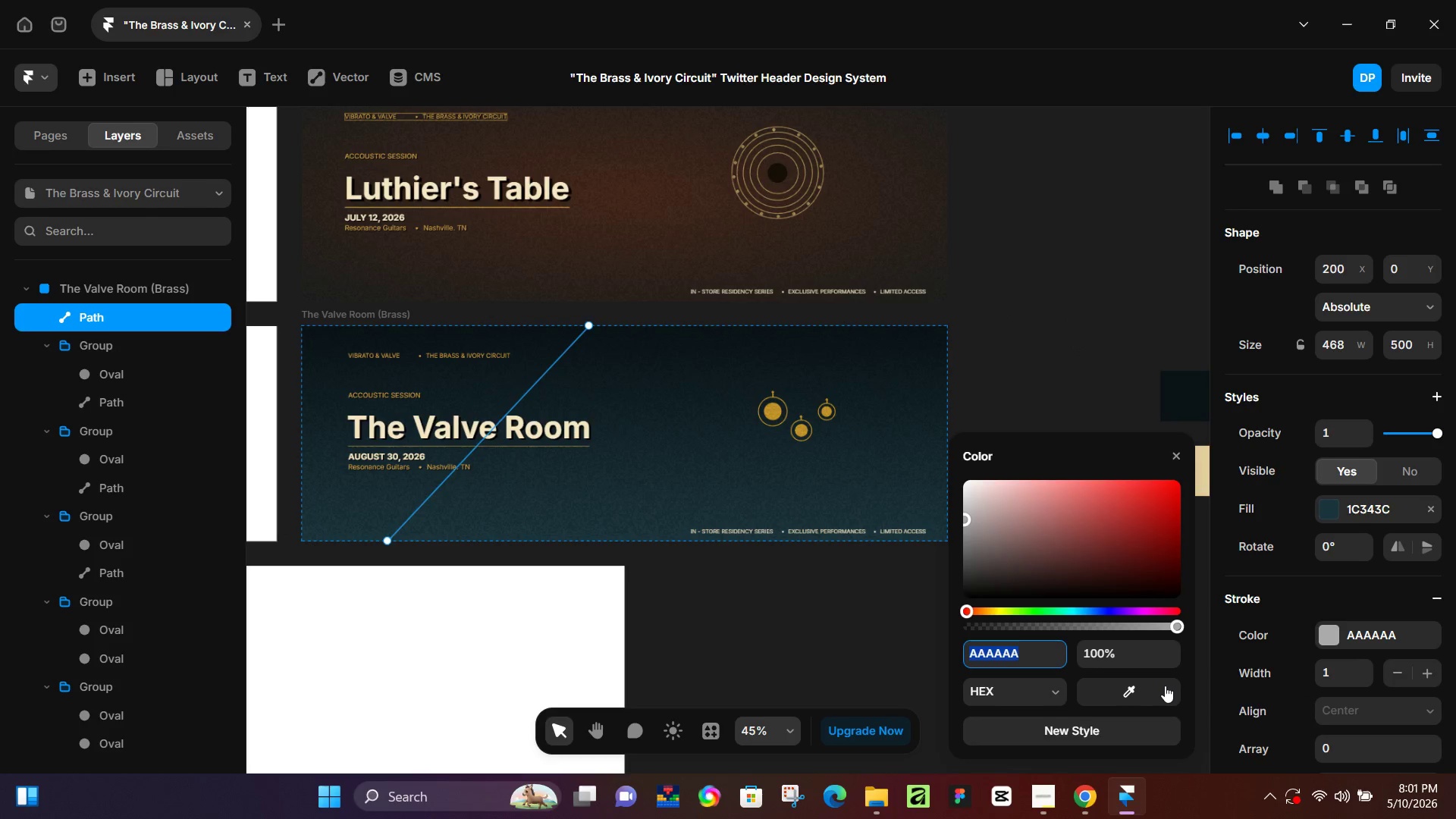 
left_click_drag(start_coordinate=[1162, 696], to_coordinate=[1173, 386])
 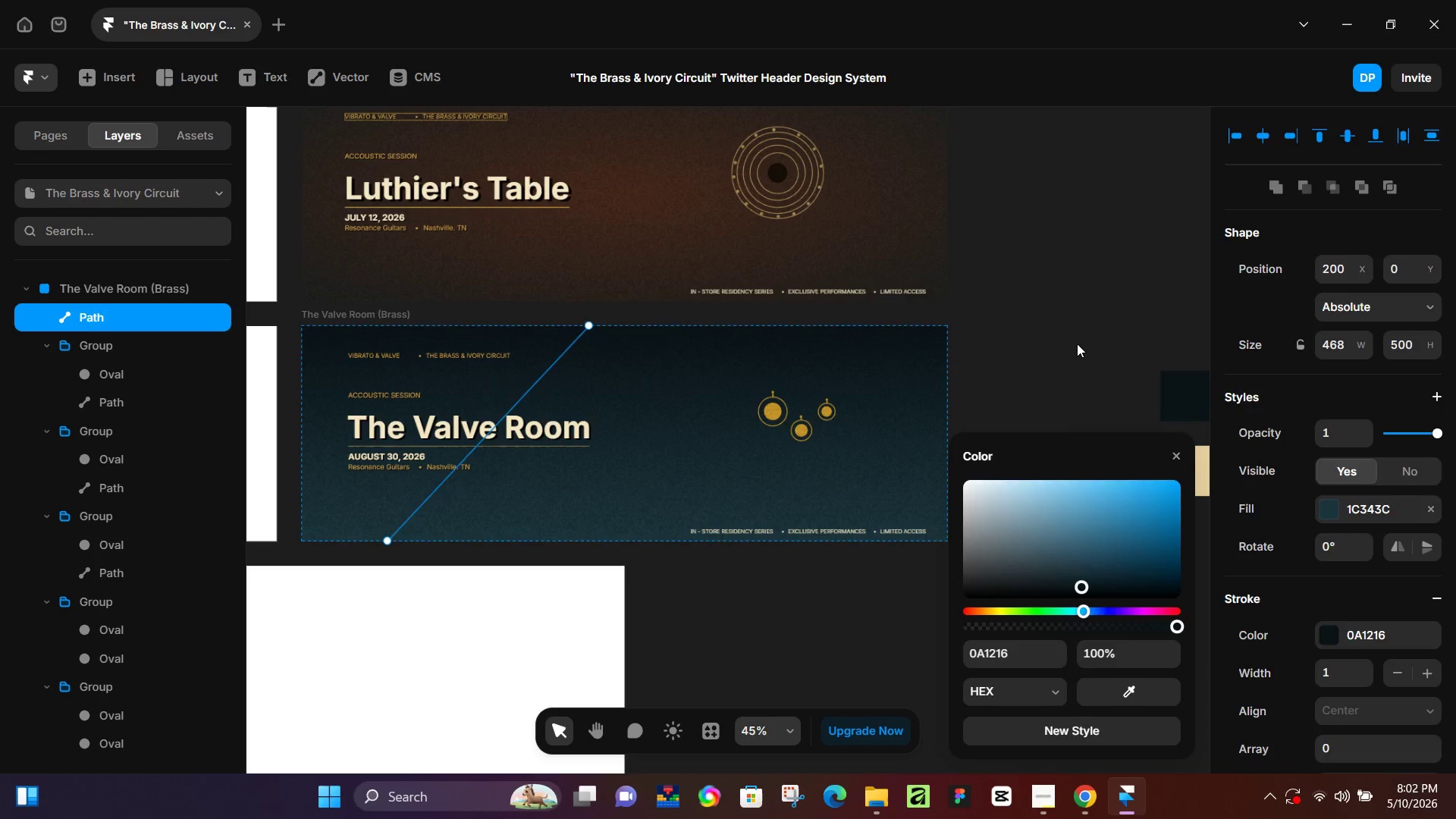 
left_click([1076, 344])
 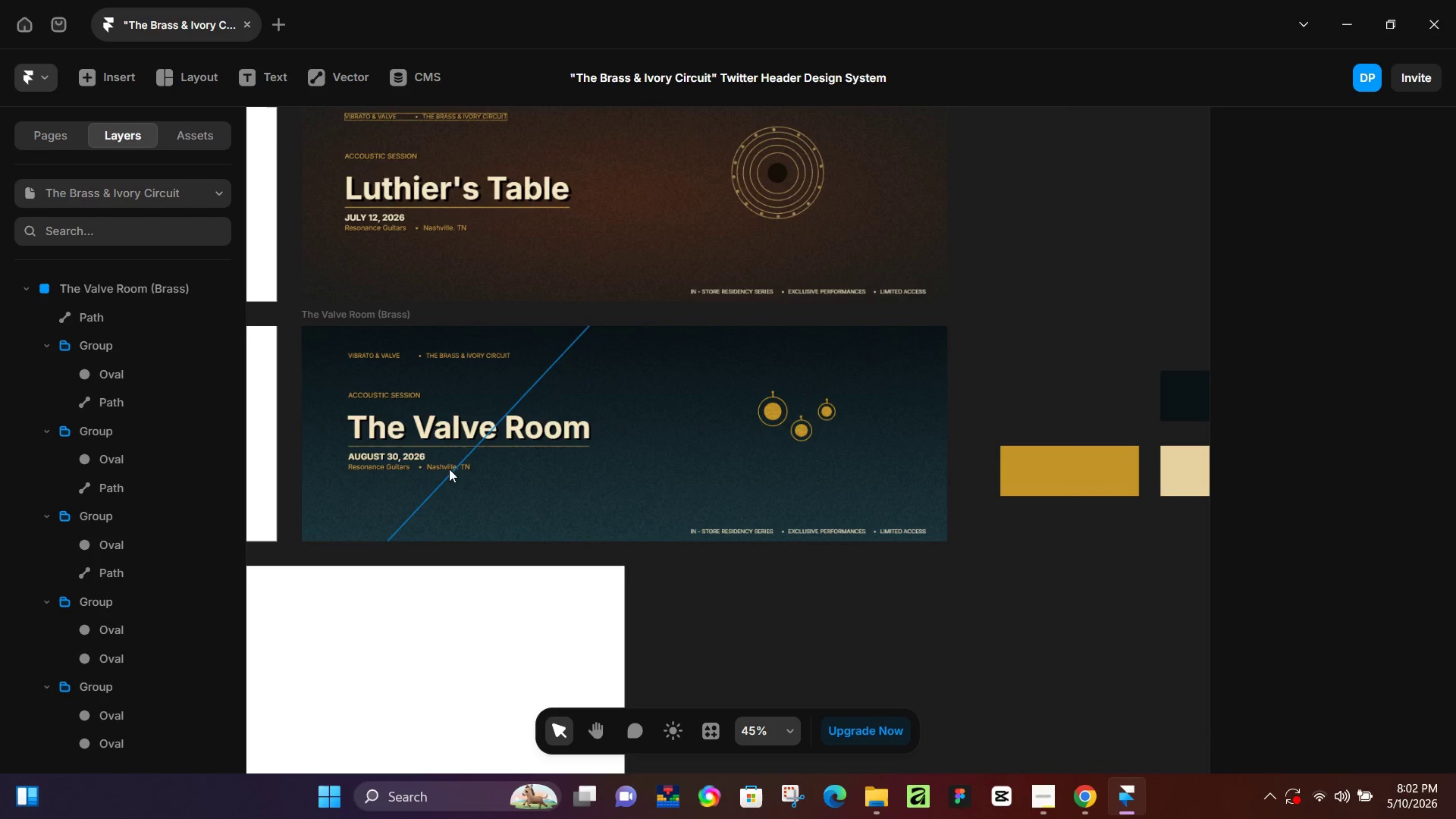 
hold_key(key=ControlLeft, duration=0.72)
scroll: coordinate [540, 358], scroll_direction: up, amount: 6.0
 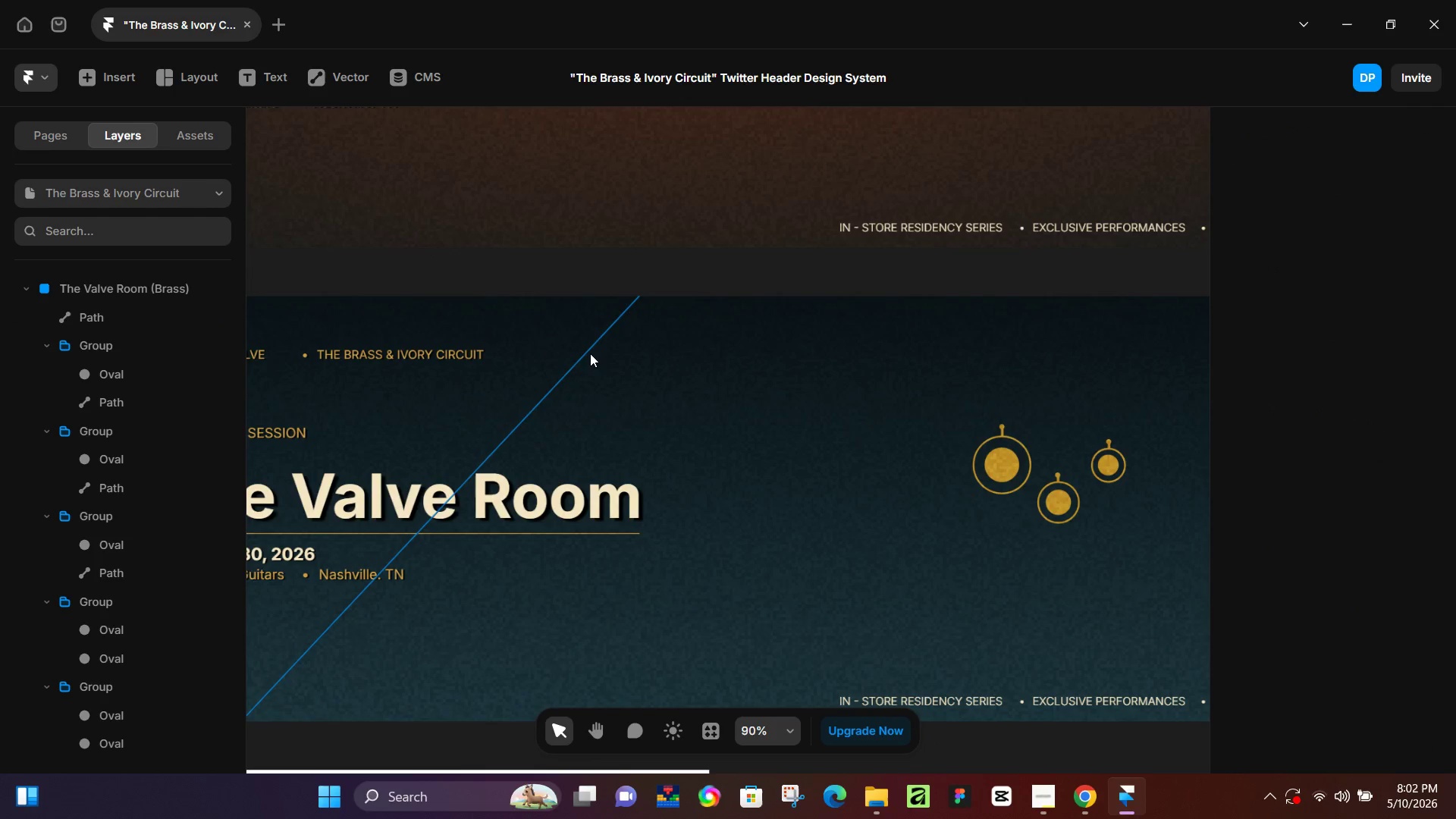 
left_click([586, 353])
 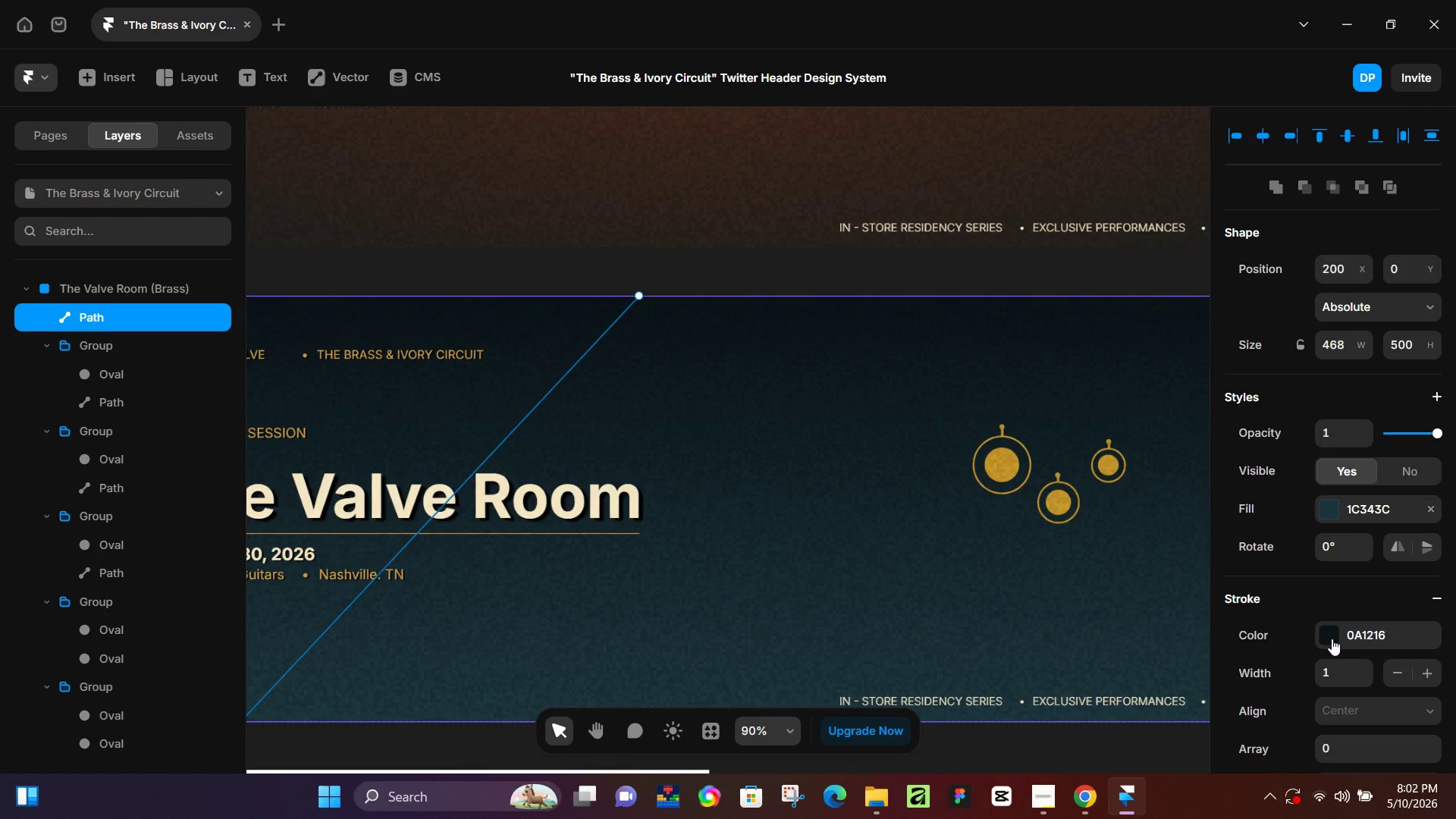 
left_click([1358, 668])
 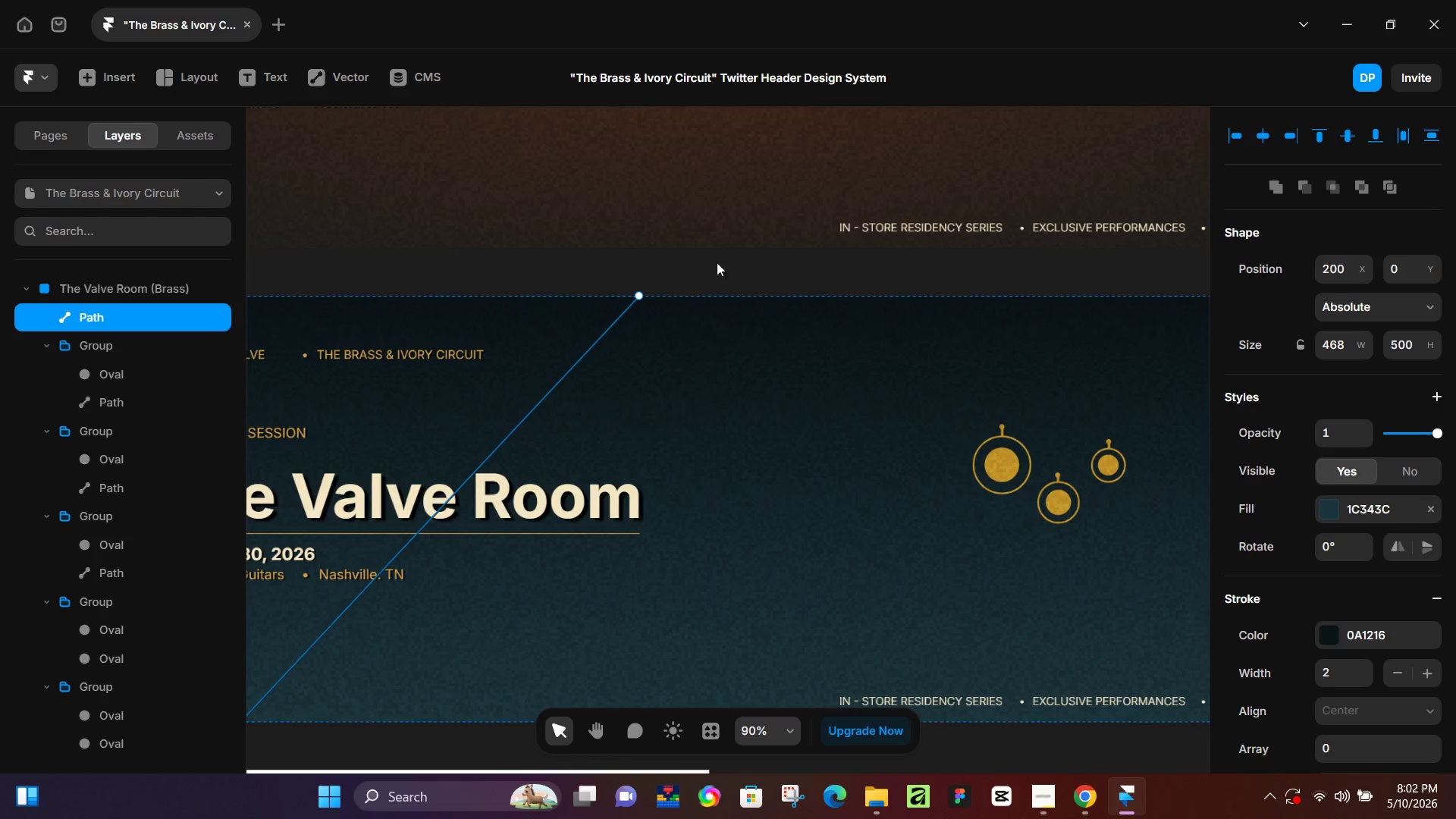 
left_click([717, 262])
 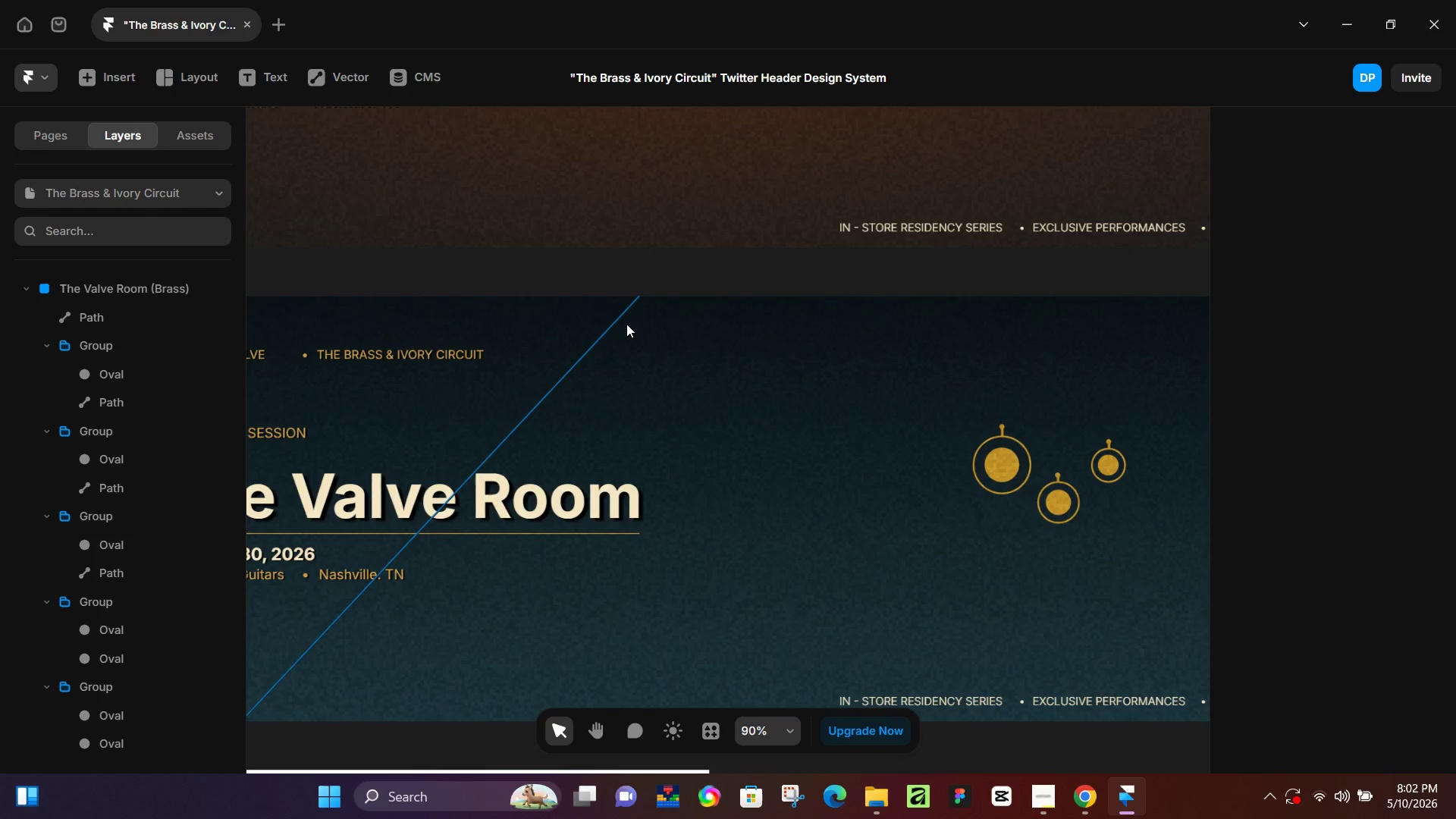 
hold_key(key=Space, duration=0.72)
 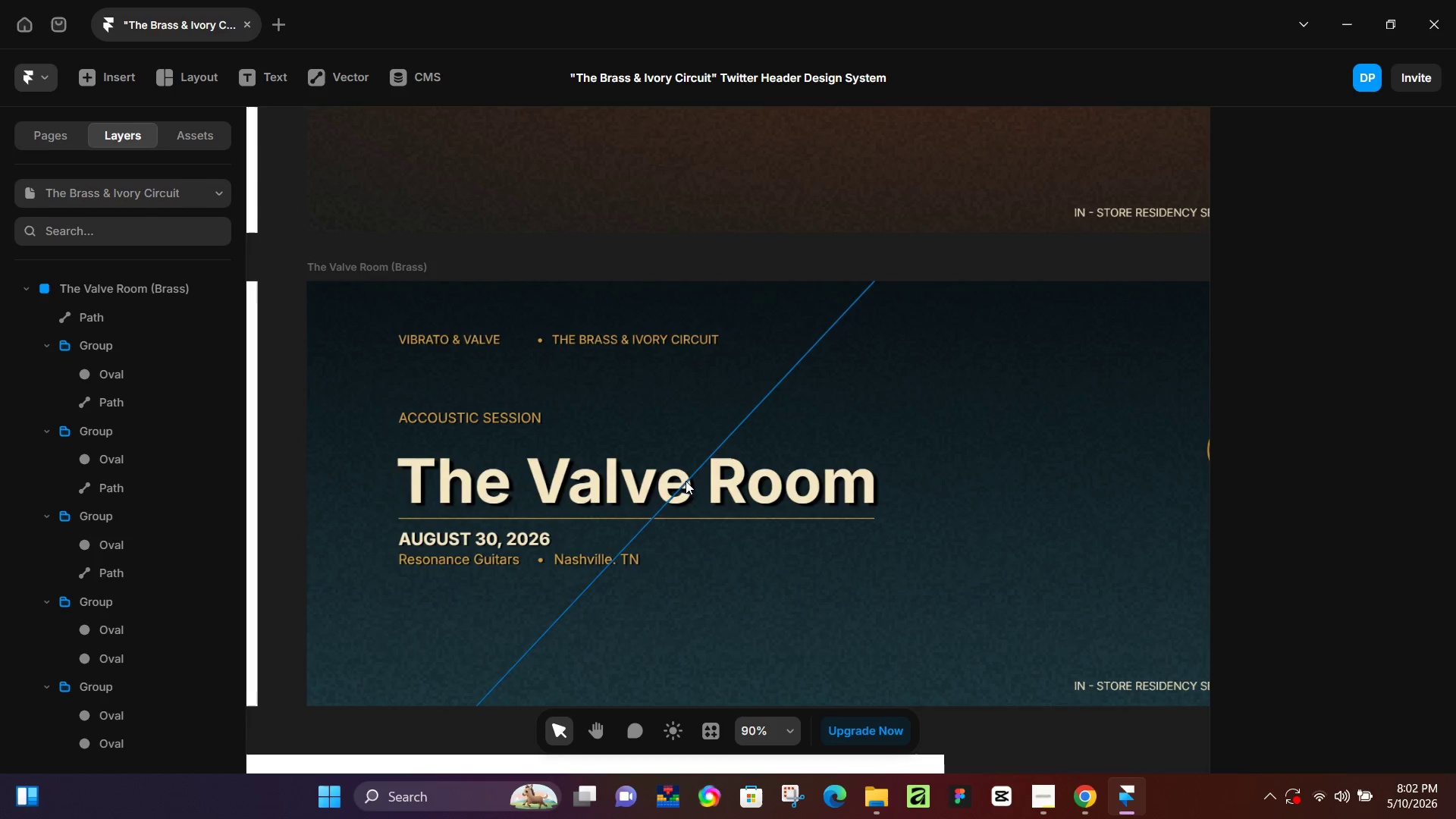 
left_click_drag(start_coordinate=[632, 414], to_coordinate=[868, 398])
 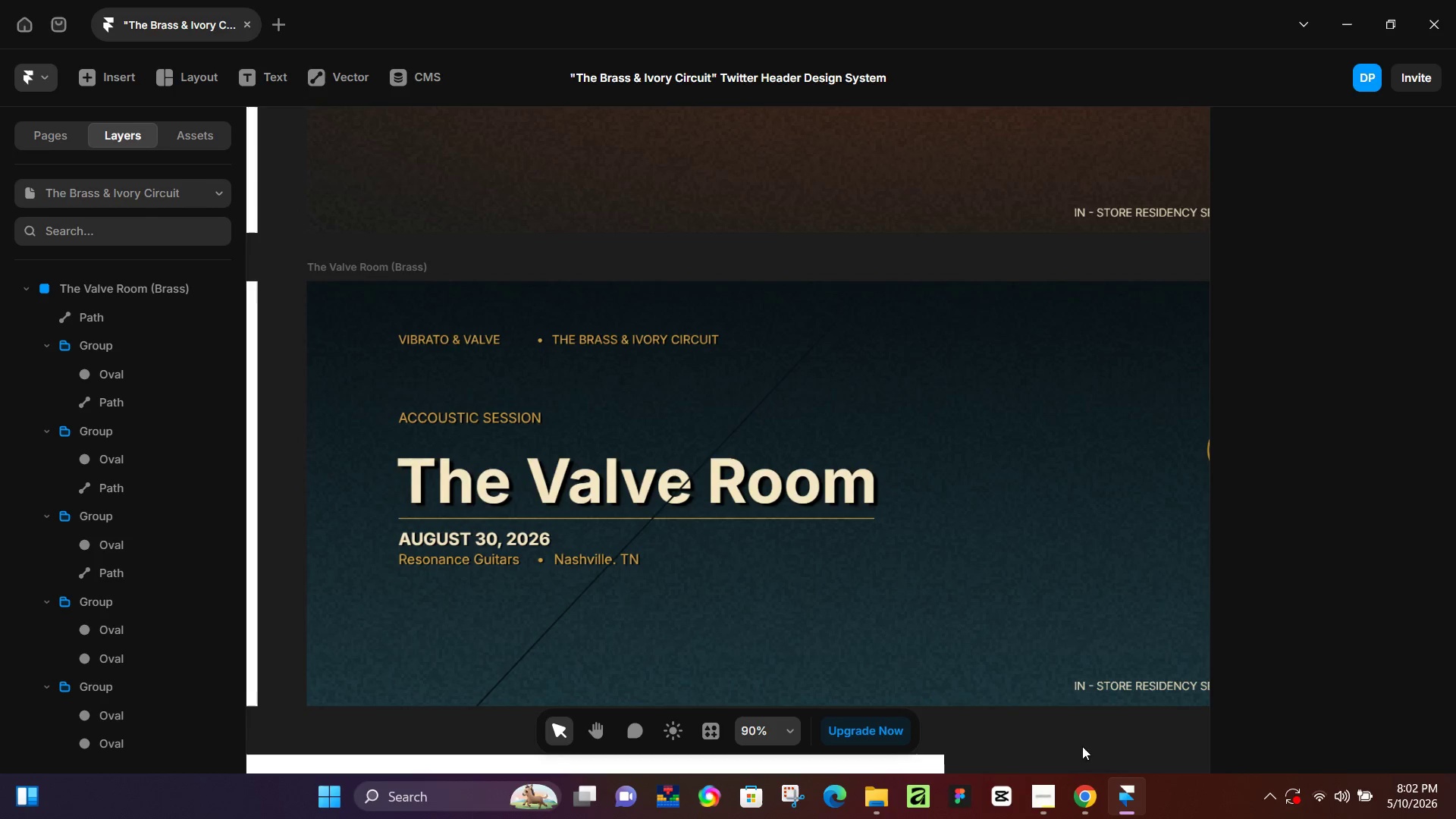 
mouse_move([1090, 786])
 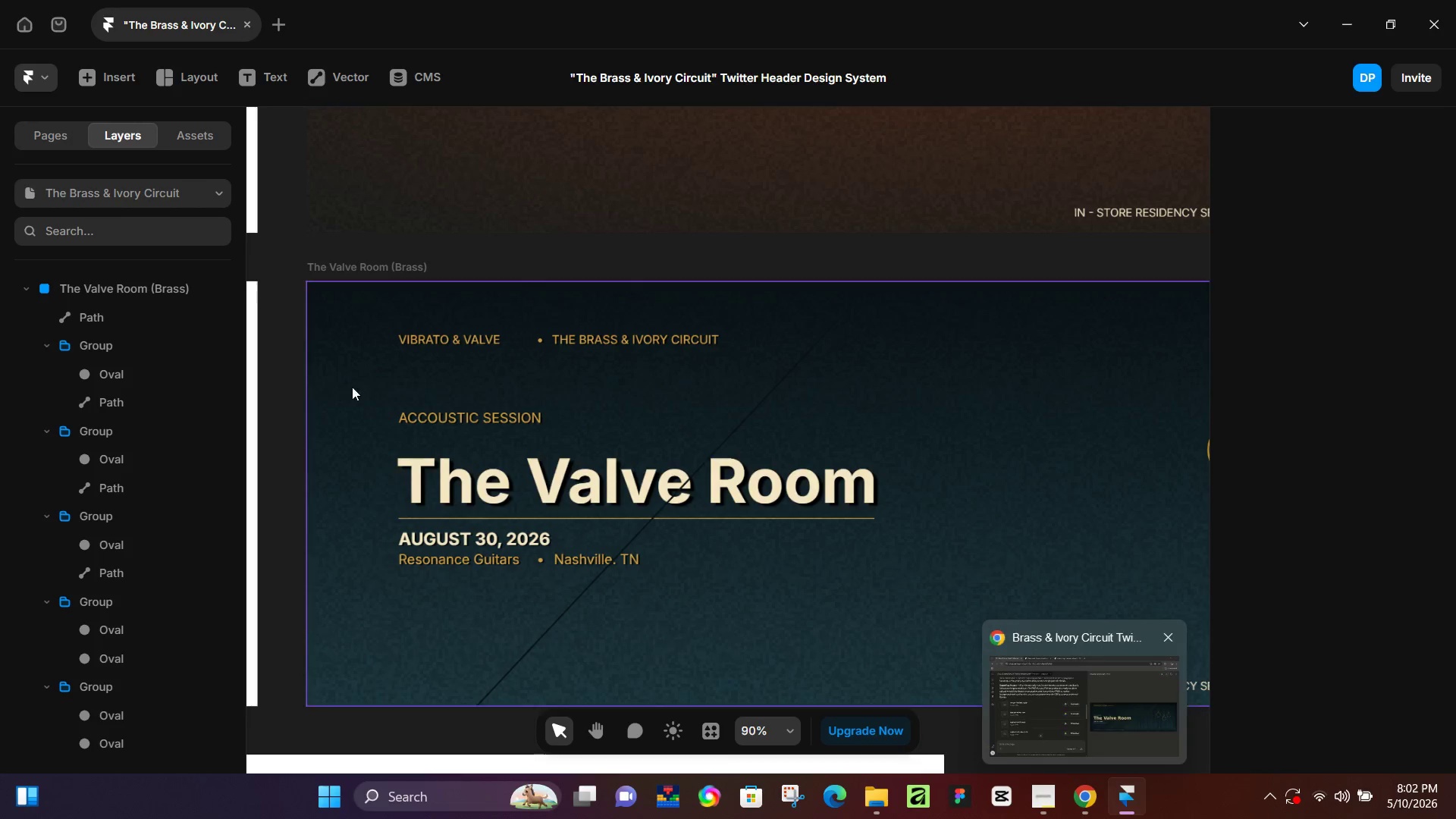 
wait(5.84)
 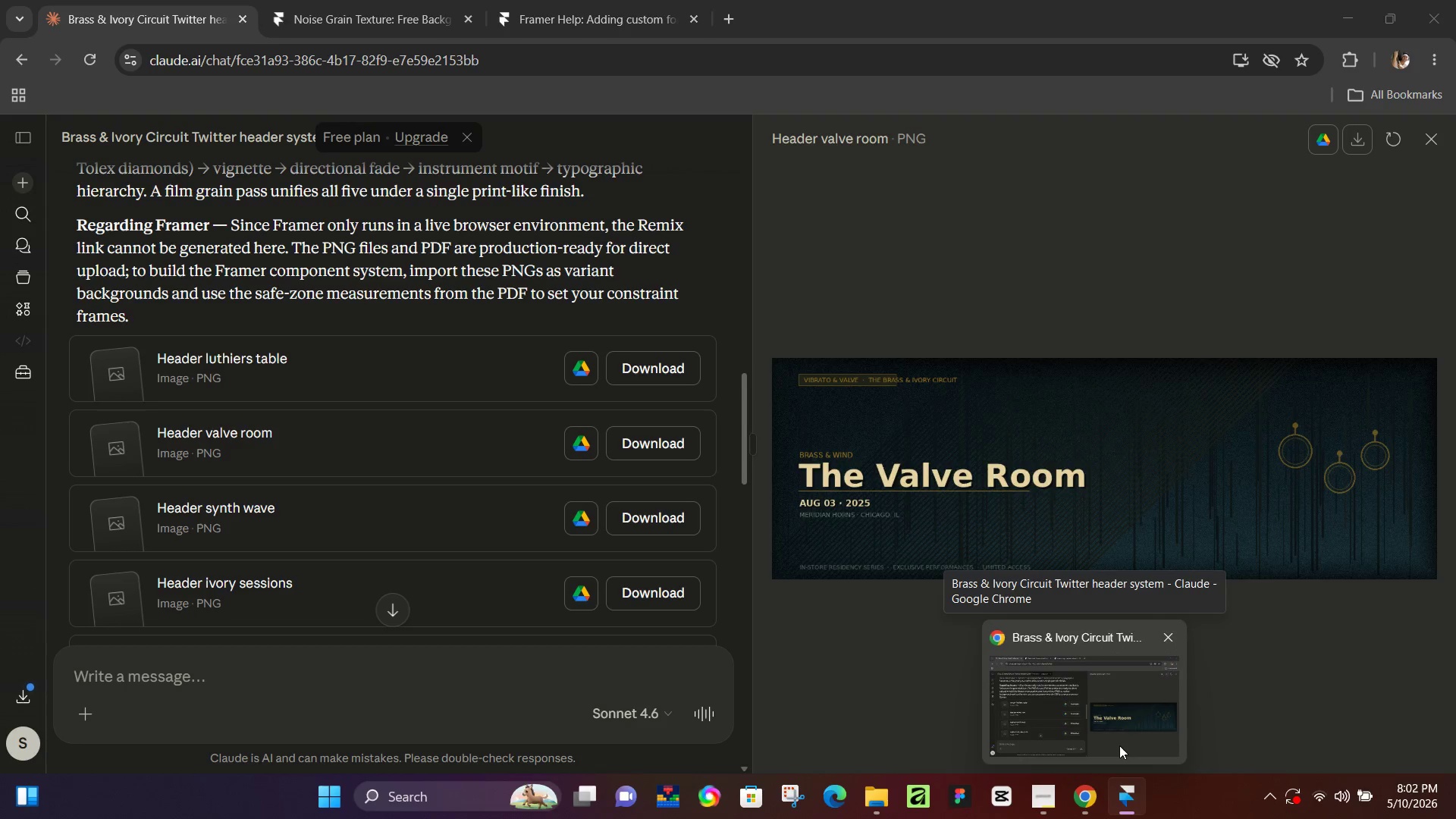 
left_click([746, 419])
 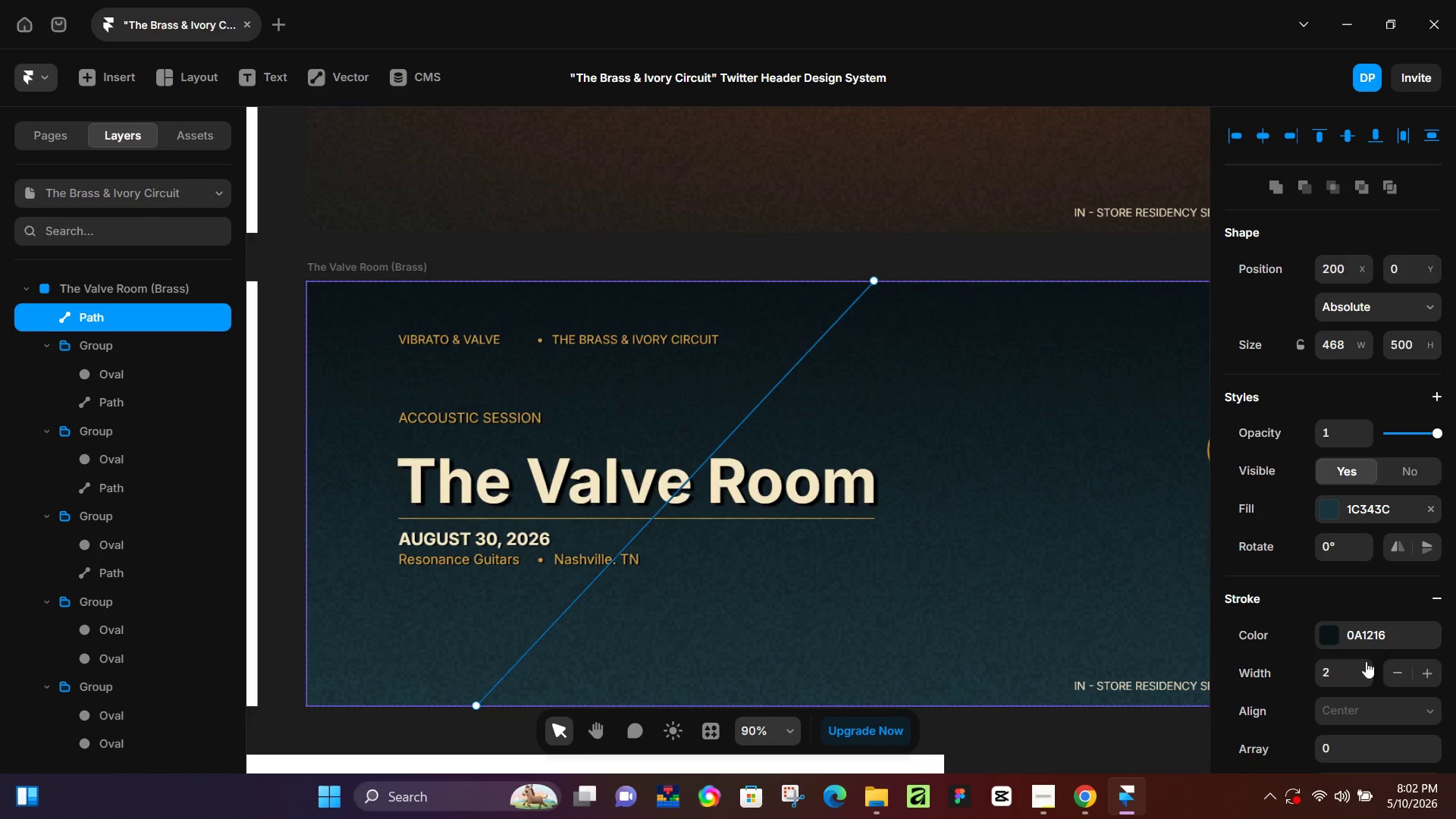 
left_click([1363, 669])
 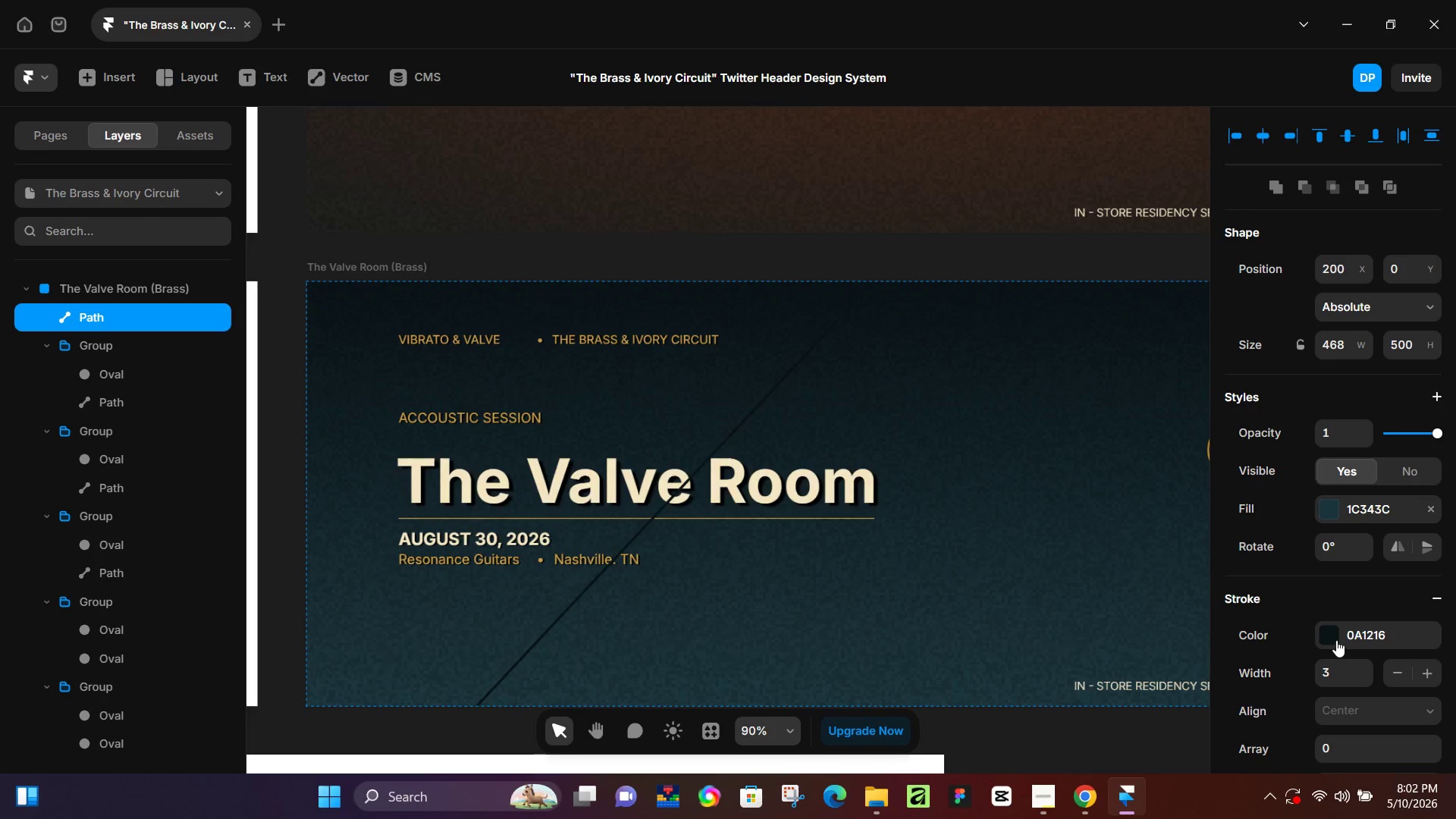 
left_click([1332, 638])
 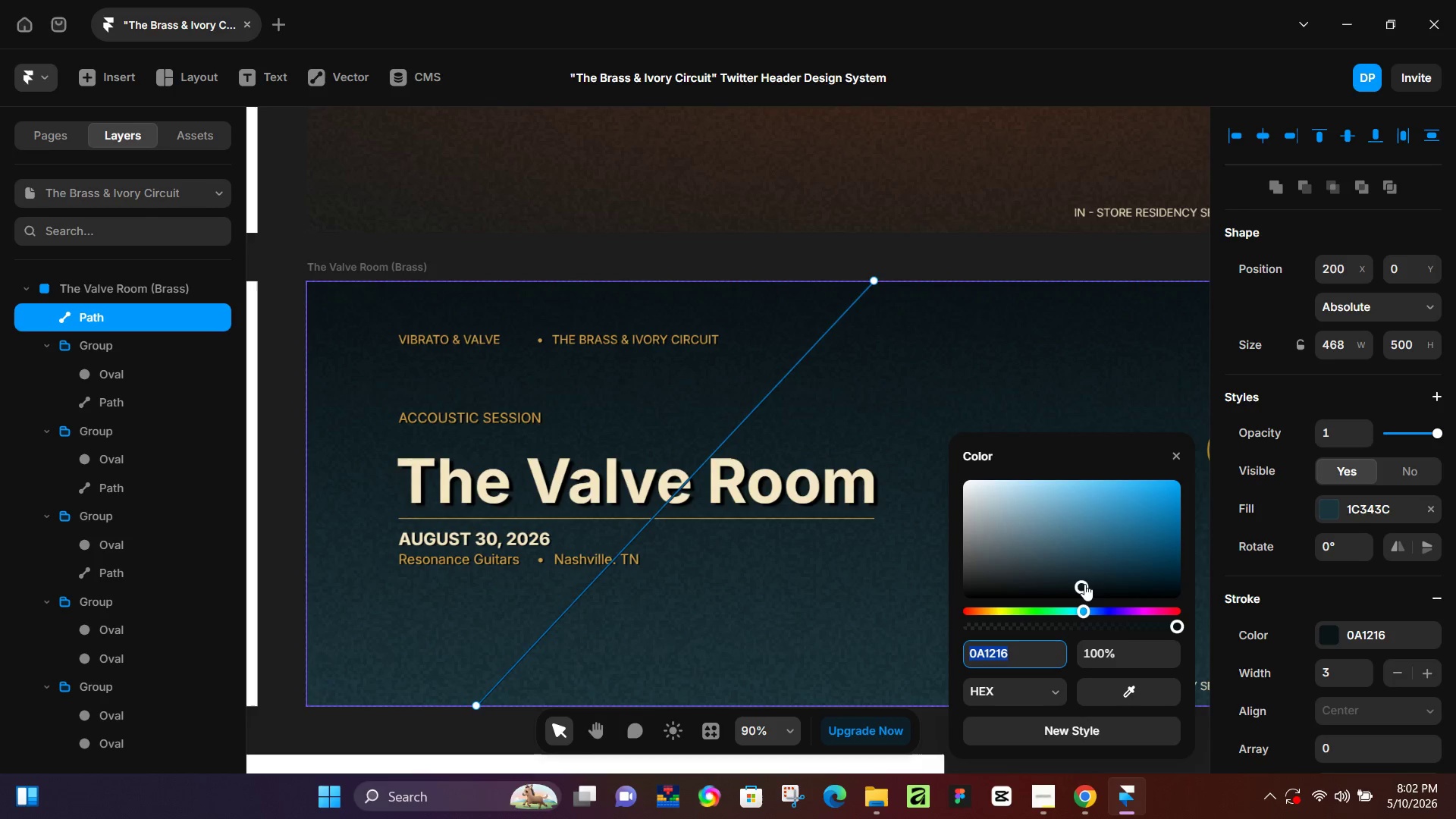 
left_click([1082, 581])
 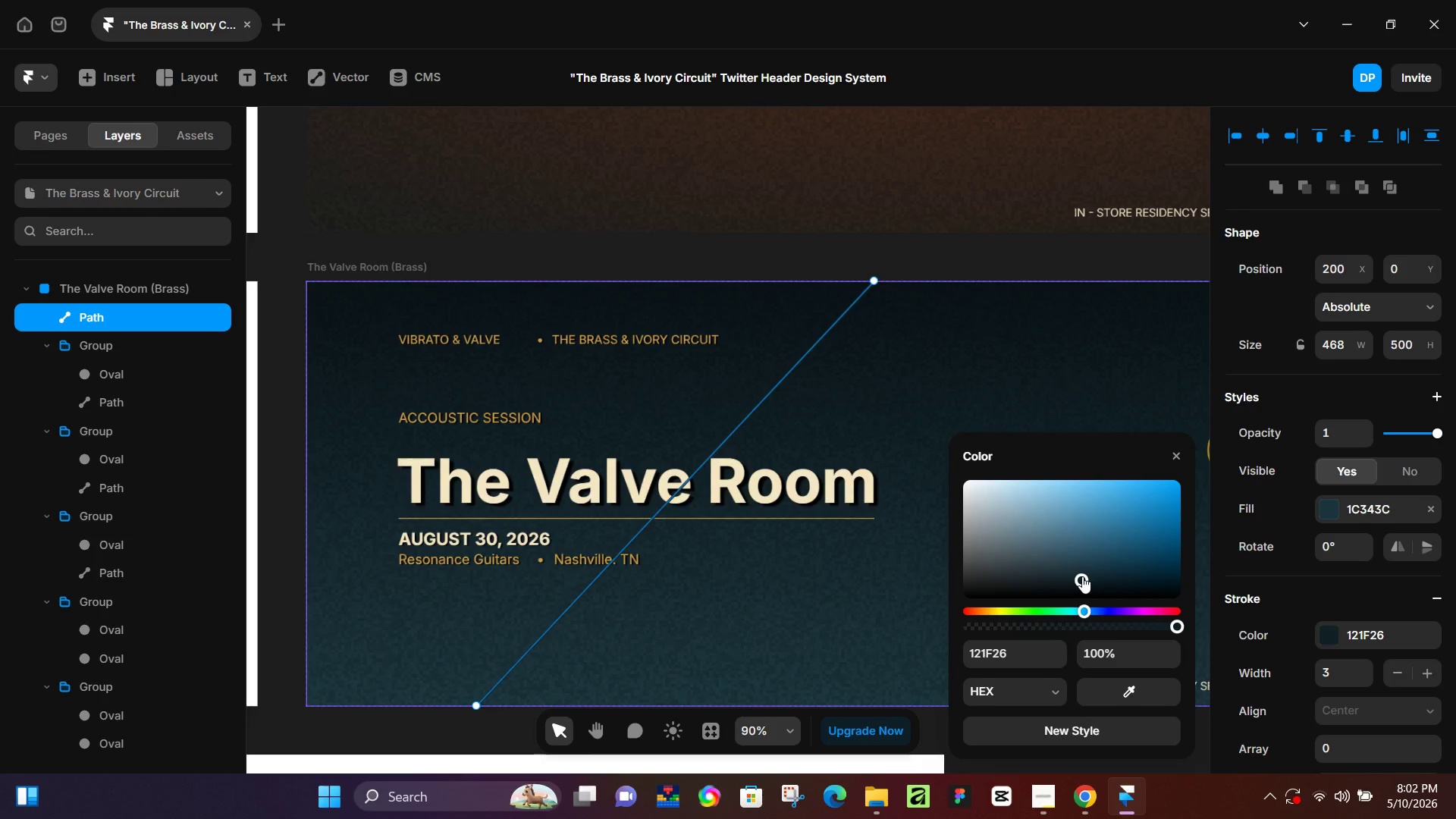 
left_click([905, 255])
 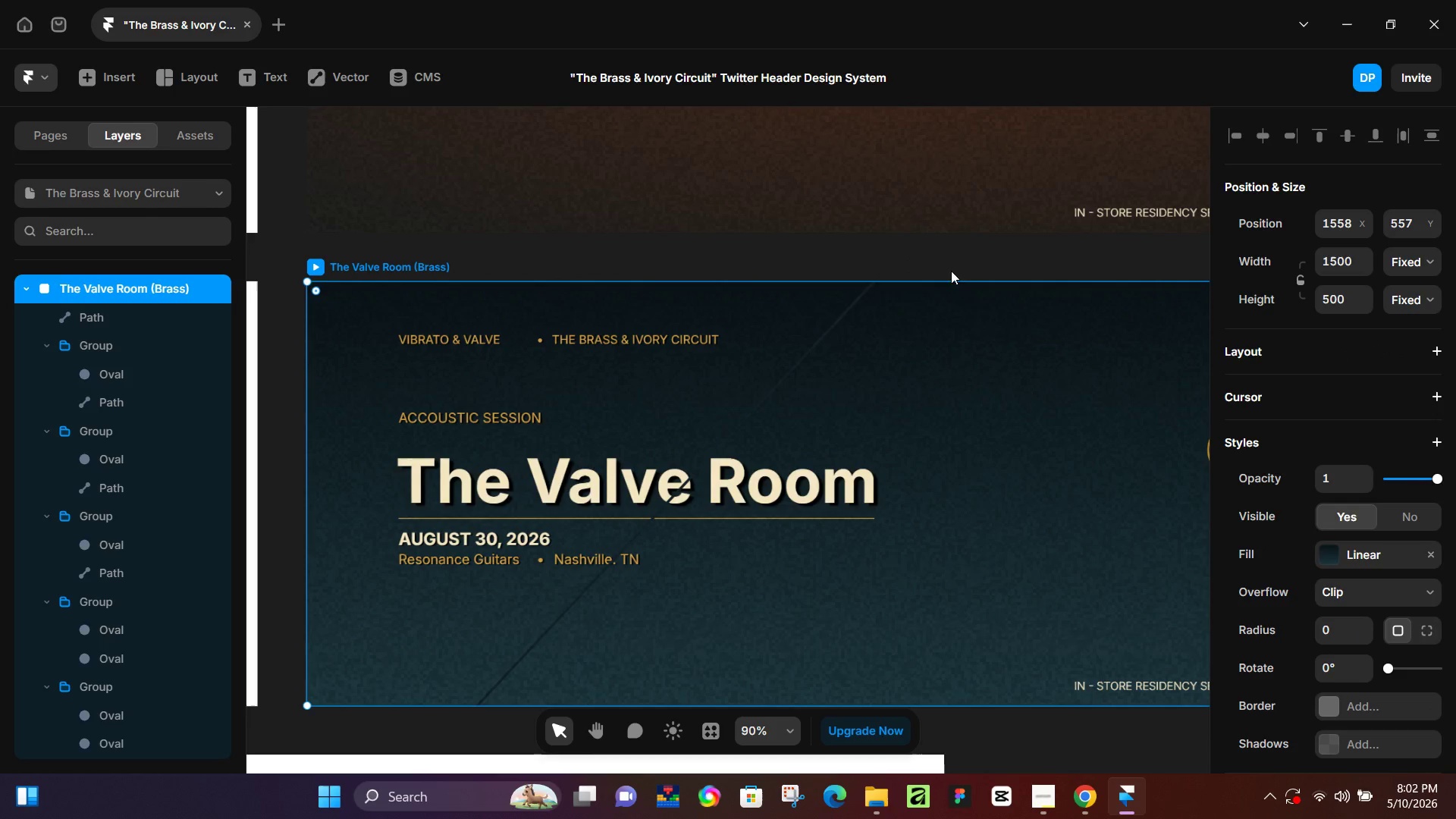 
hold_key(key=ControlLeft, duration=0.61)
scroll: coordinate [1020, 351], scroll_direction: down, amount: 4.0
 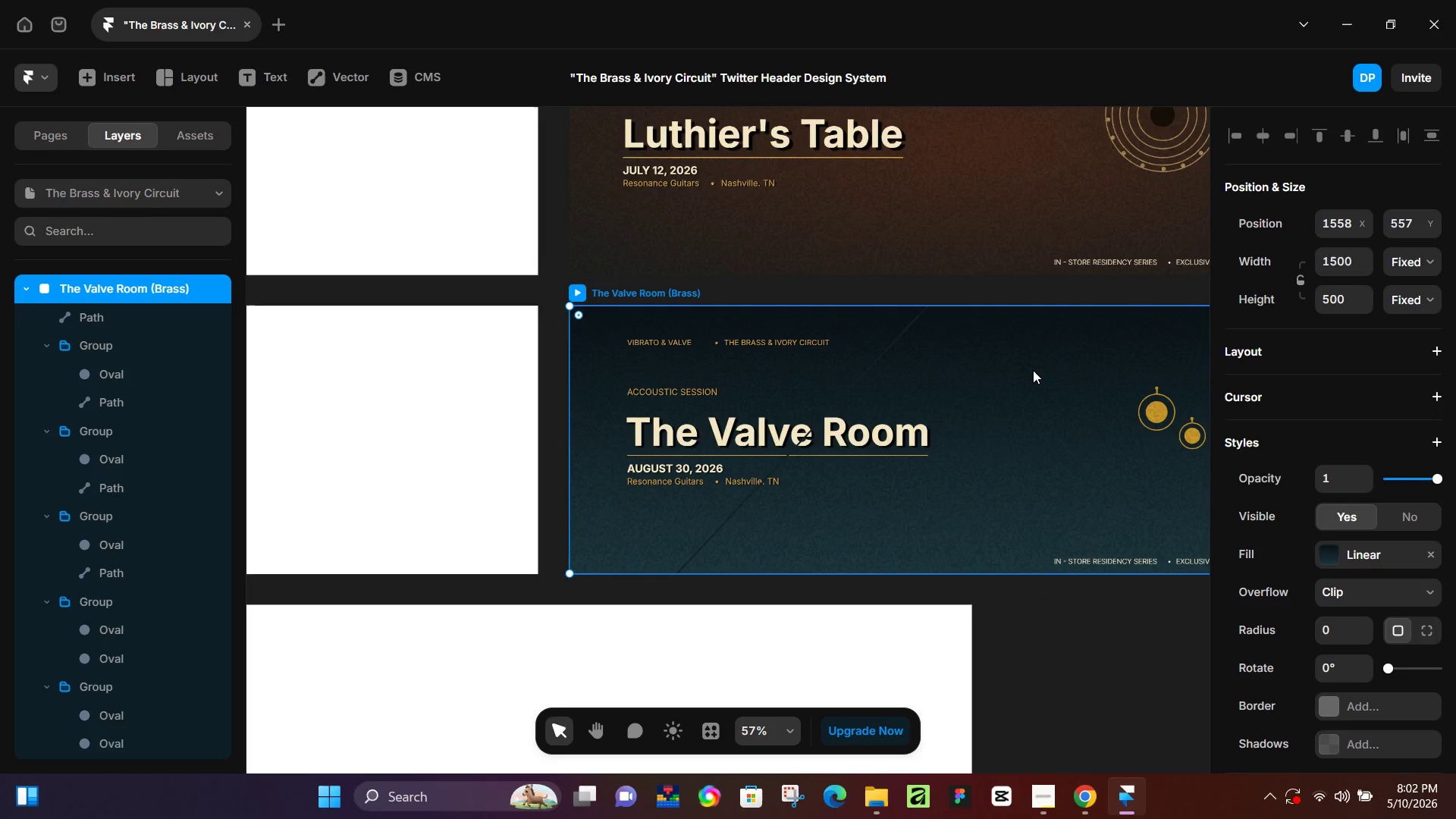 
hold_key(key=ControlLeft, duration=0.66)
scroll: coordinate [901, 393], scroll_direction: up, amount: 5.0
 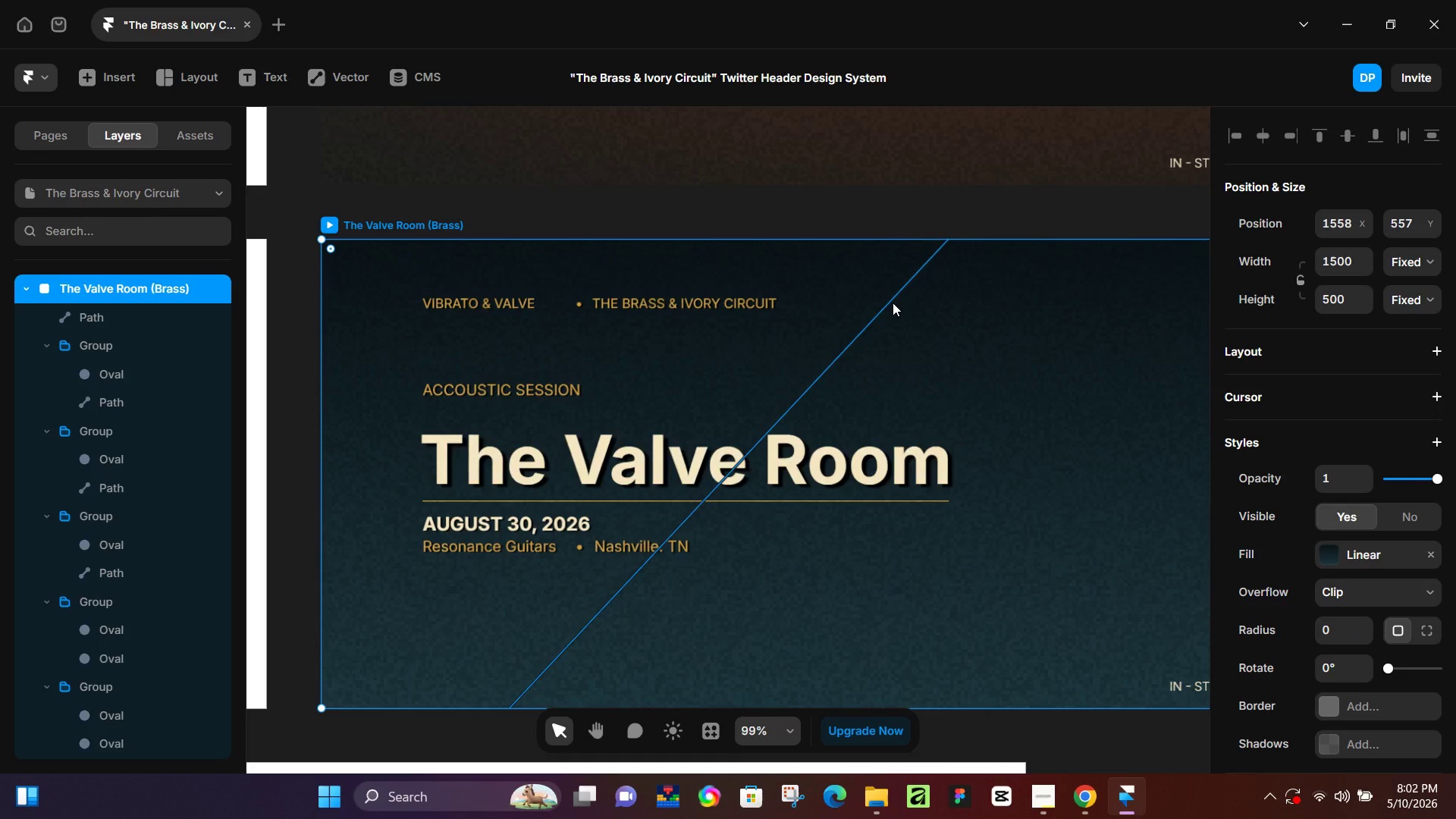 
left_click([893, 303])
 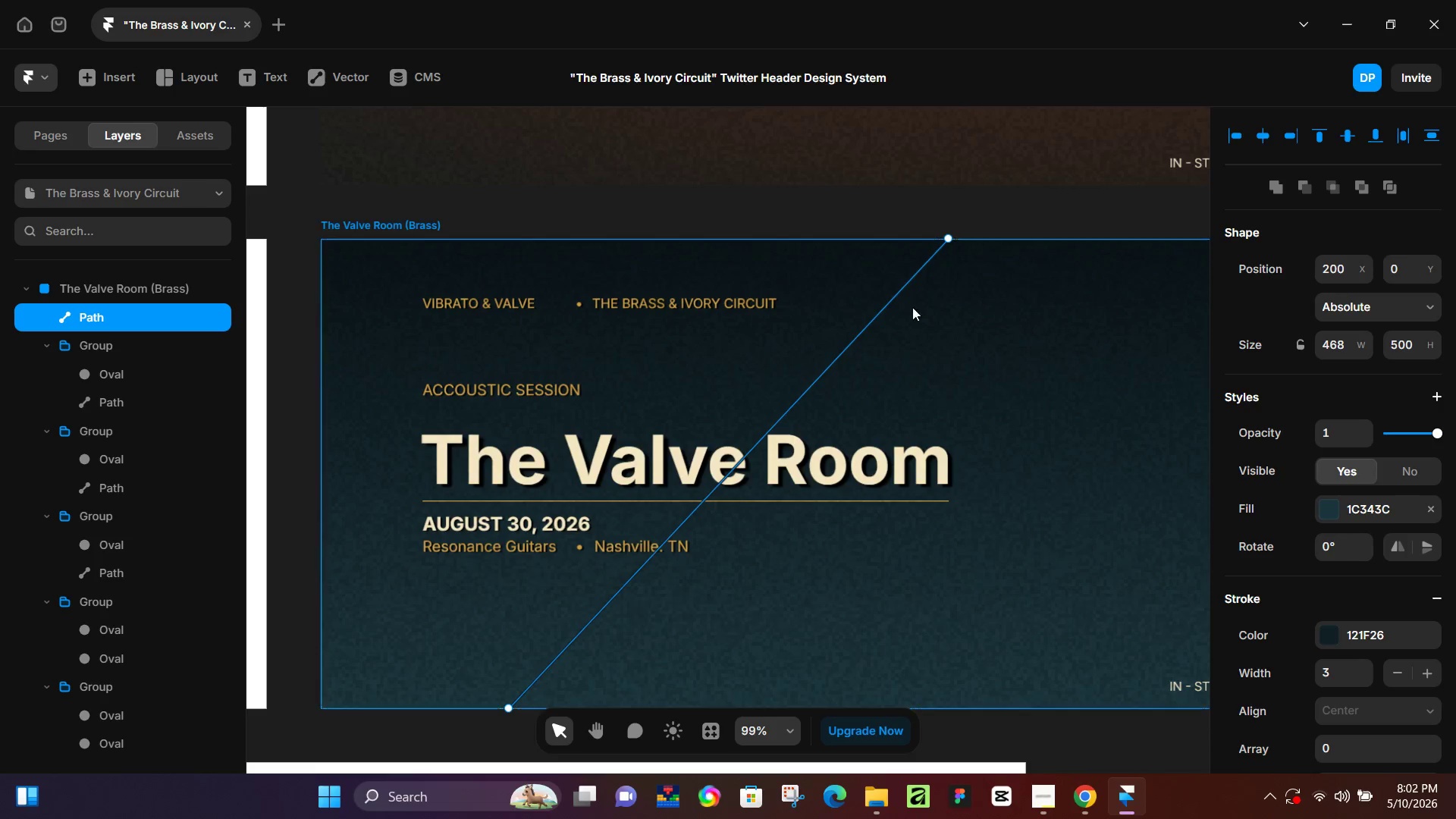 
key(Control+D)
 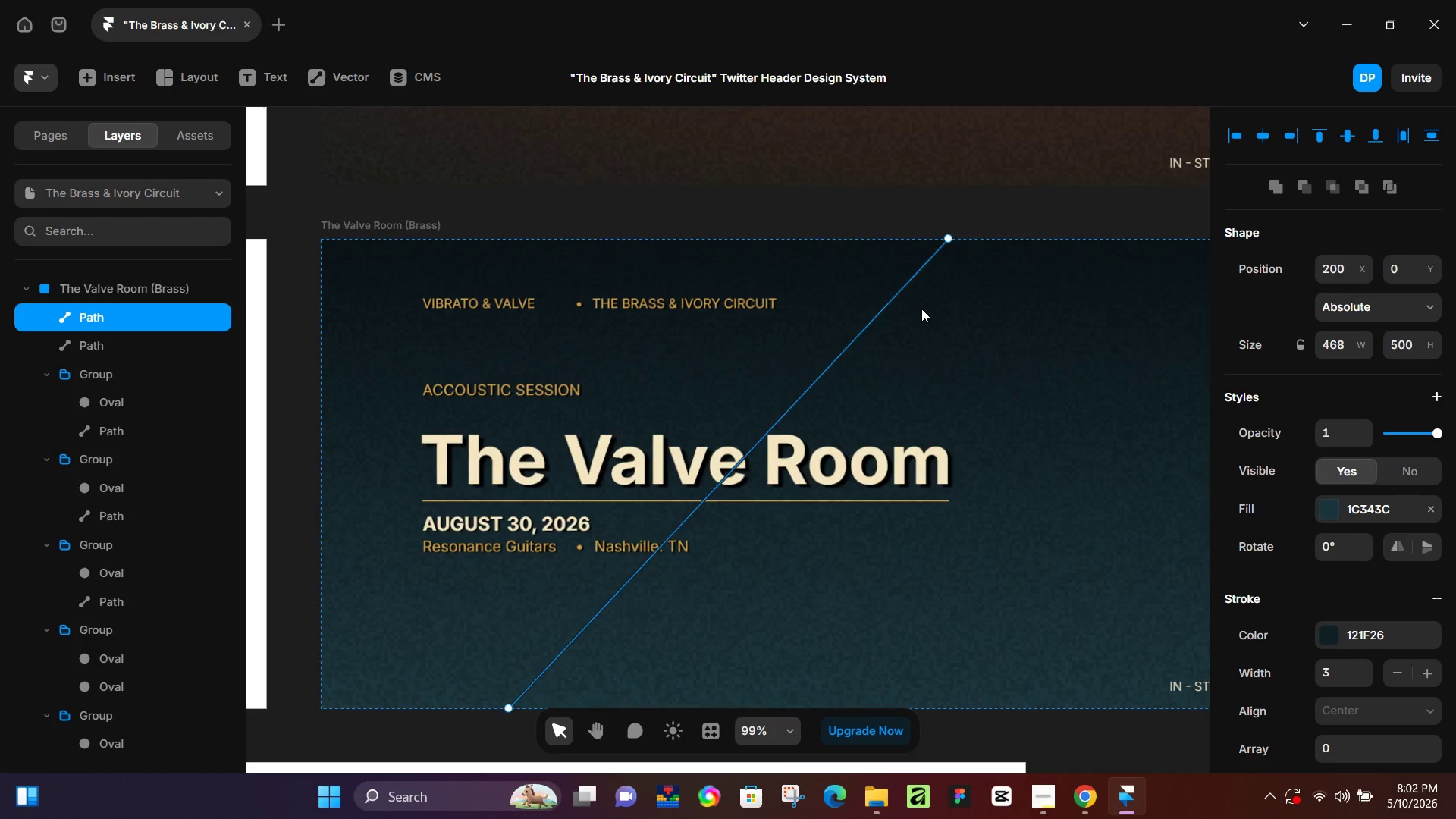 
hold_key(key=ArrowRight, duration=1.02)
 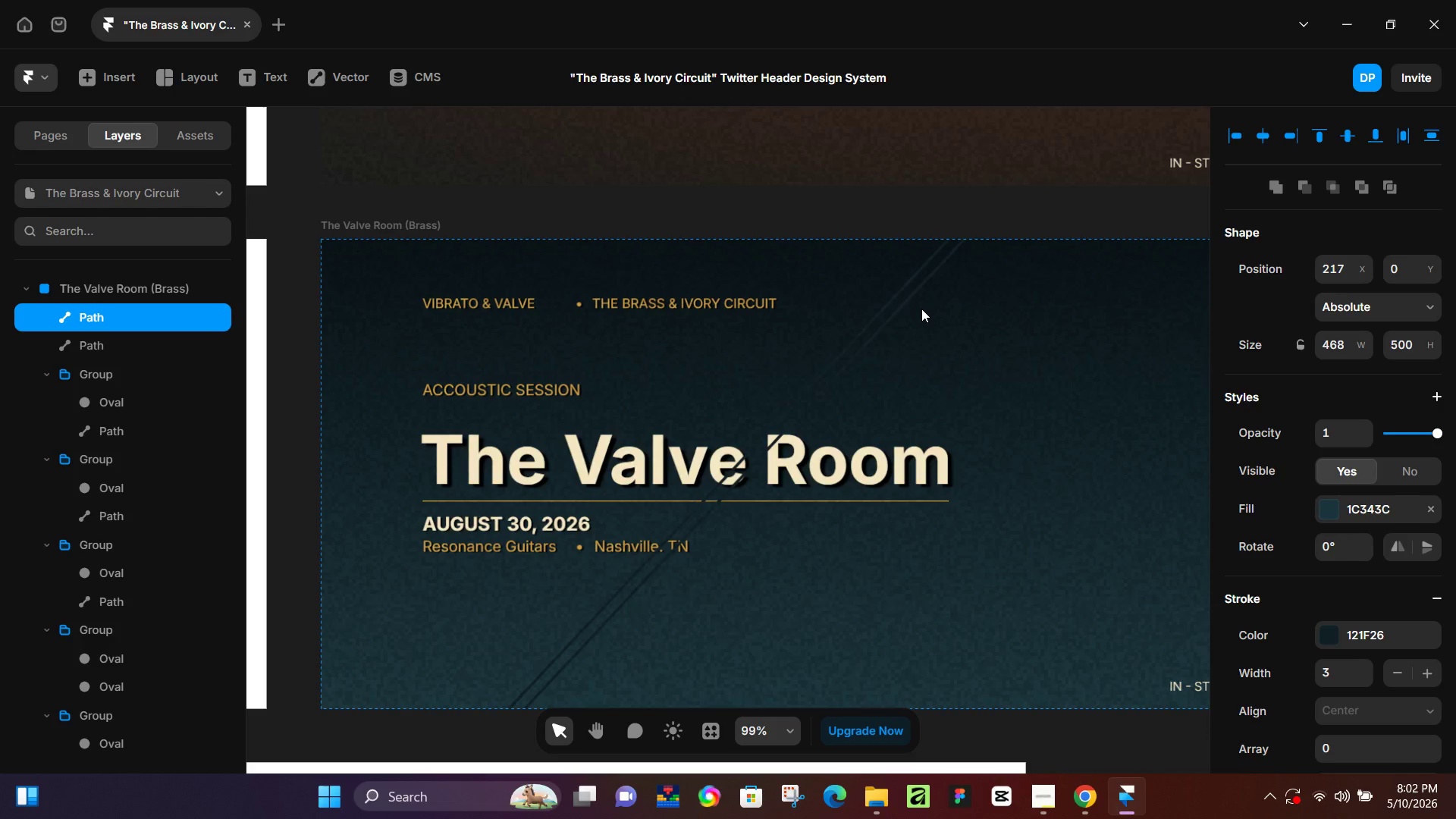 
key(ArrowLeft)
 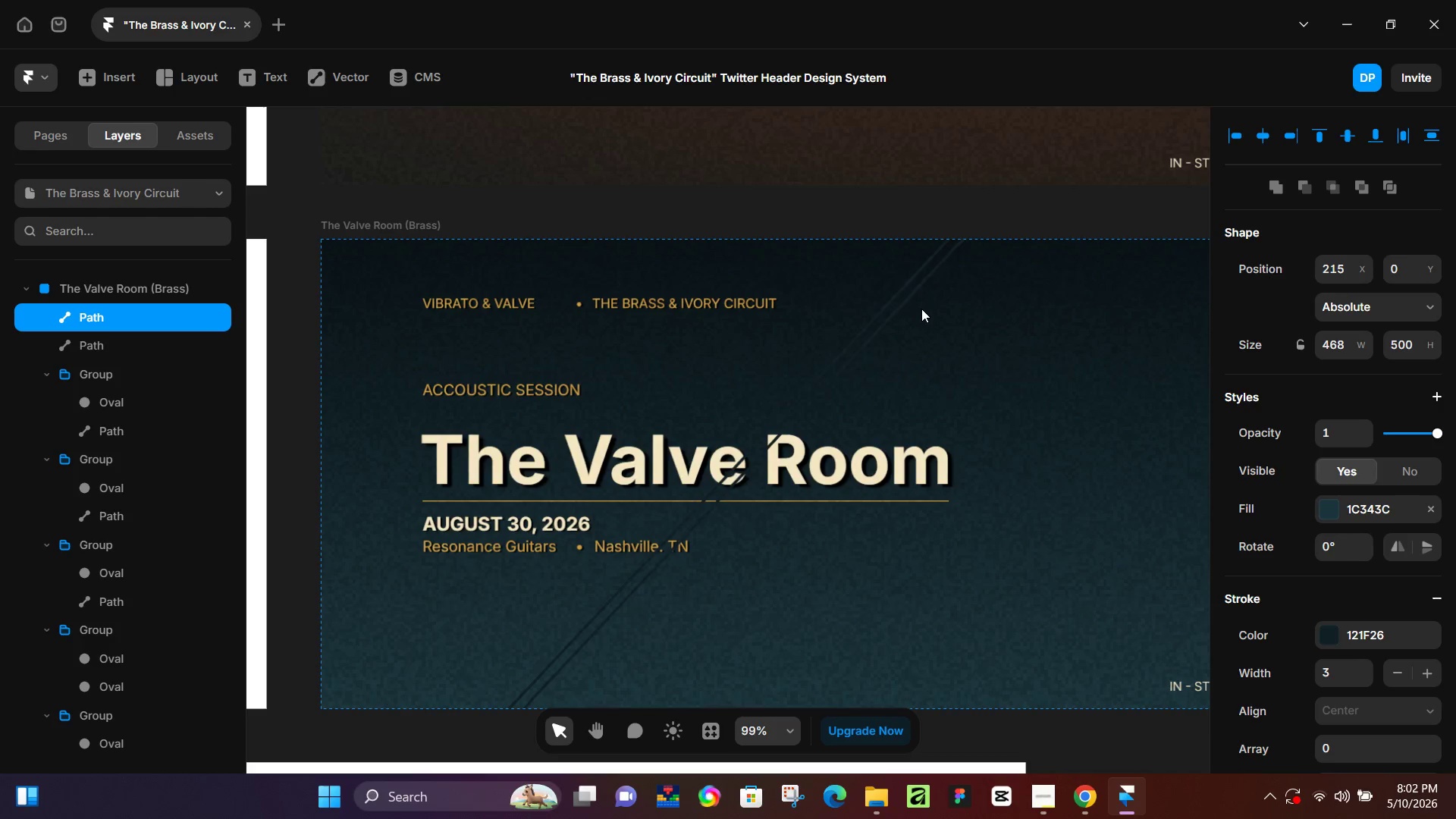 
key(ArrowLeft)
 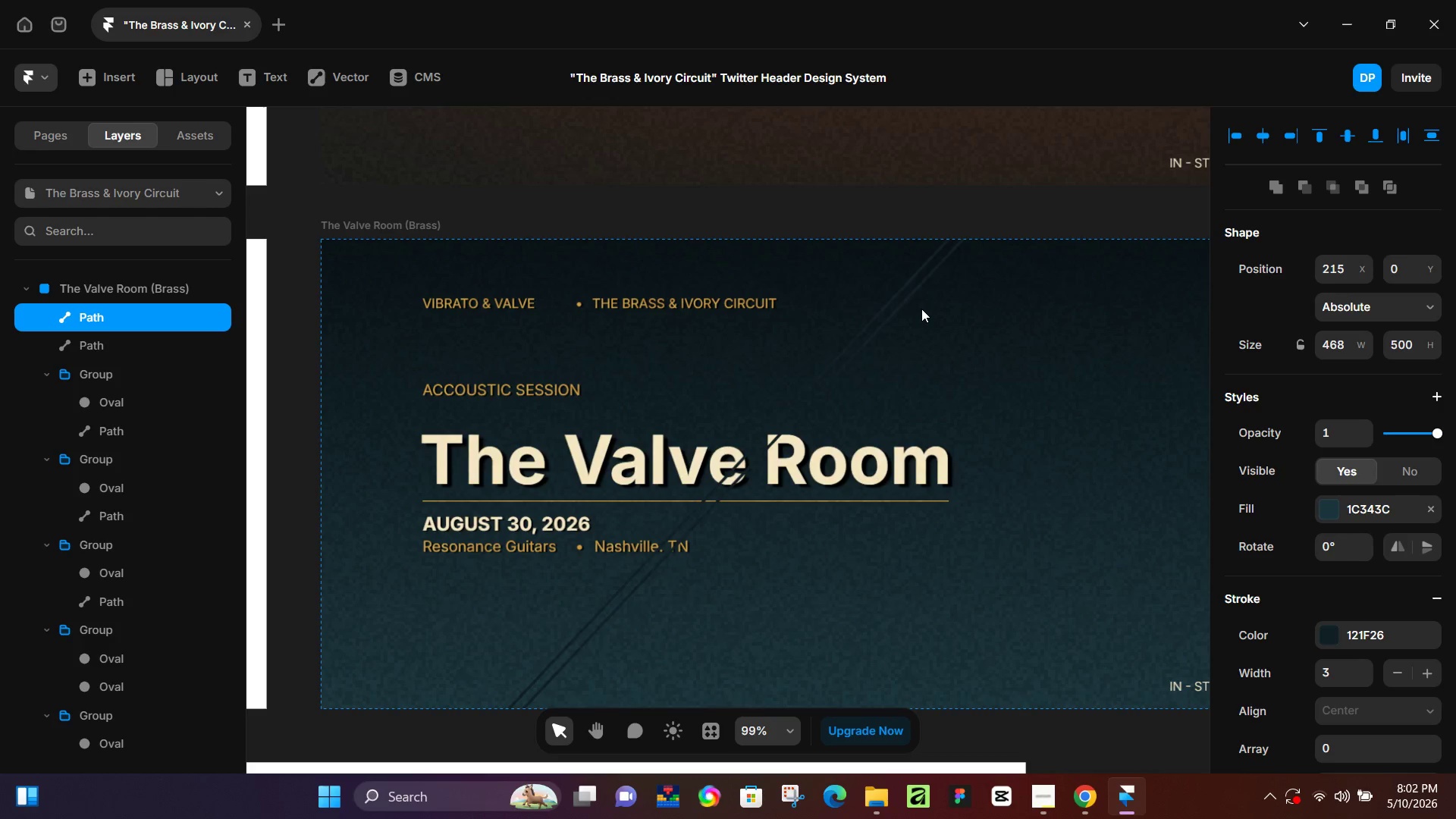 
key(ArrowLeft)
 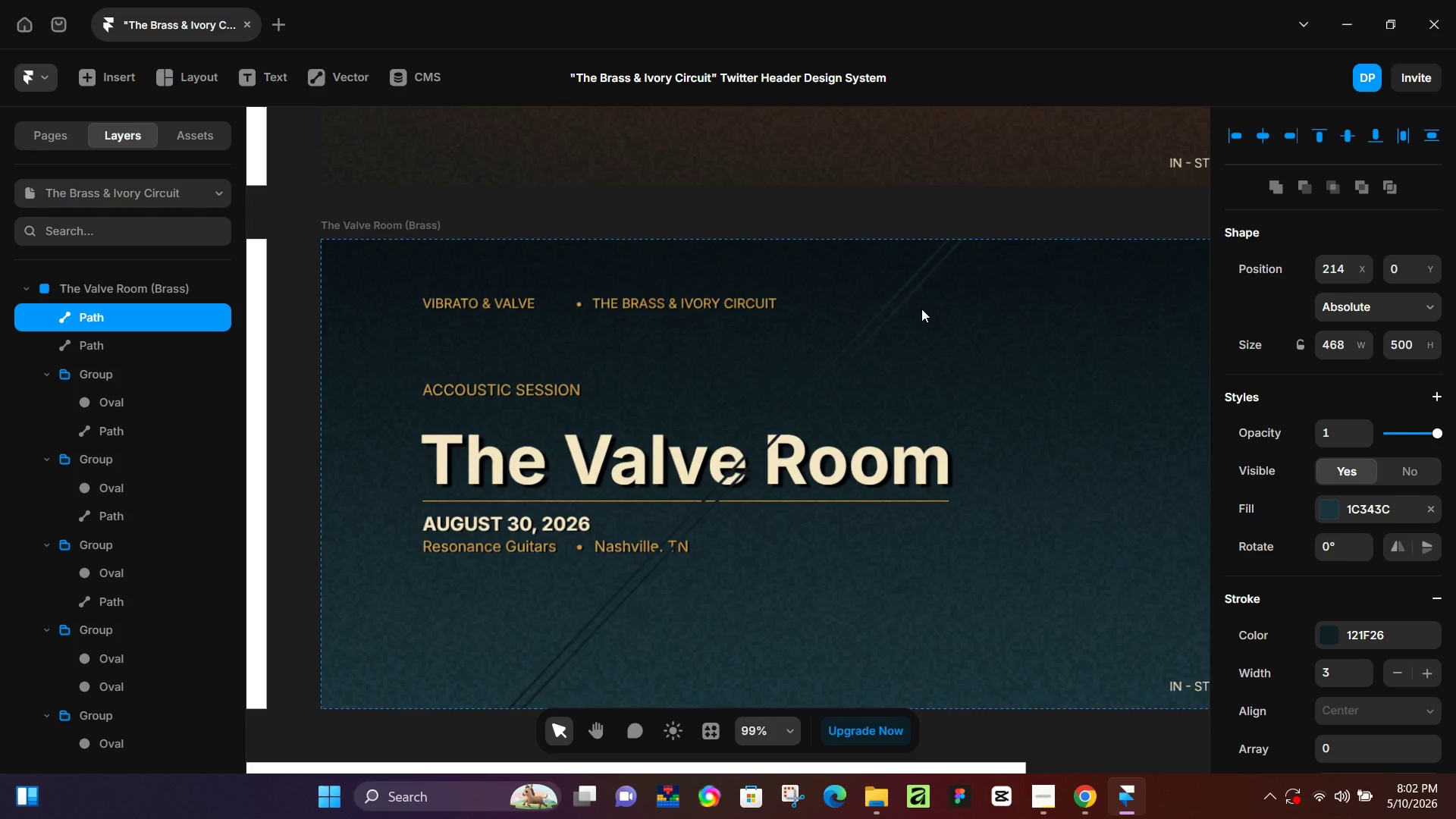 
key(ArrowLeft)
 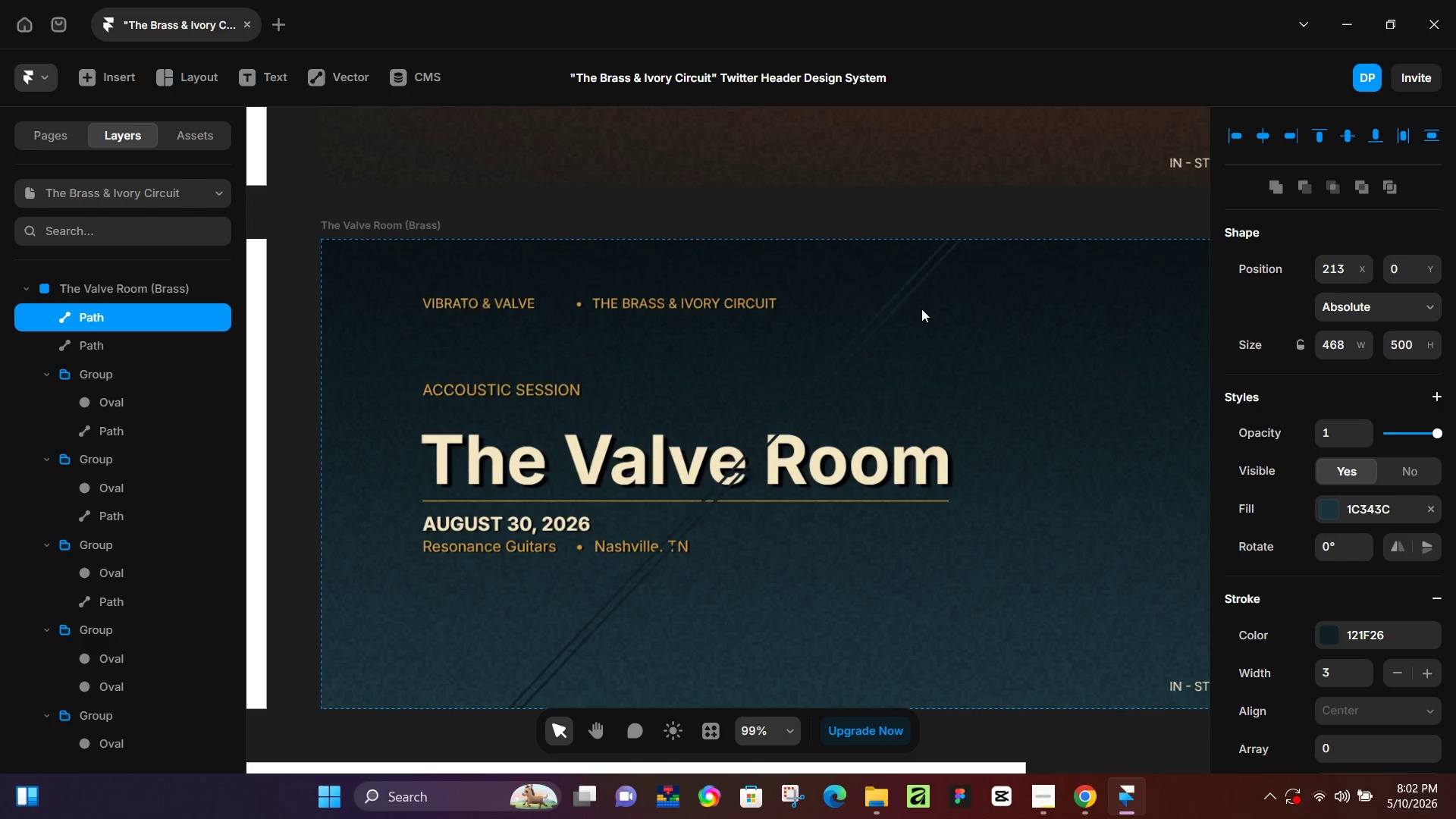 
key(ArrowLeft)
 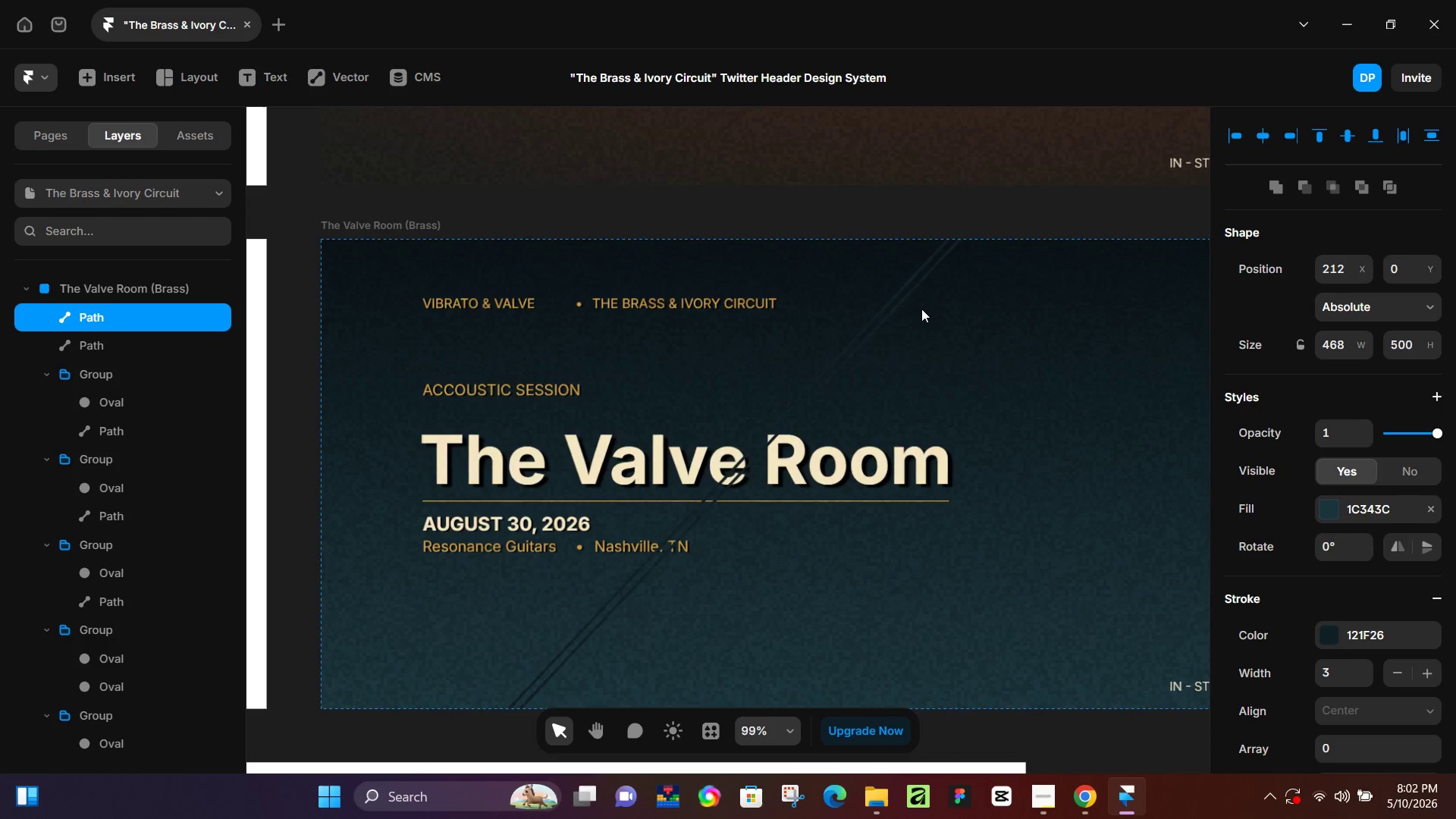 
key(ArrowLeft)
 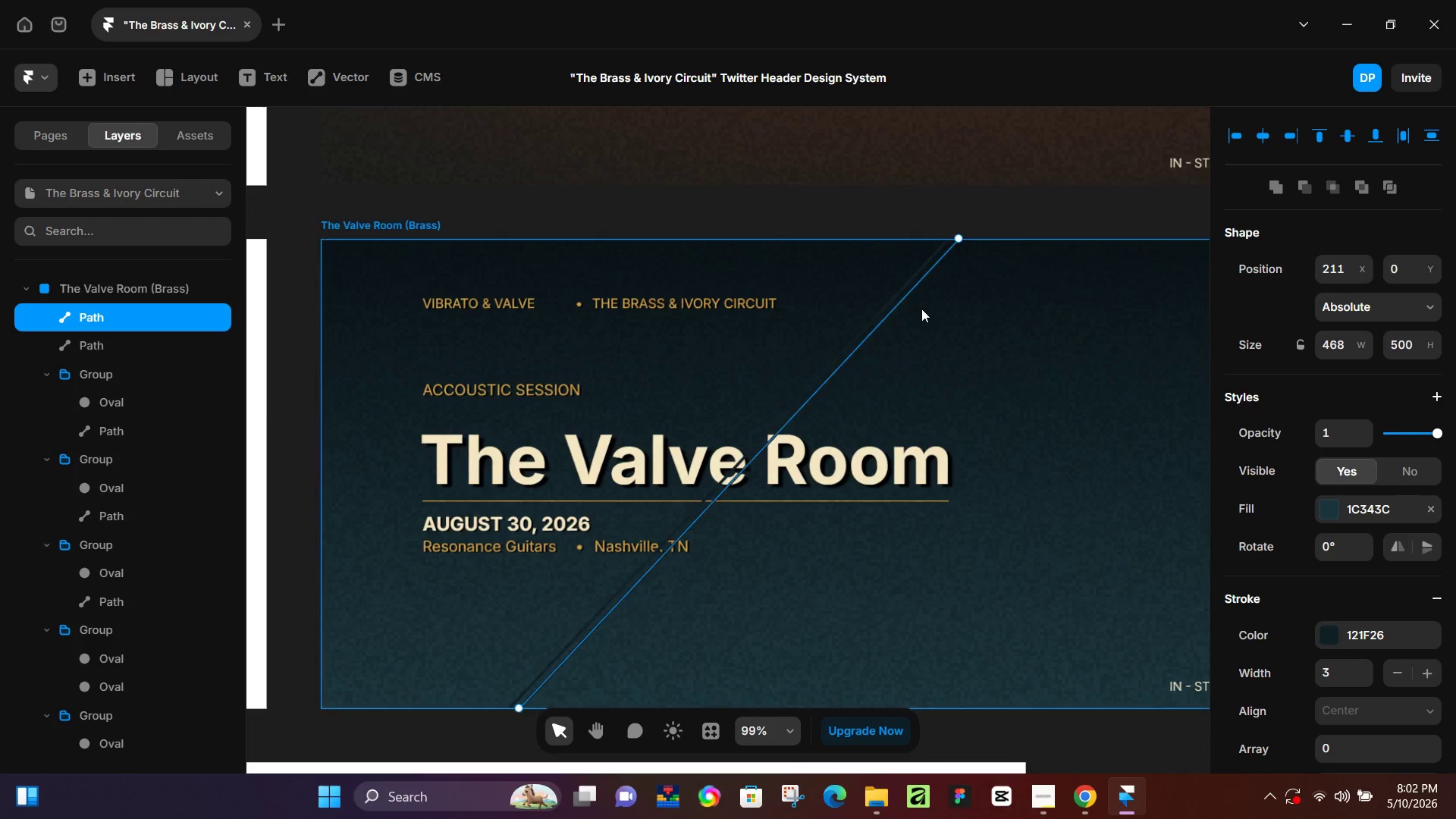 
key(Control+D)
 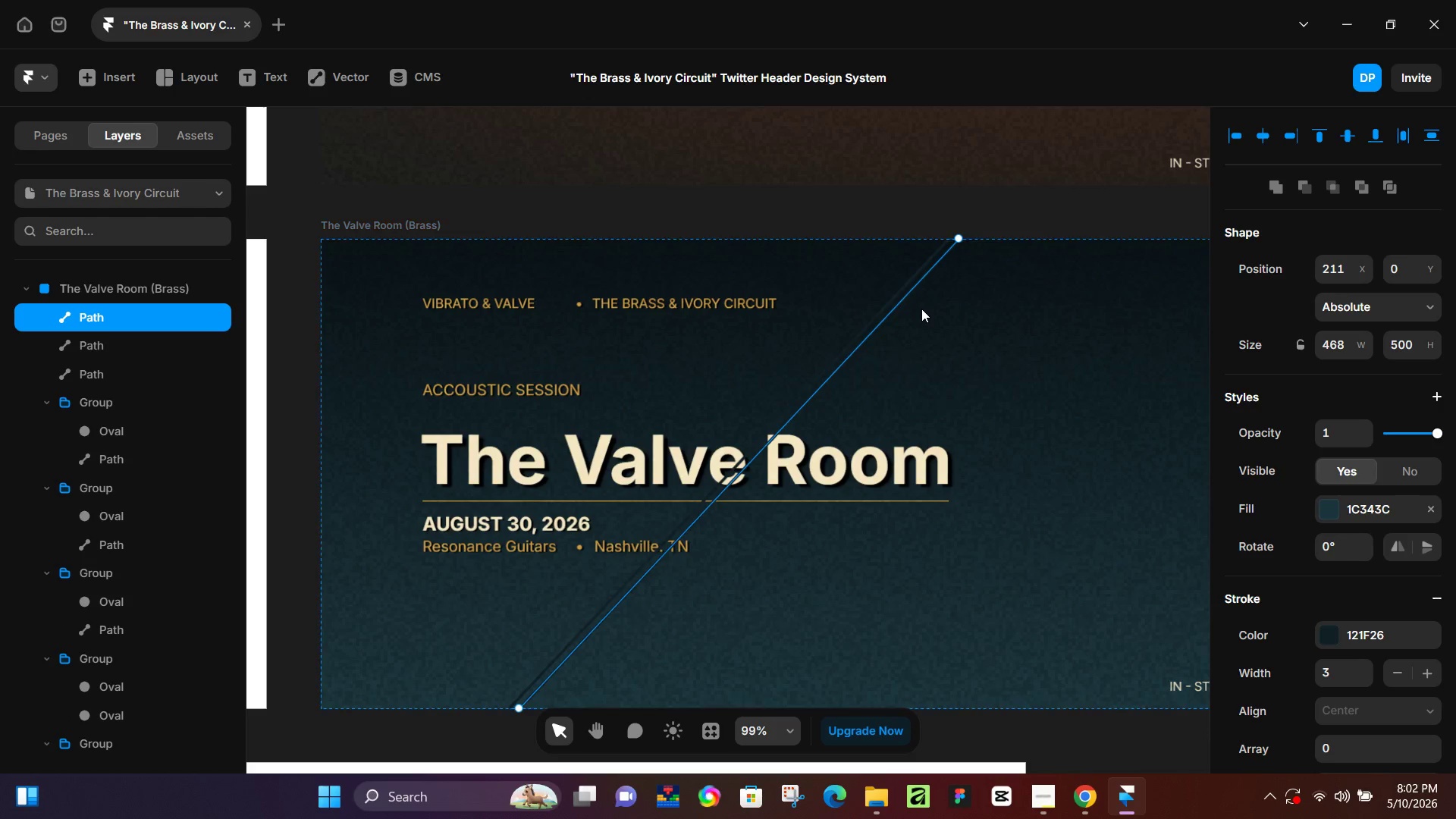 
hold_key(key=ArrowRight, duration=0.92)
 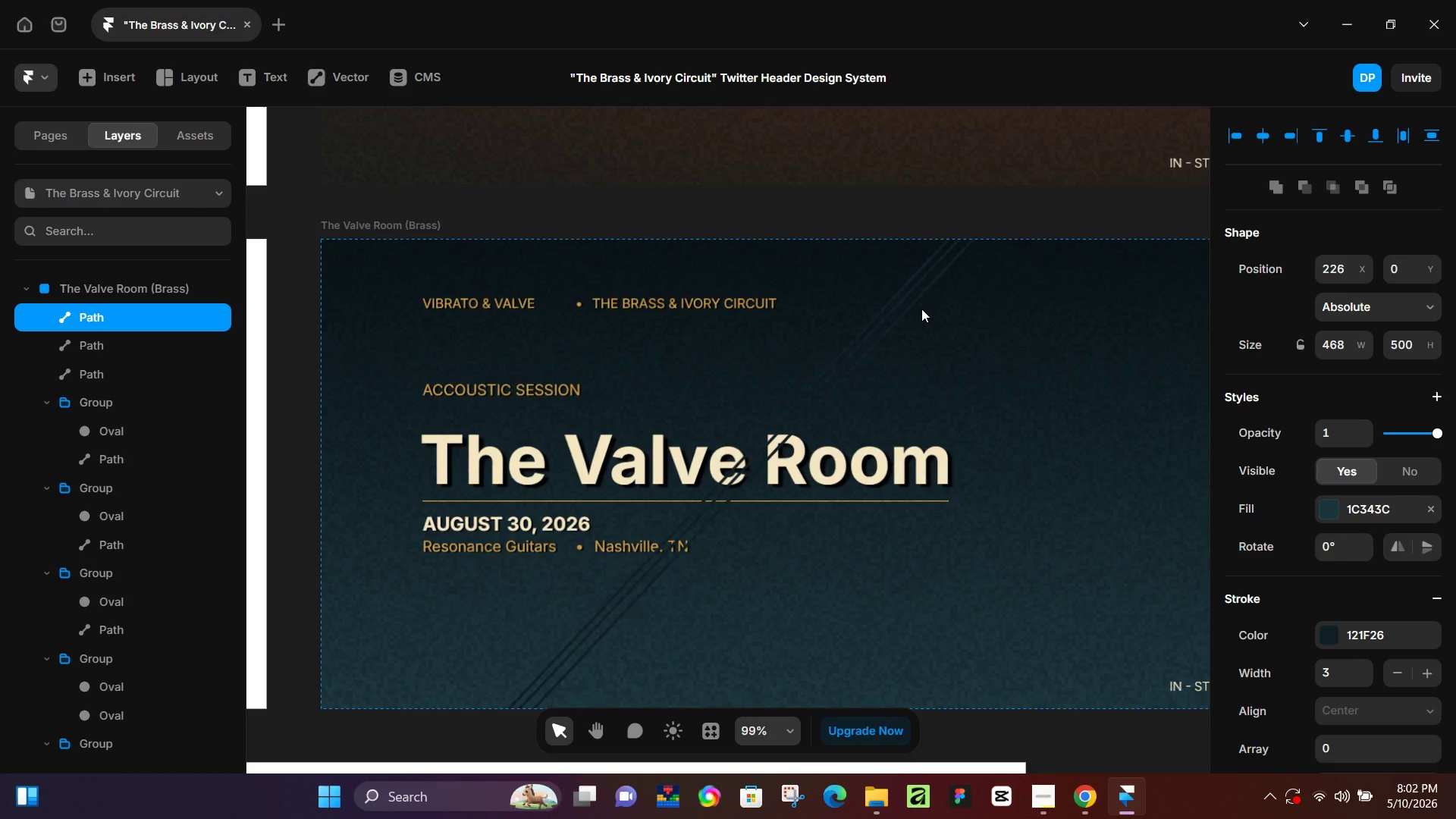 
hold_key(key=ArrowLeft, duration=0.56)
 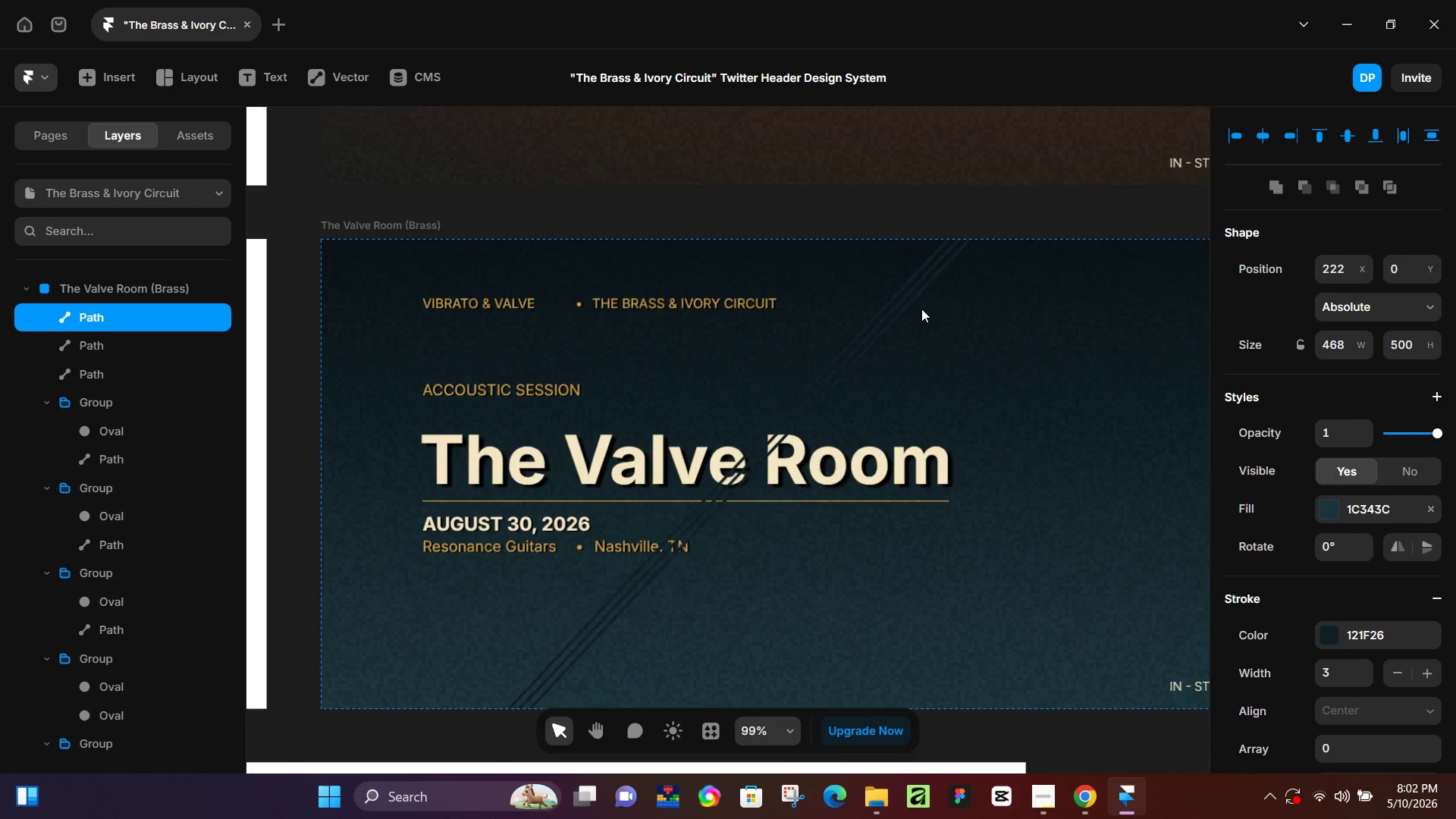 
key(Control+D)
 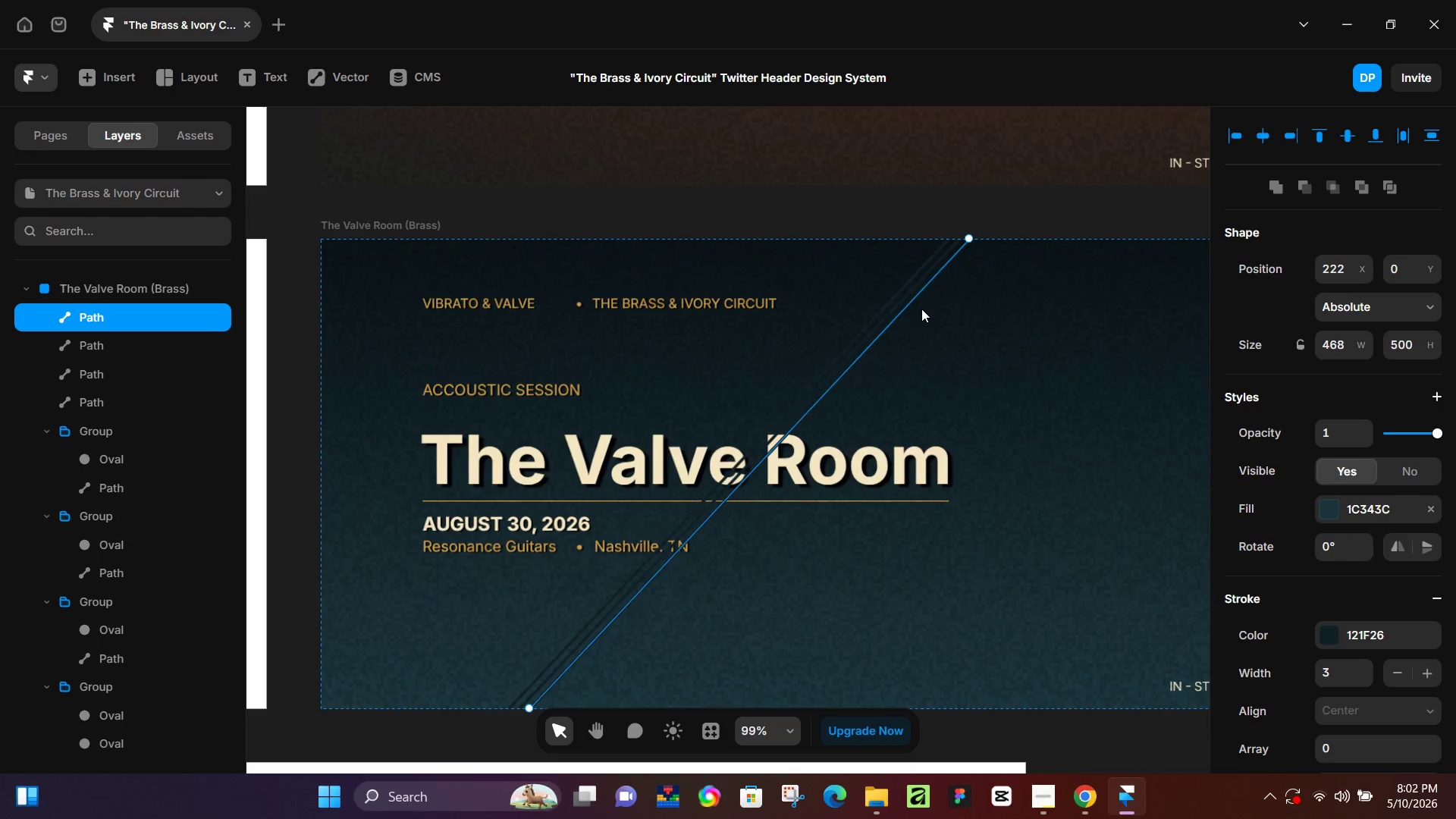 
hold_key(key=ArrowRight, duration=0.89)
 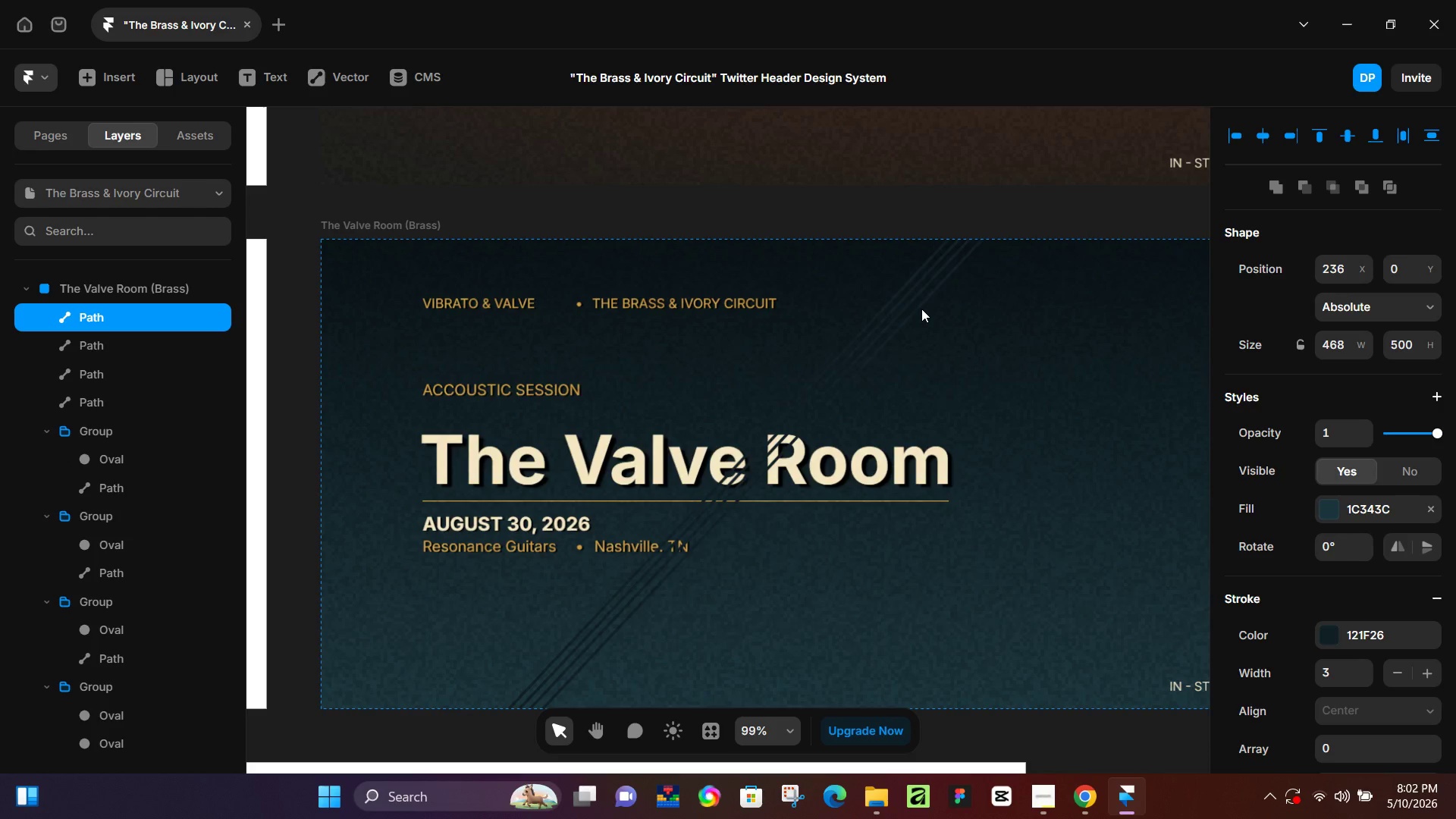 
key(ArrowLeft)
 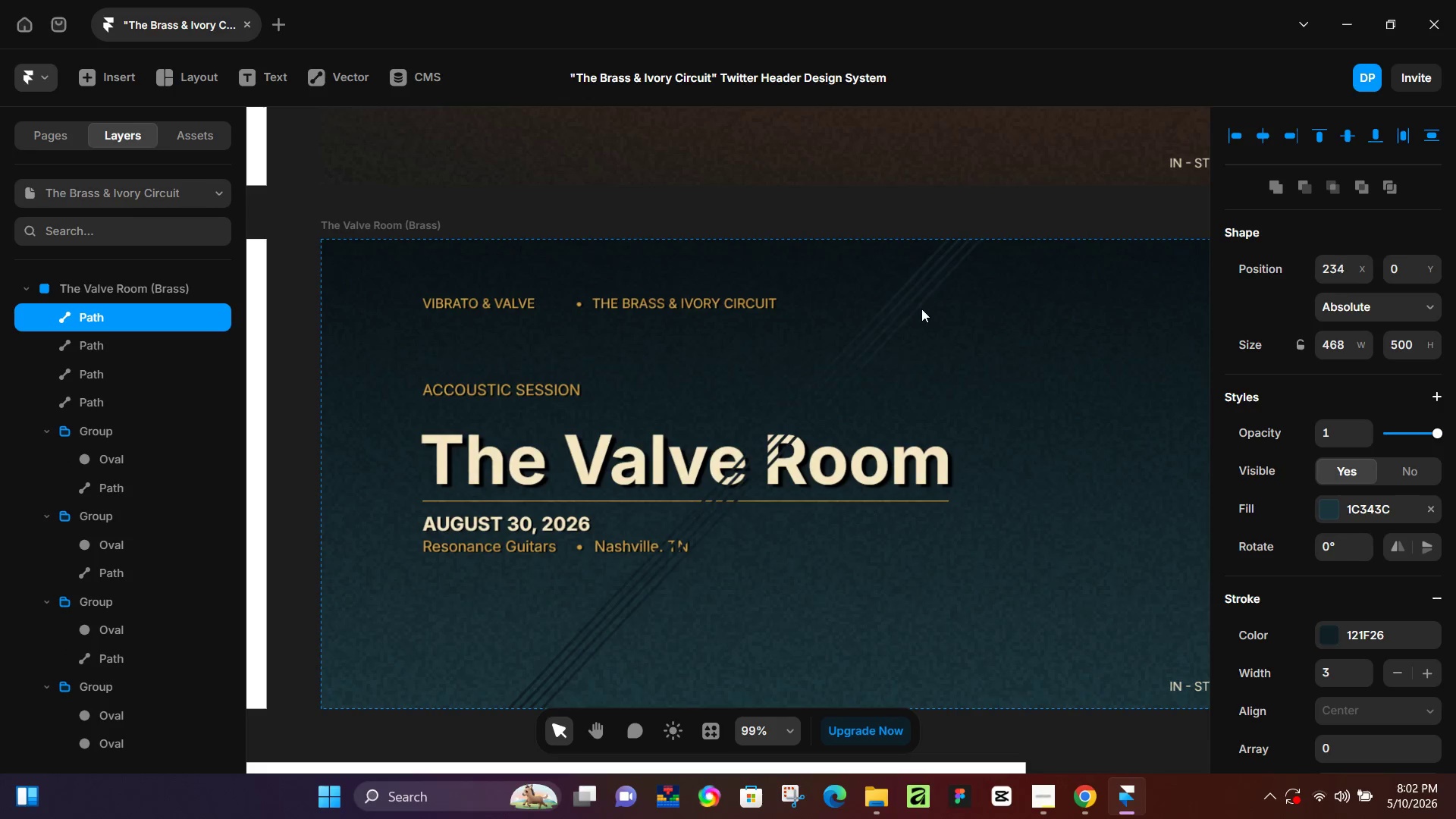 
key(ArrowLeft)
 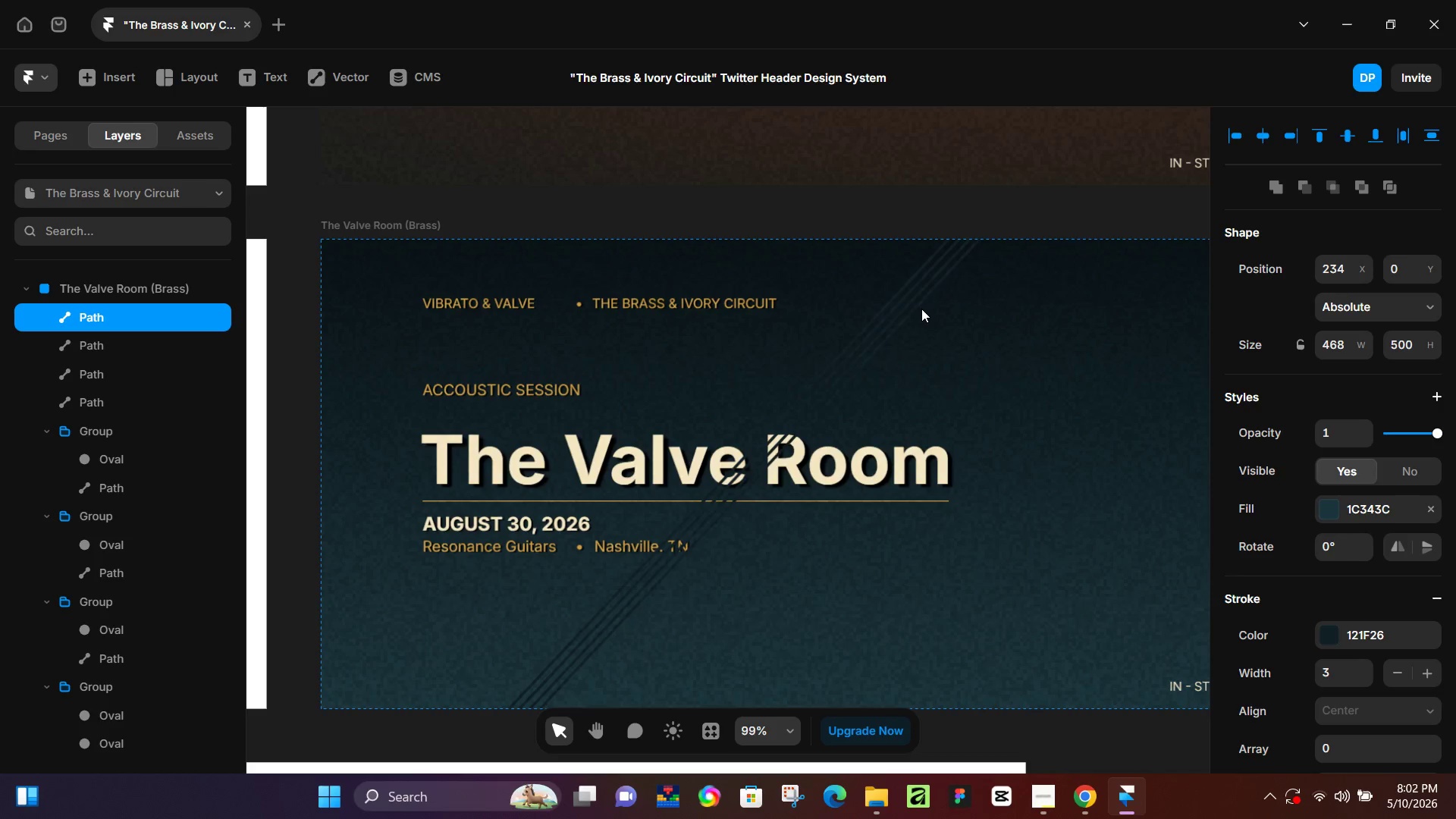 
key(ArrowLeft)
 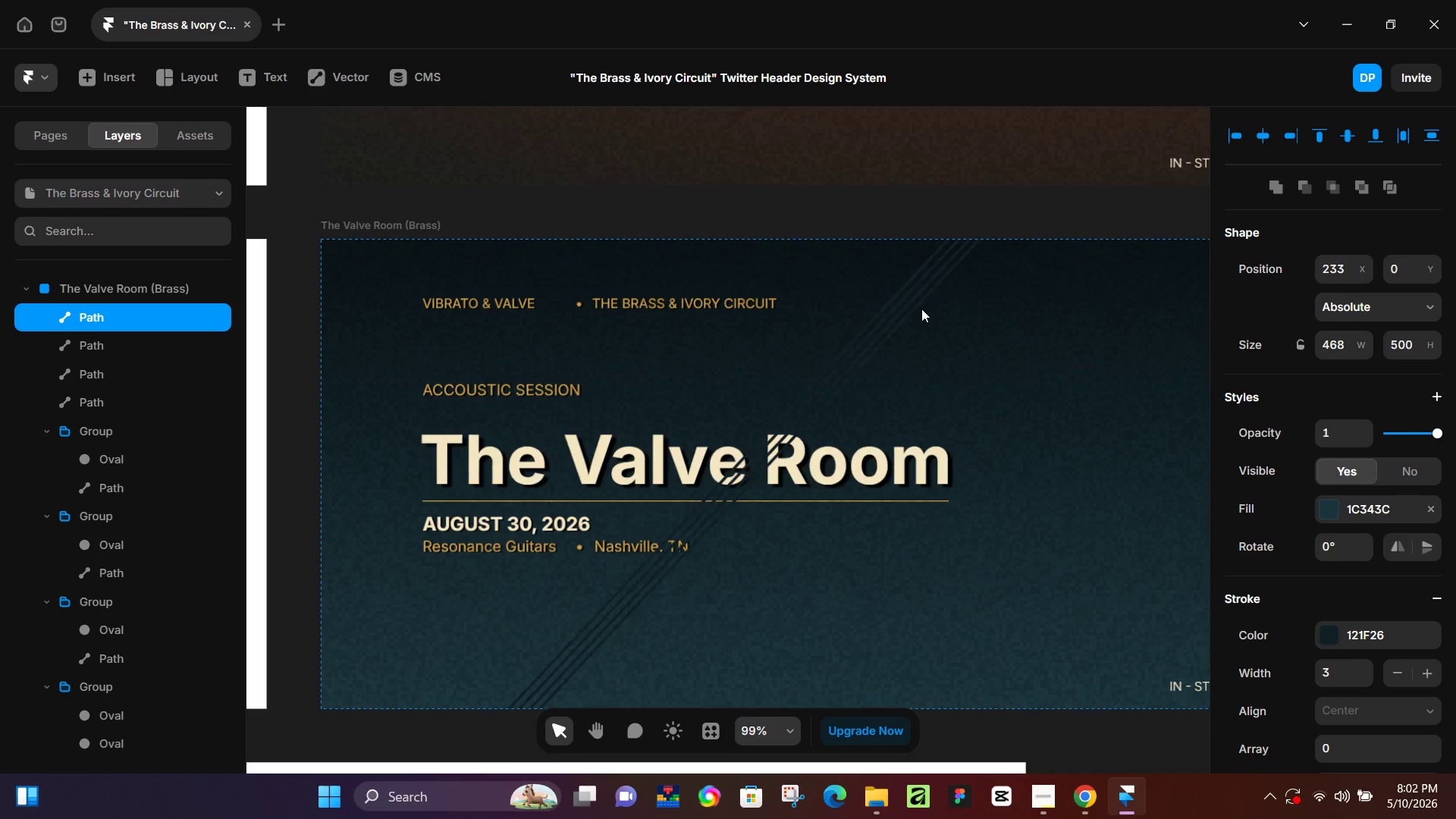 
key(ArrowLeft)
 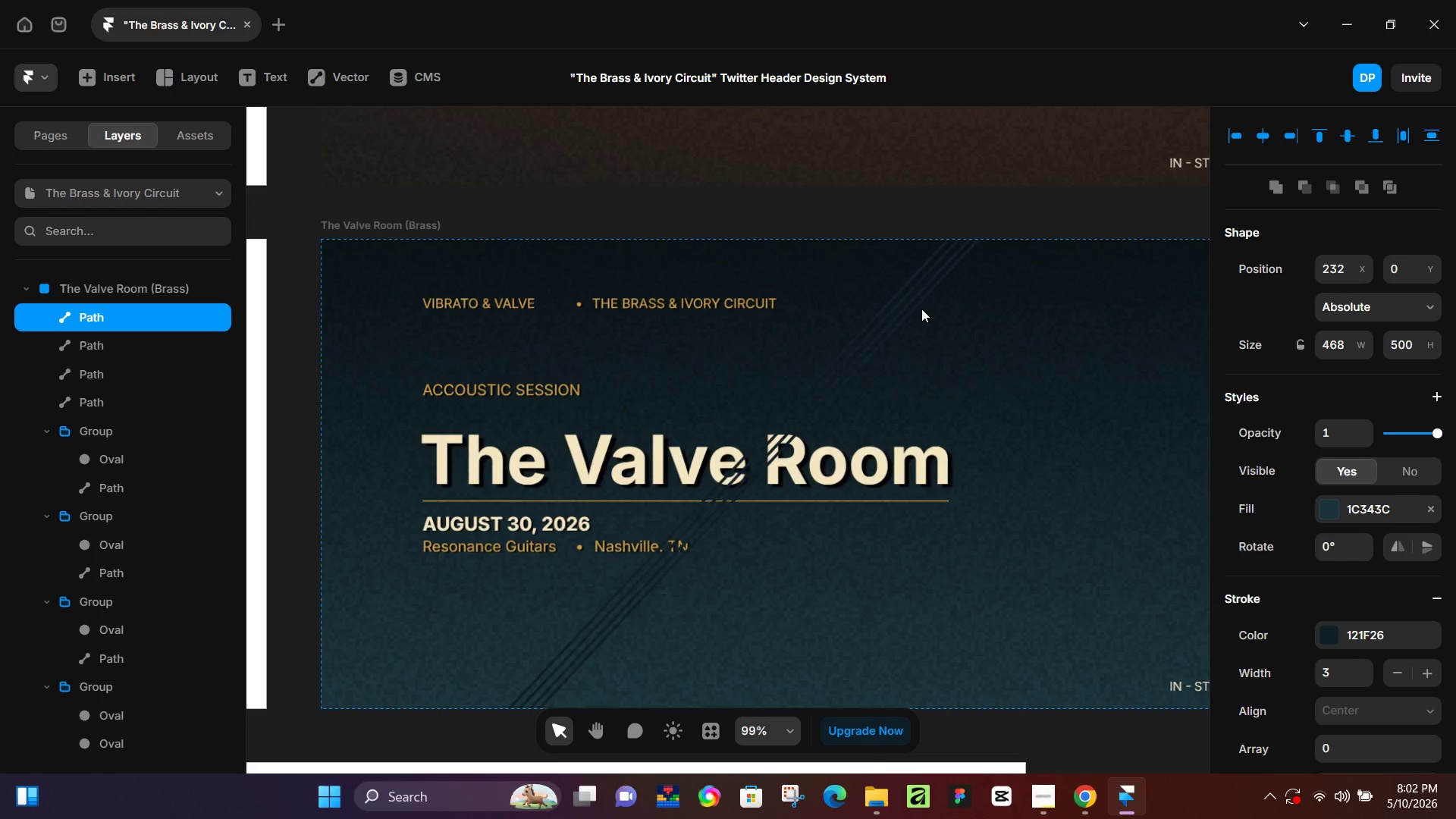 
key(Shift+D)
 